 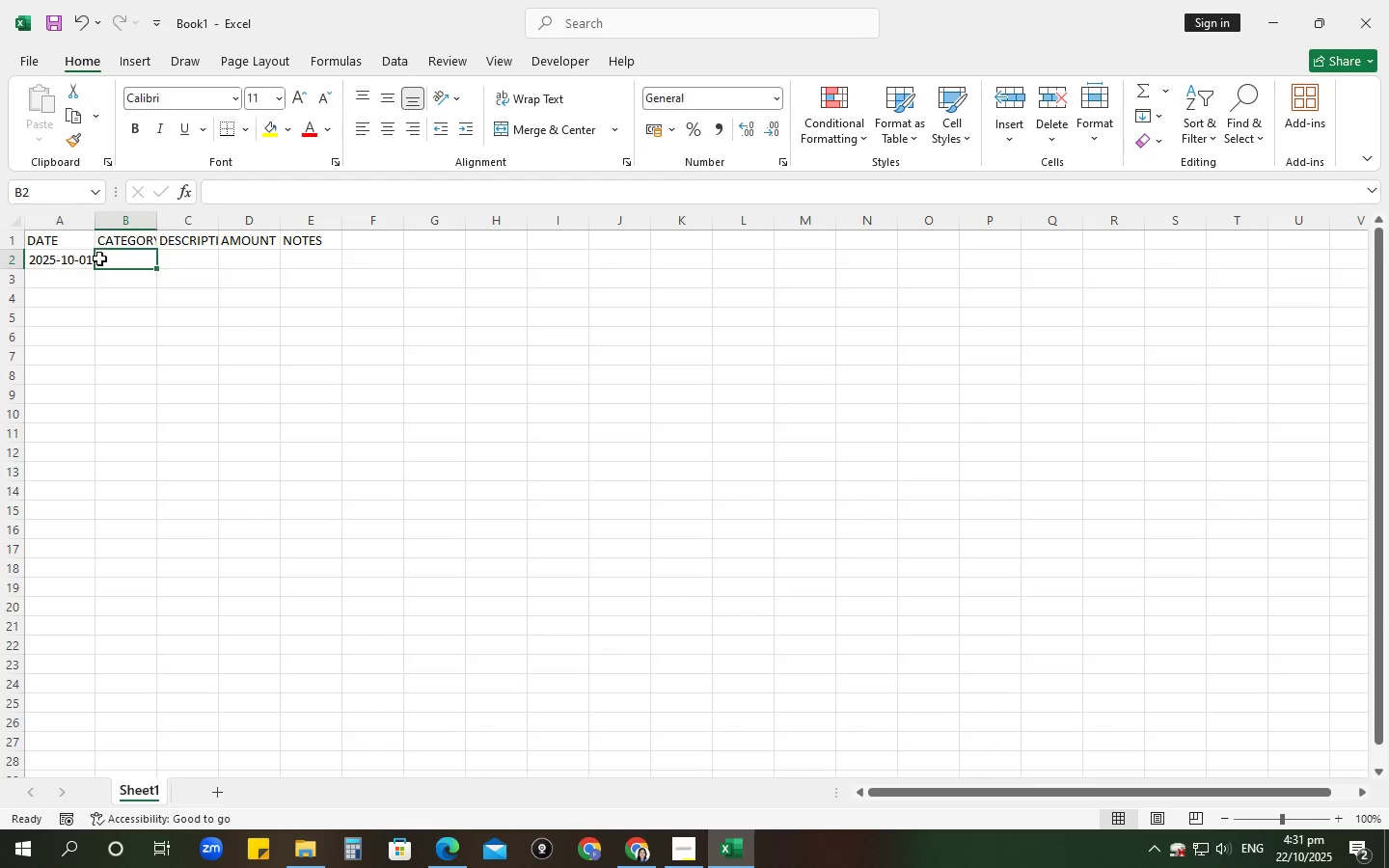 
type(Labor)
key(Tab)
type(Site Preparation)
key(Tab)
type(5000)
key(Tab)
type(Inisi)
key(Backspace)
key(Backspace)
type(tial setup)
 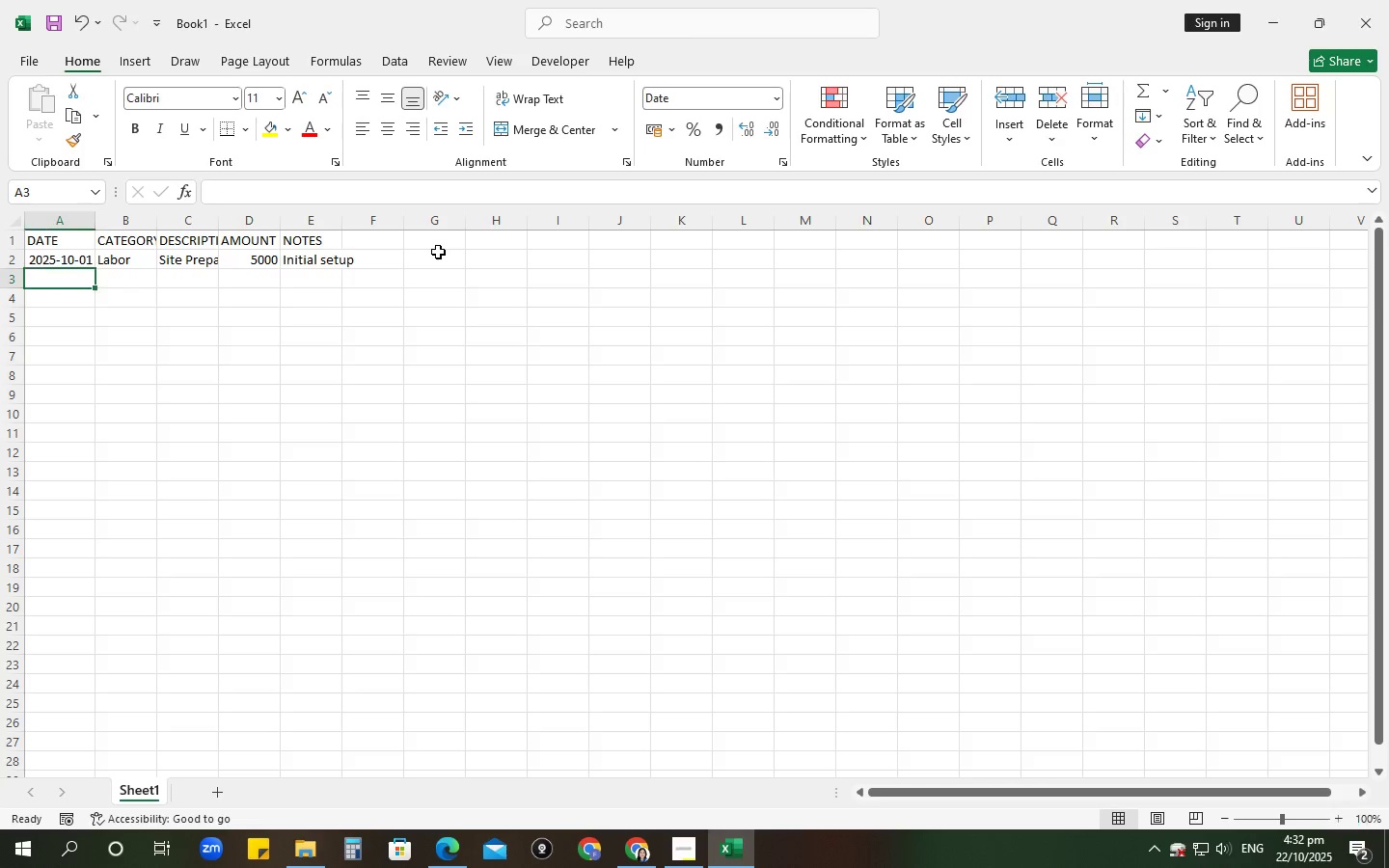 
 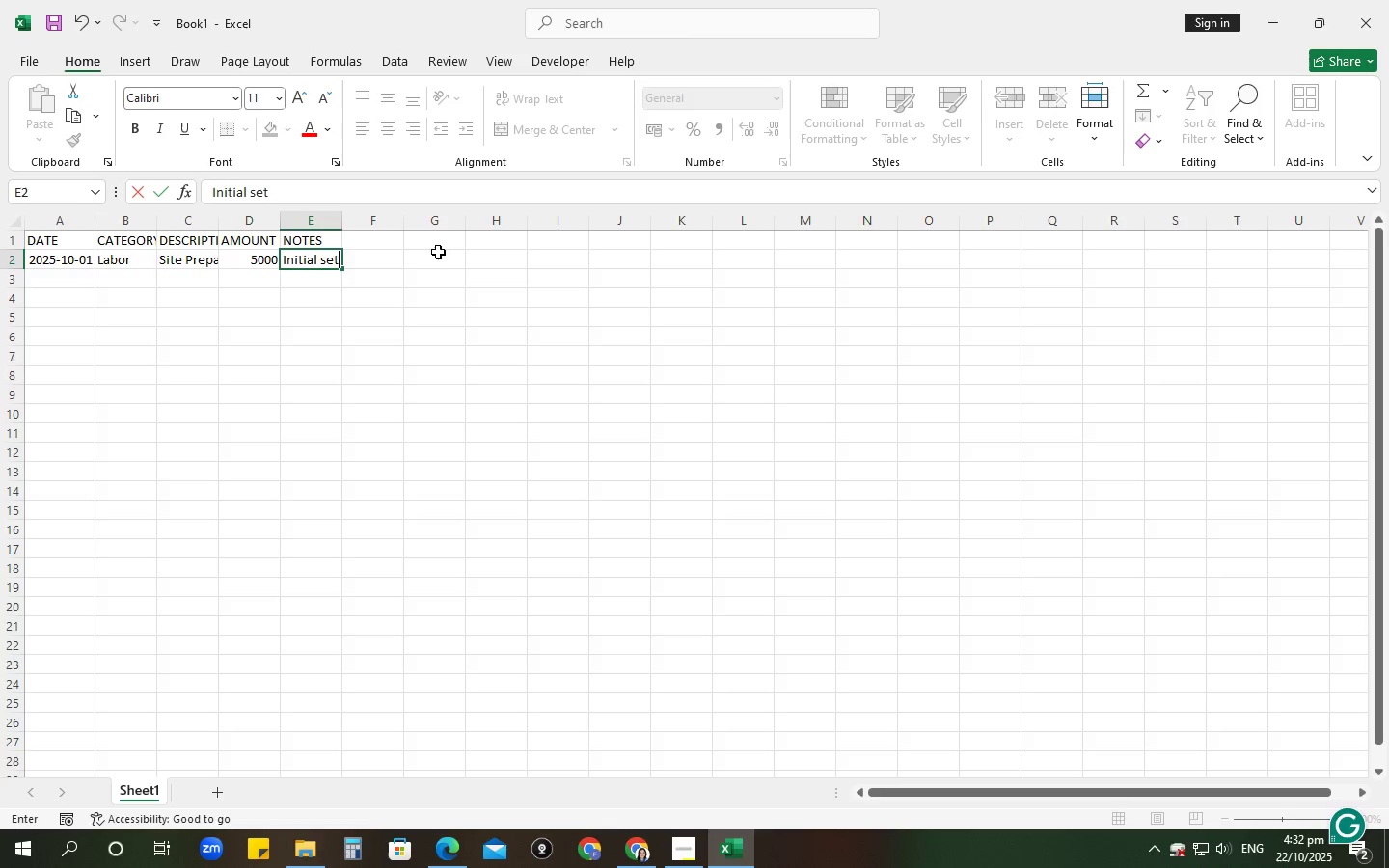 
key(Enter)
 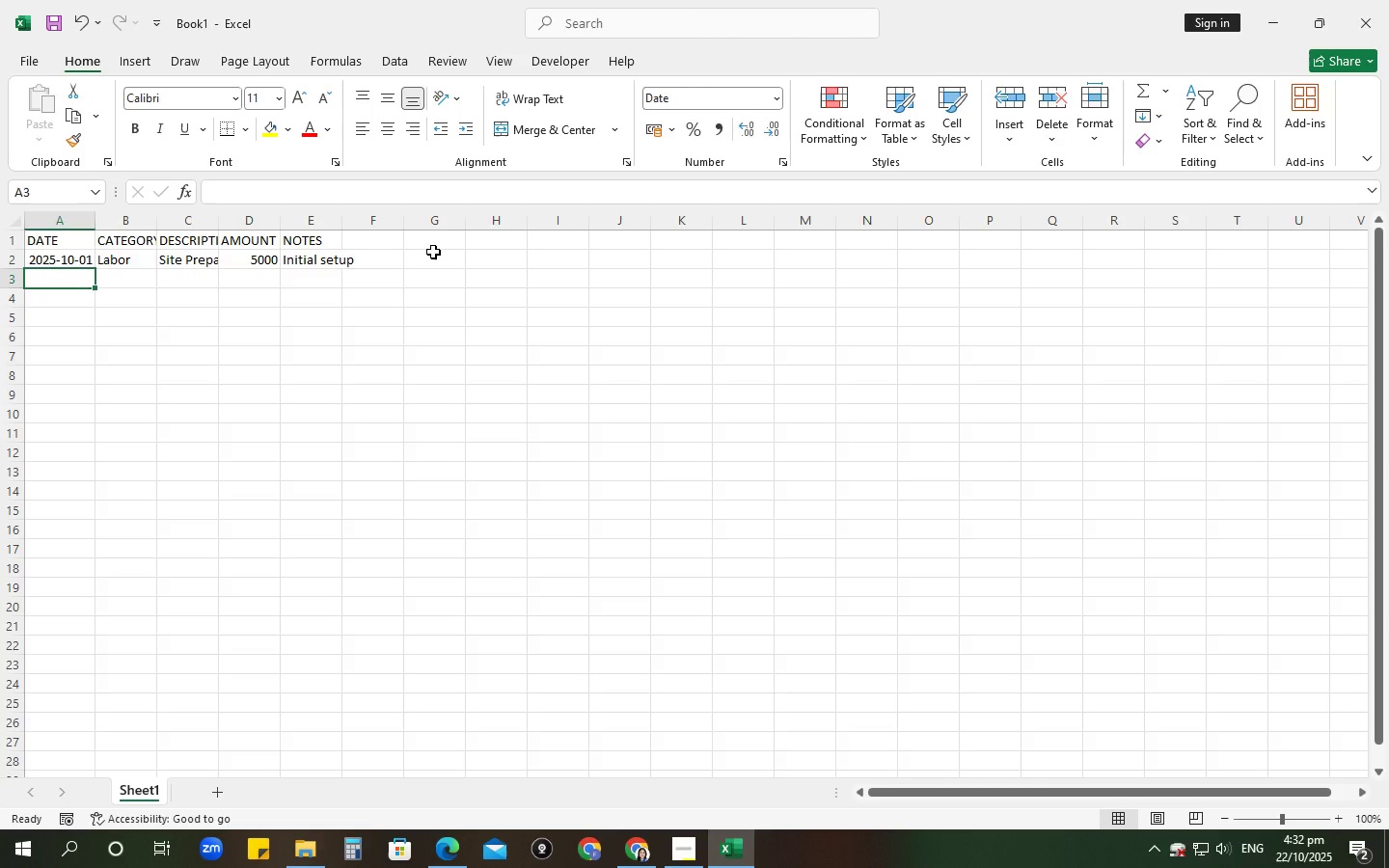 
wait(14.86)
 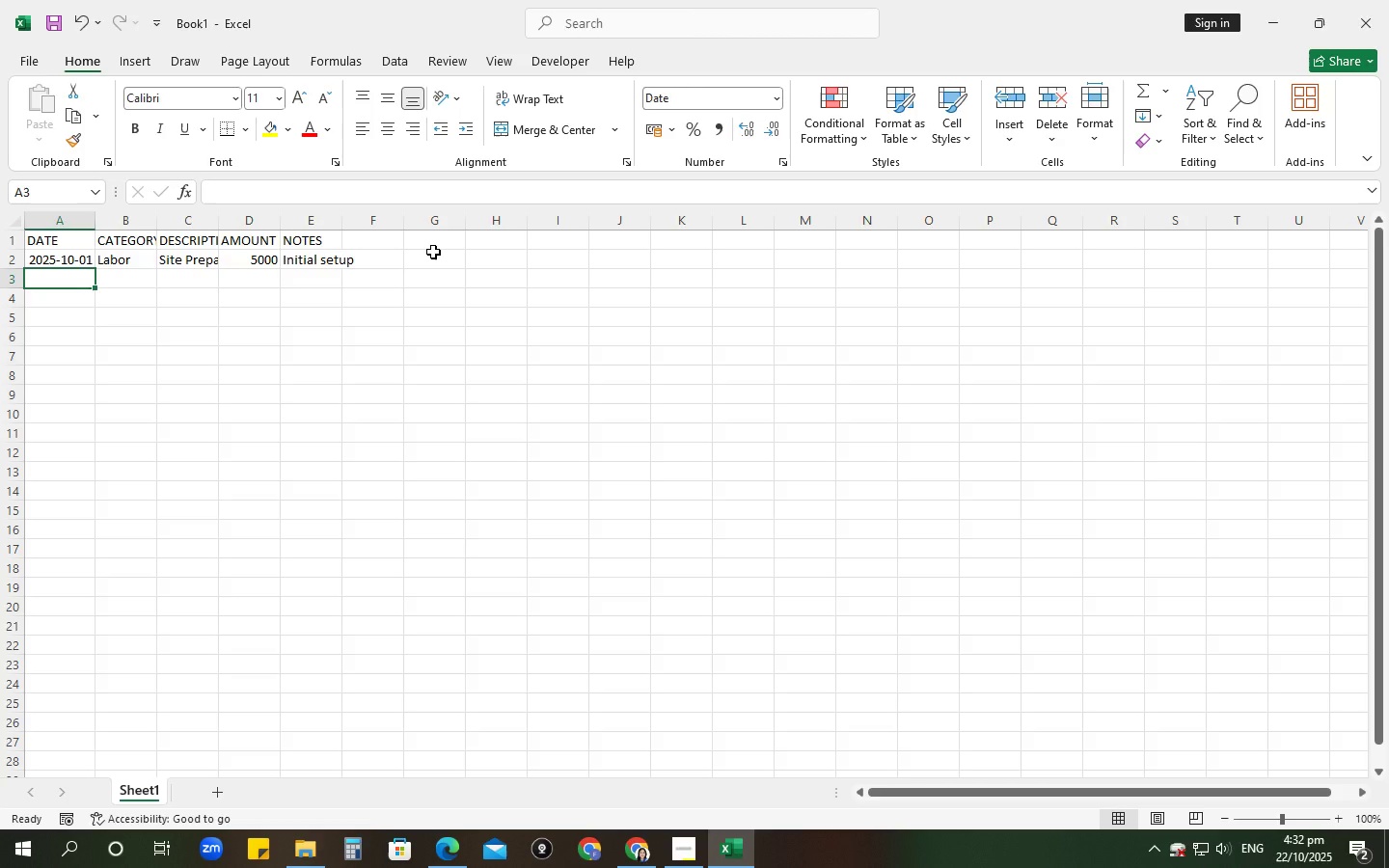 
left_click_drag(start_coordinate=[305, 858], to_coordinate=[304, 854])
 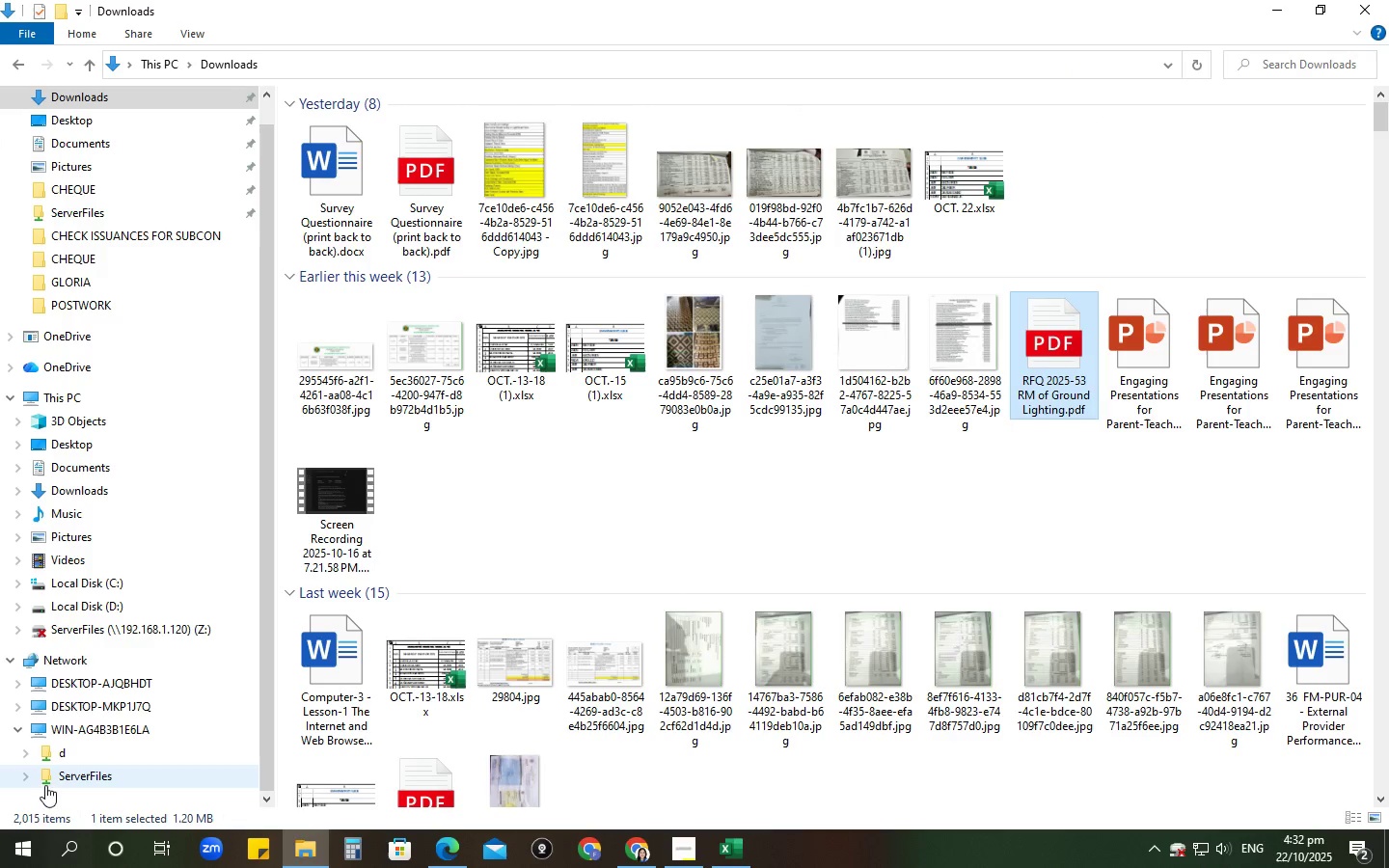 
left_click([48, 769])
 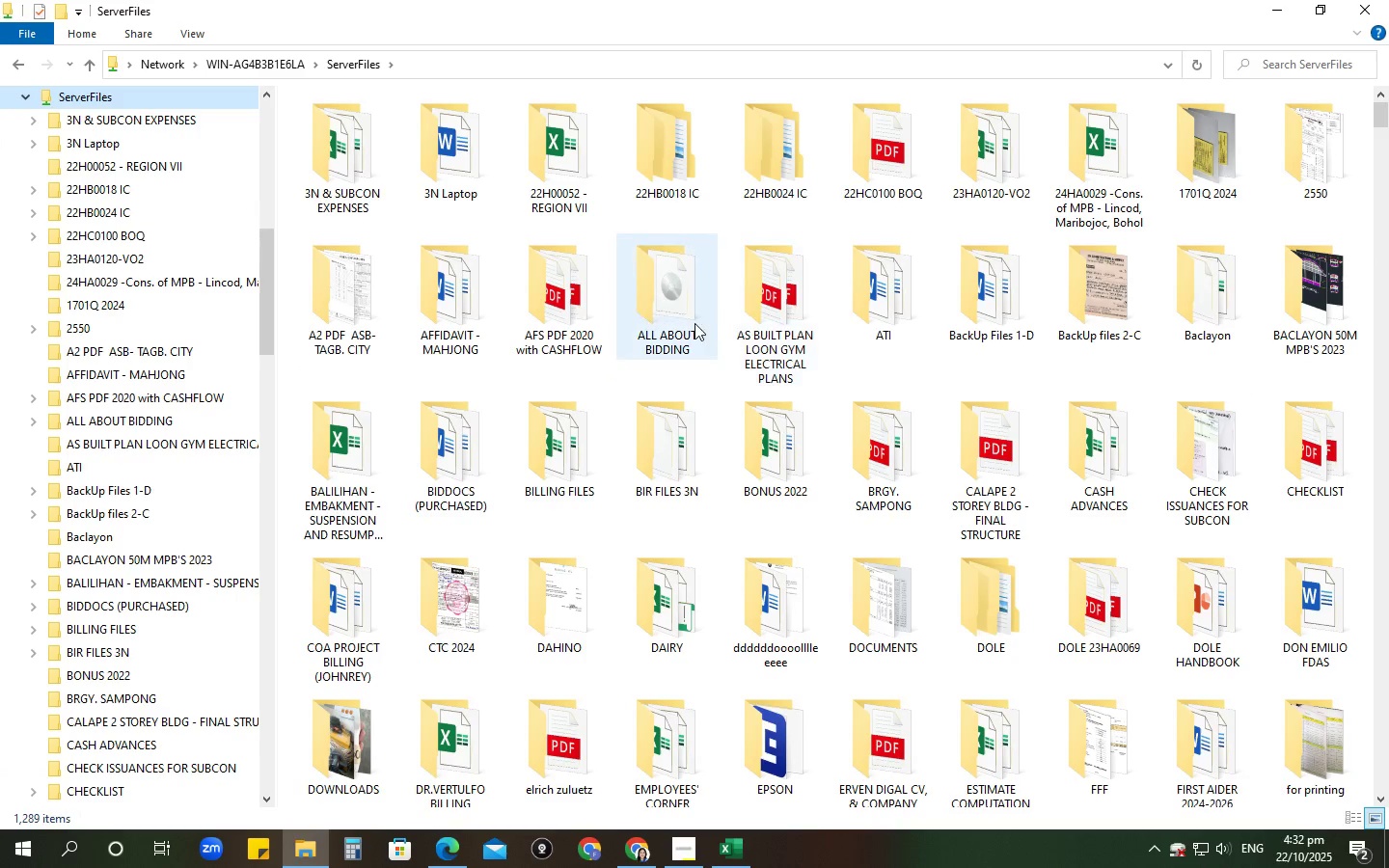 
double_click([690, 313])
 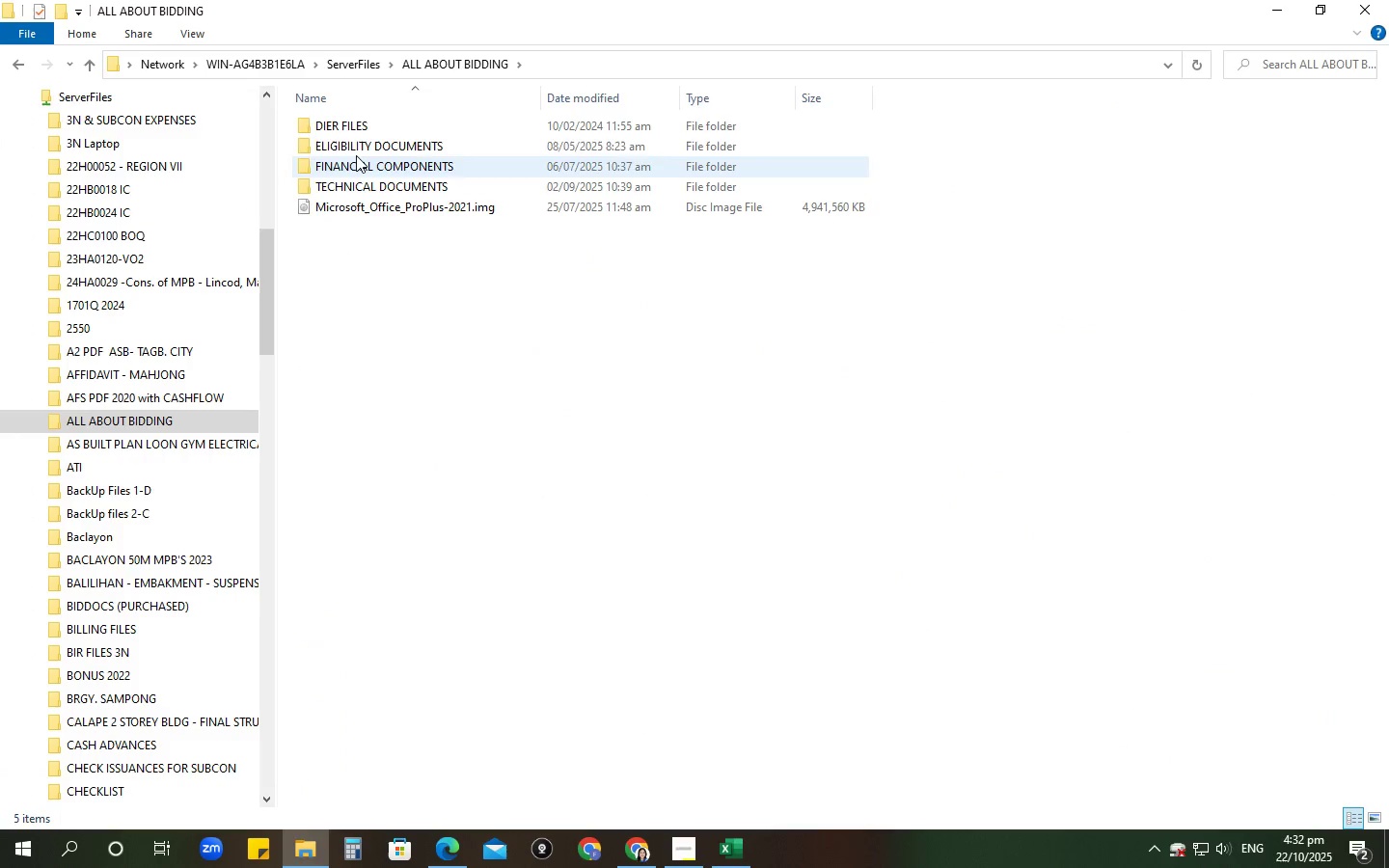 
double_click([355, 173])
 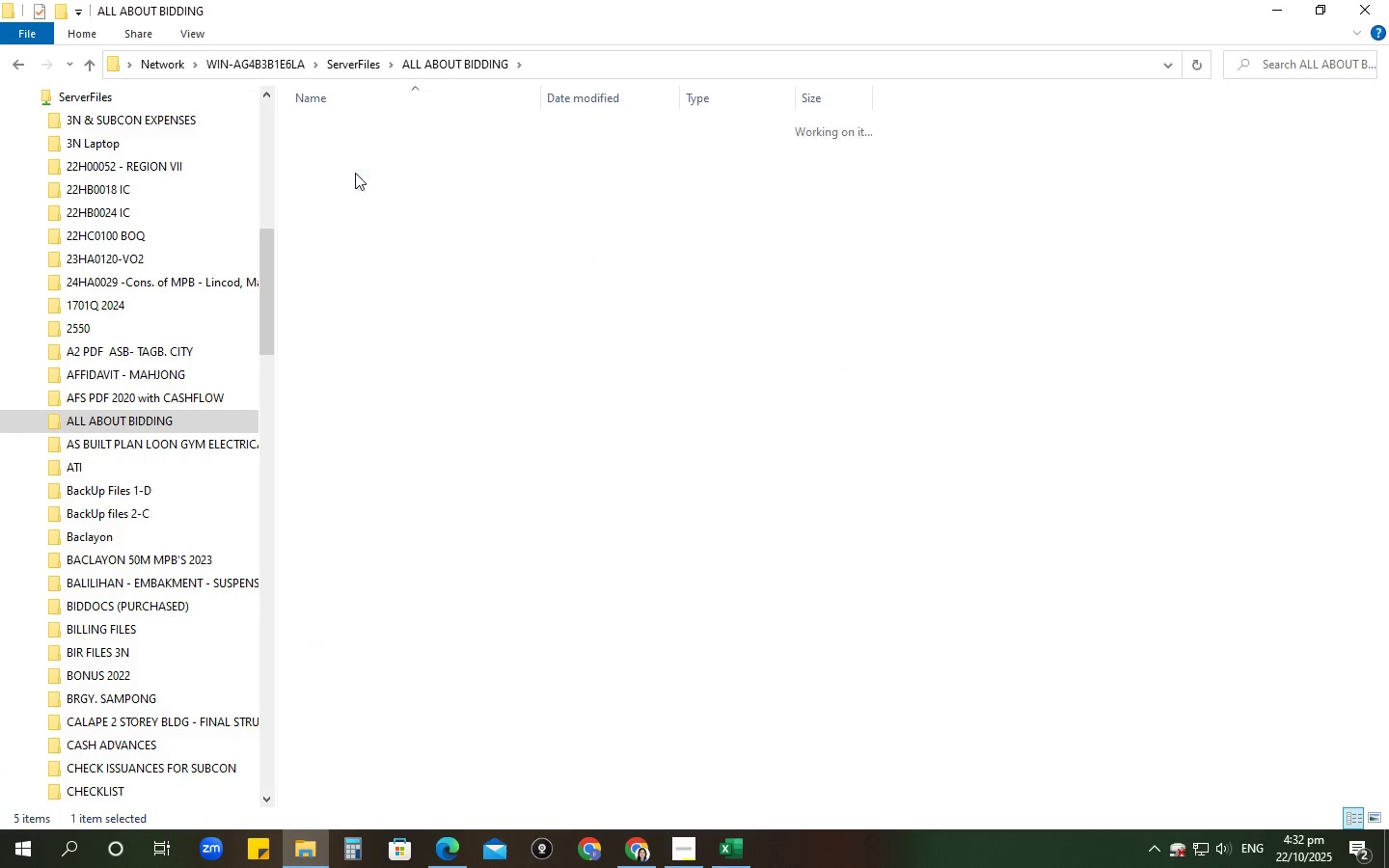 
triple_click([355, 173])
 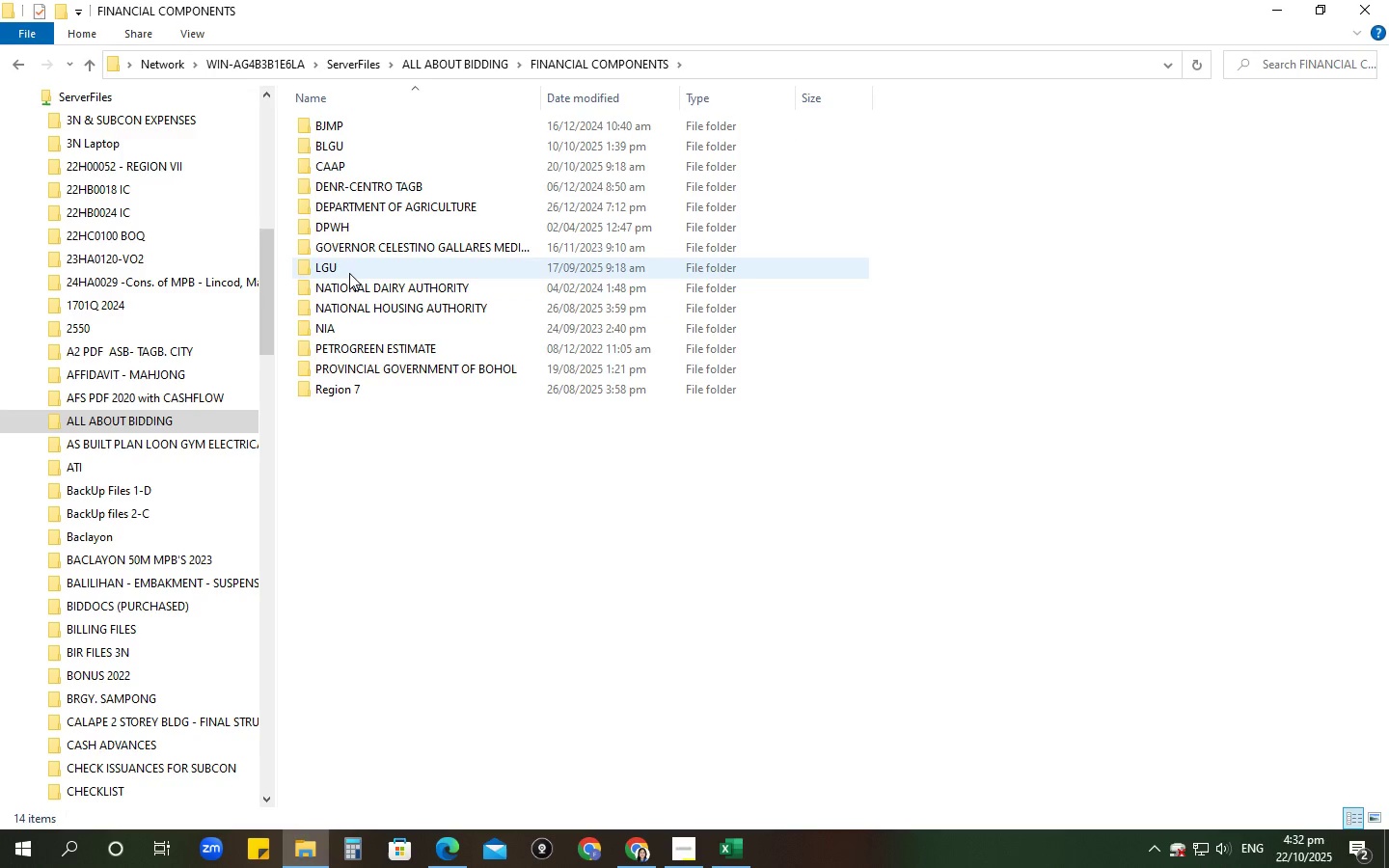 
double_click([349, 273])
 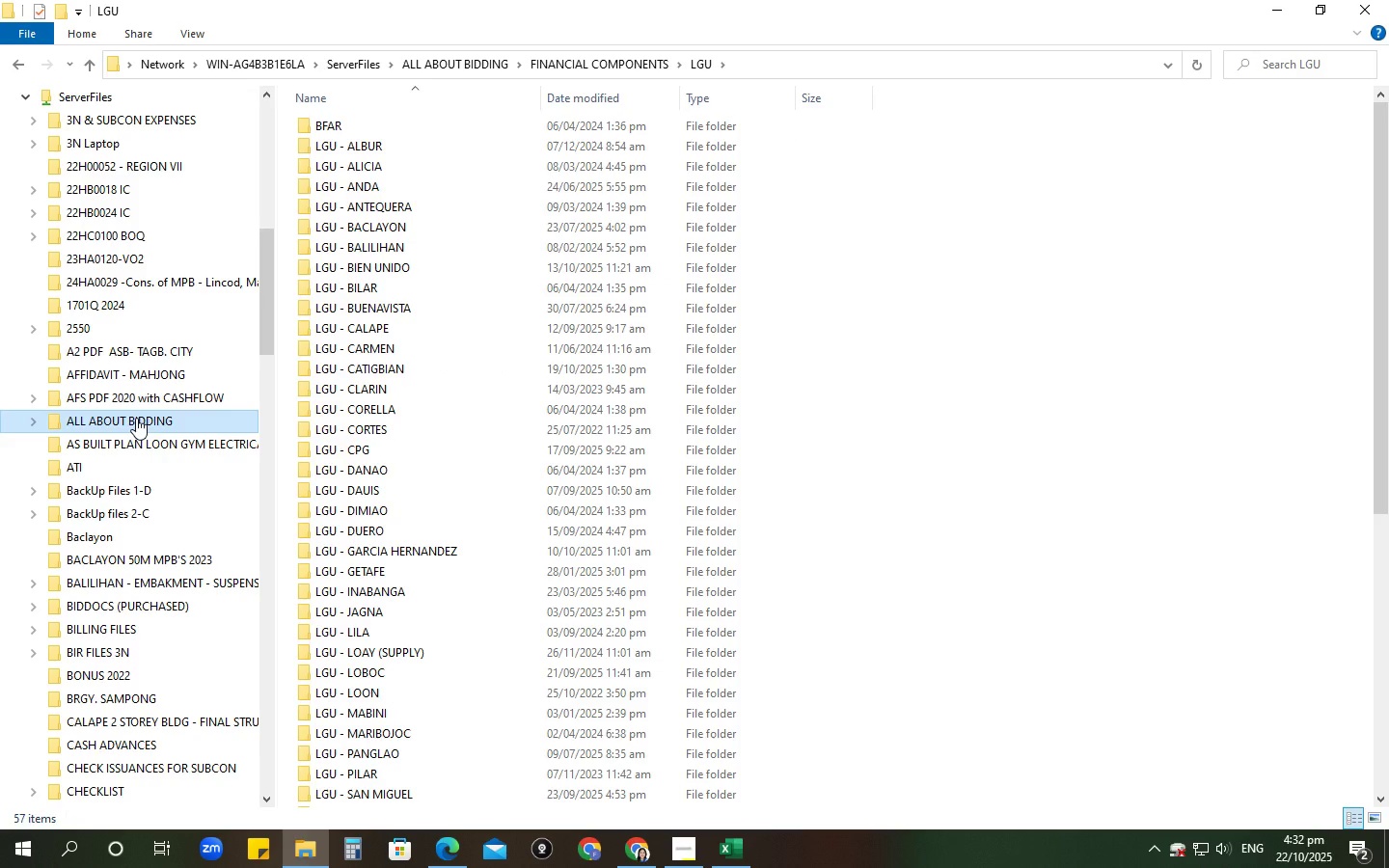 
wait(11.04)
 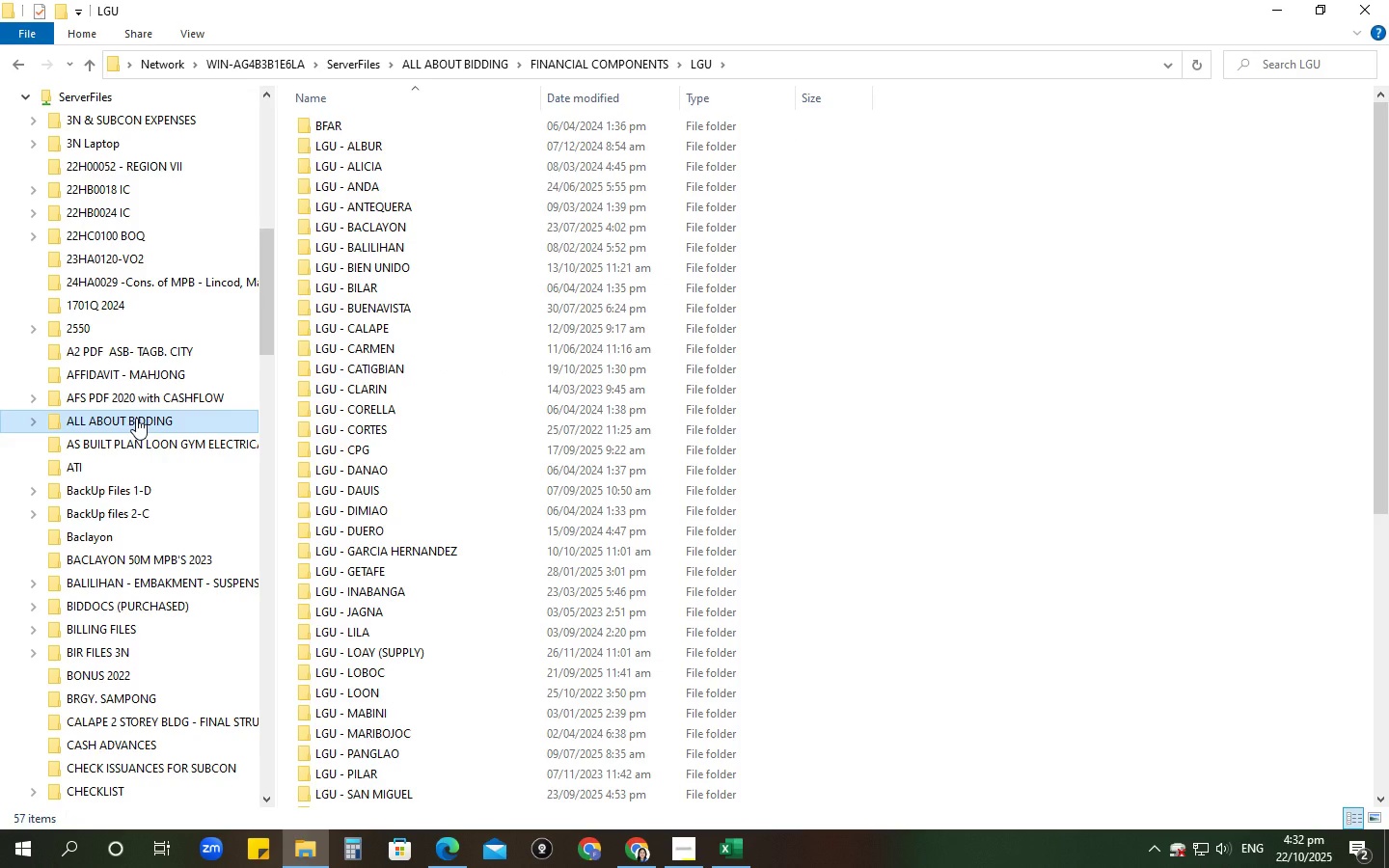 
left_click([147, 516])
 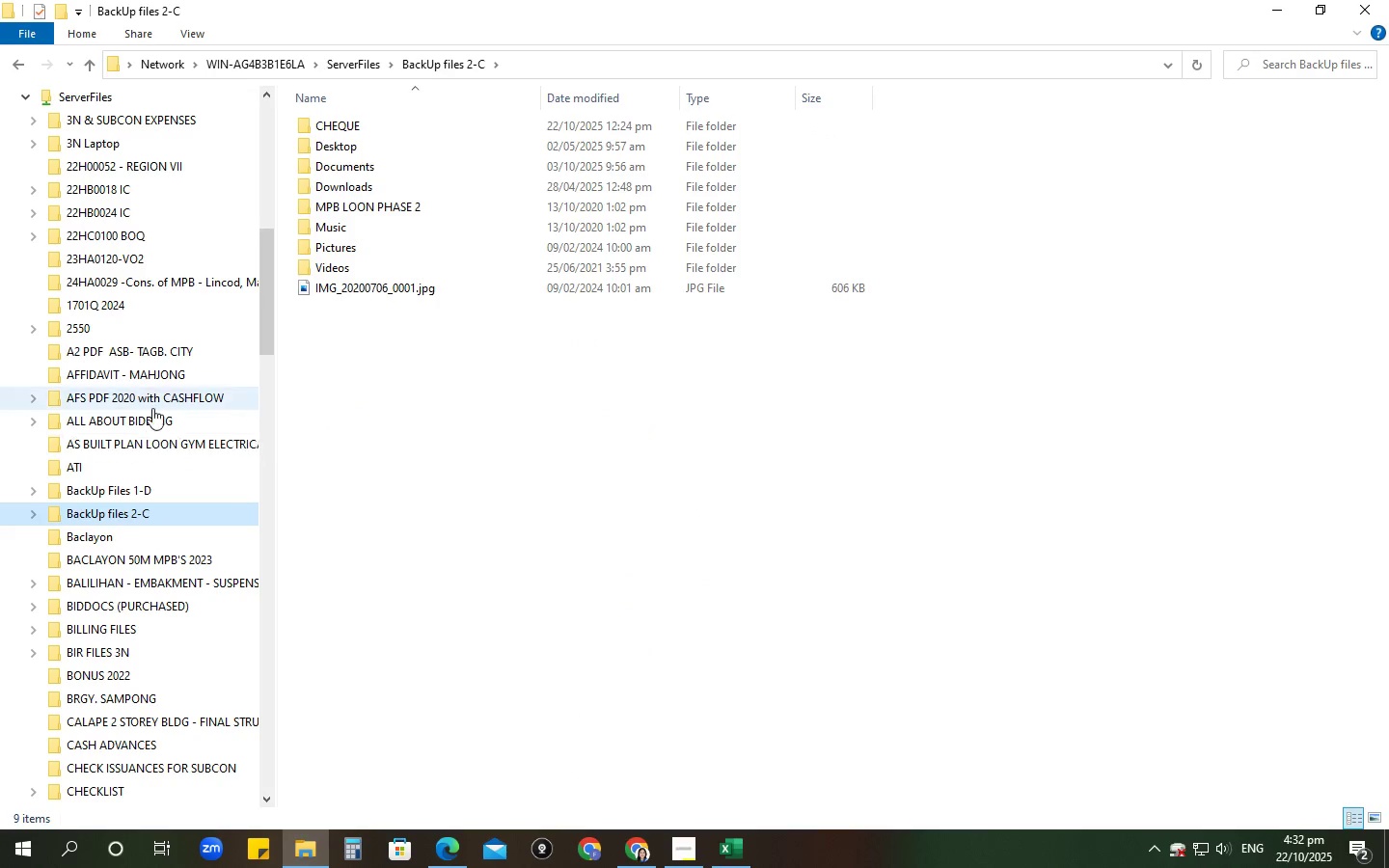 
left_click([152, 432])
 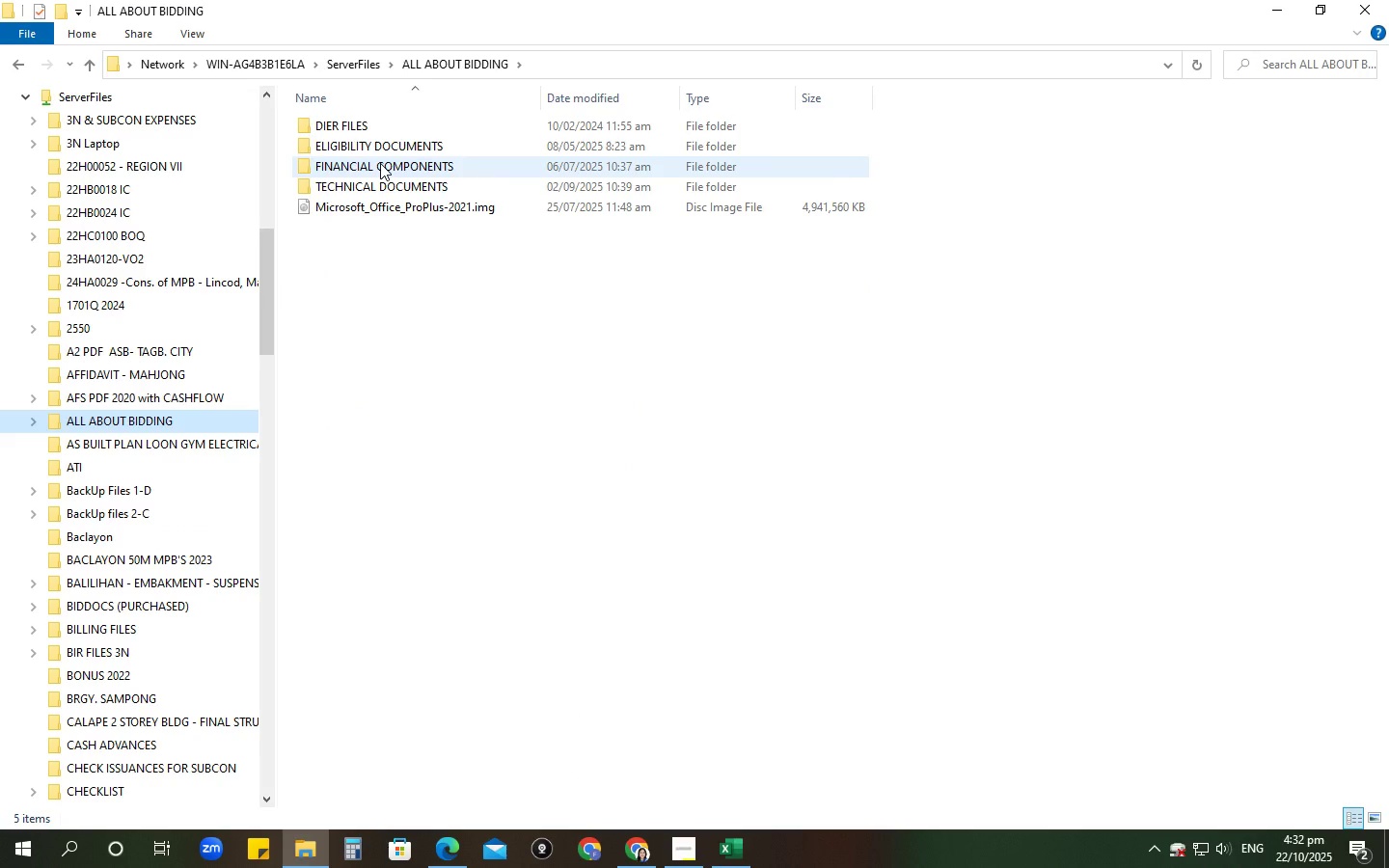 
double_click([380, 163])
 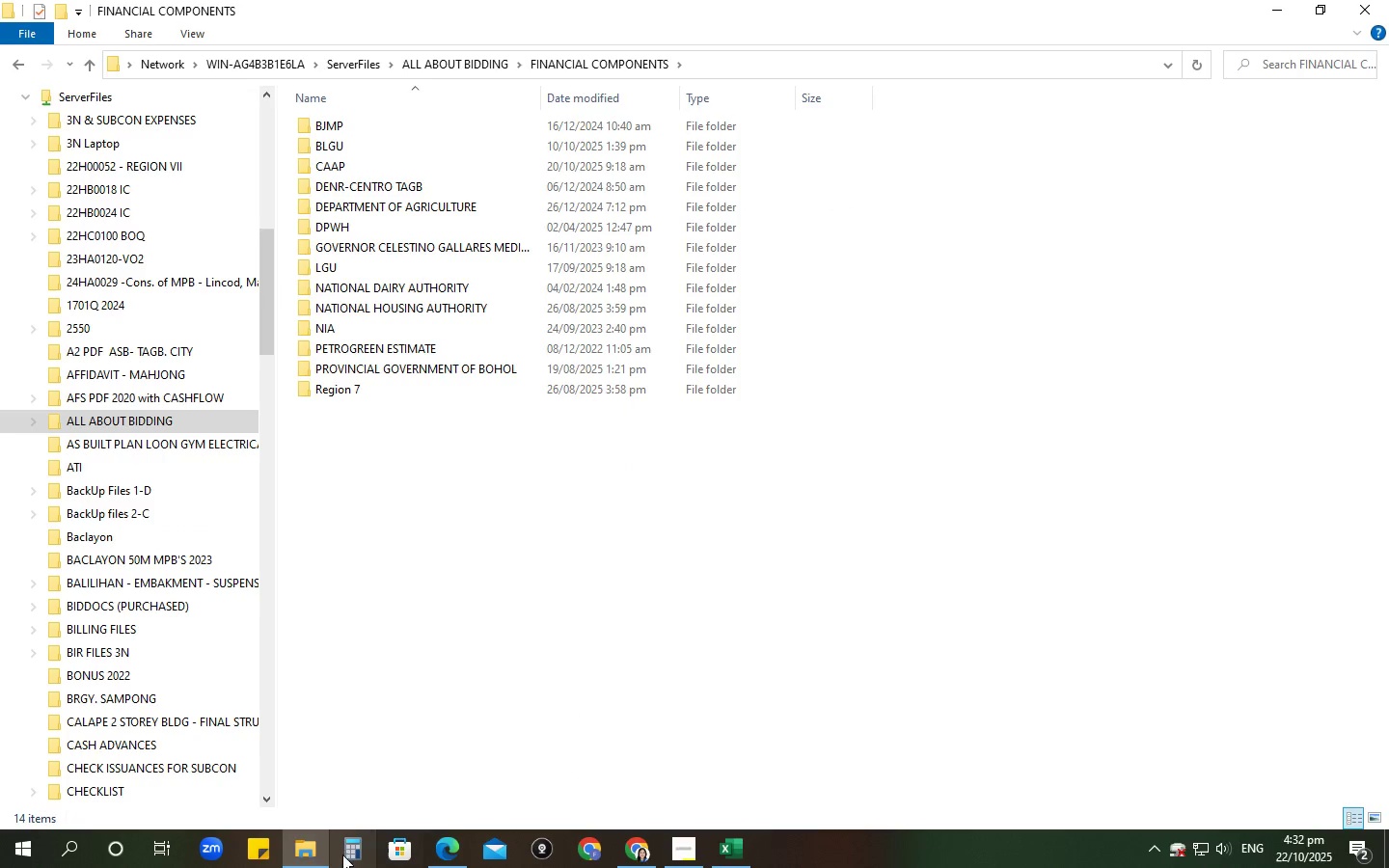 
scroll: coordinate [217, 241], scroll_direction: up, amount: 16.0
 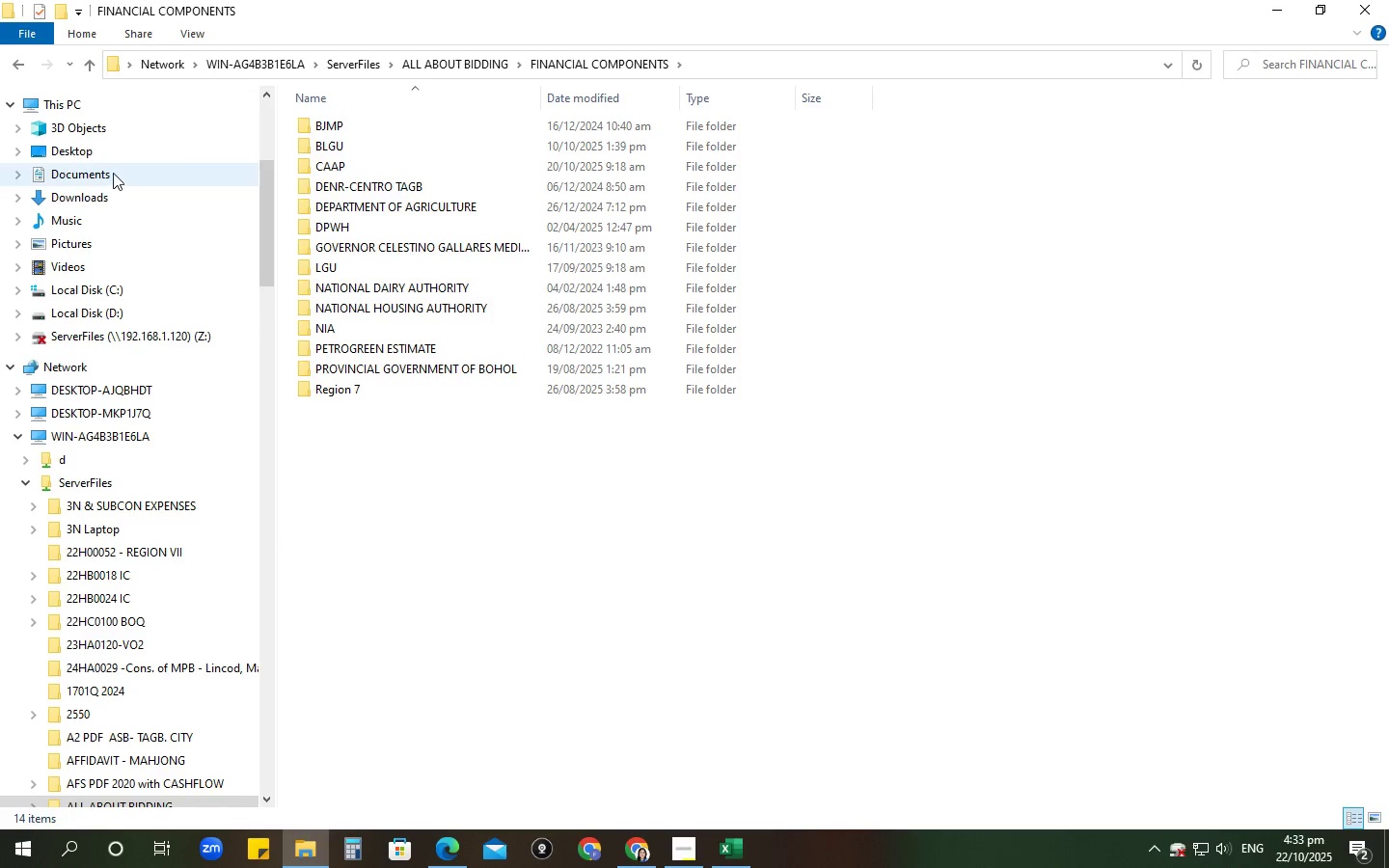 
left_click([113, 172])
 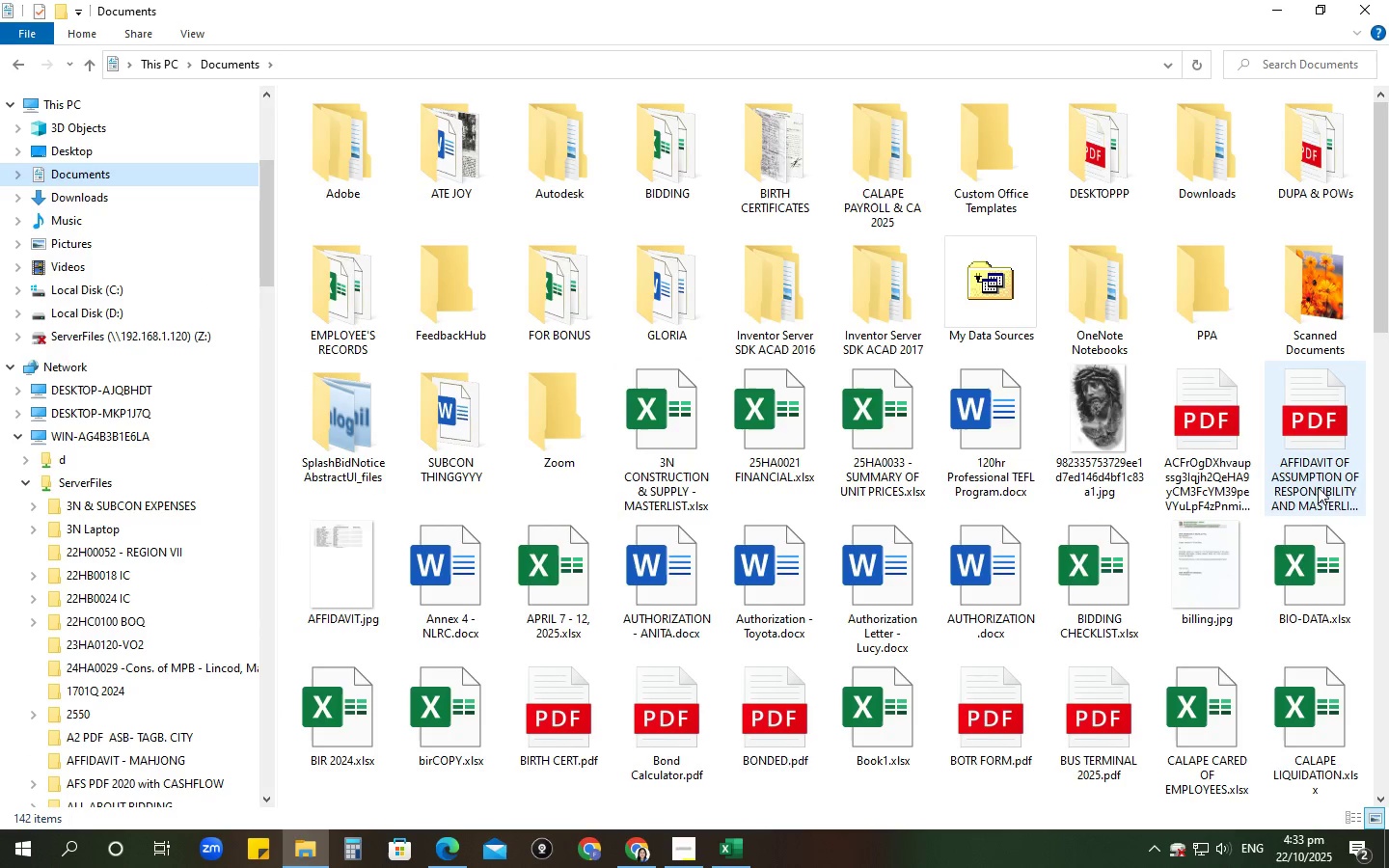 
scroll: coordinate [1132, 609], scroll_direction: down, amount: 2.0
 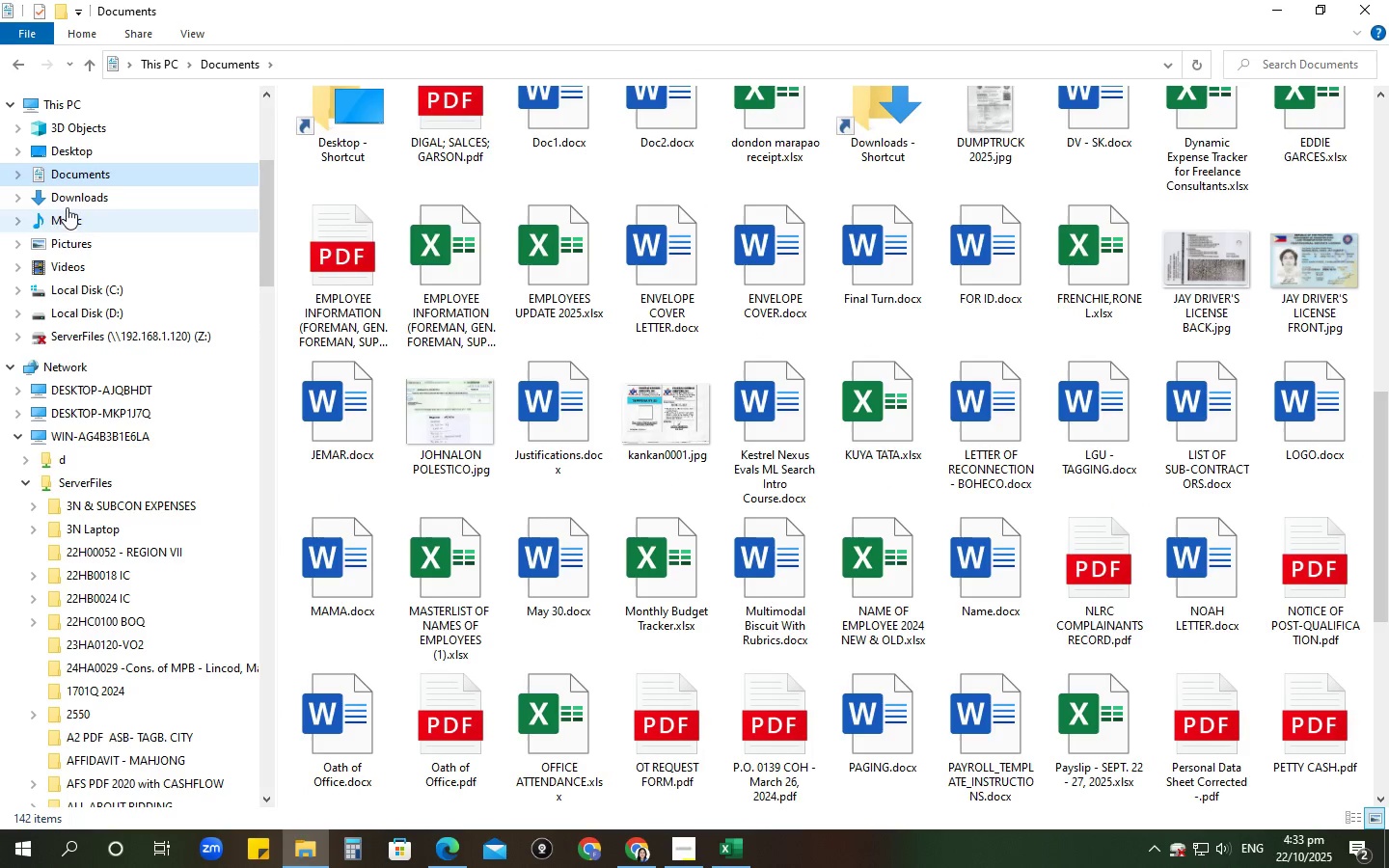 
left_click([71, 195])
 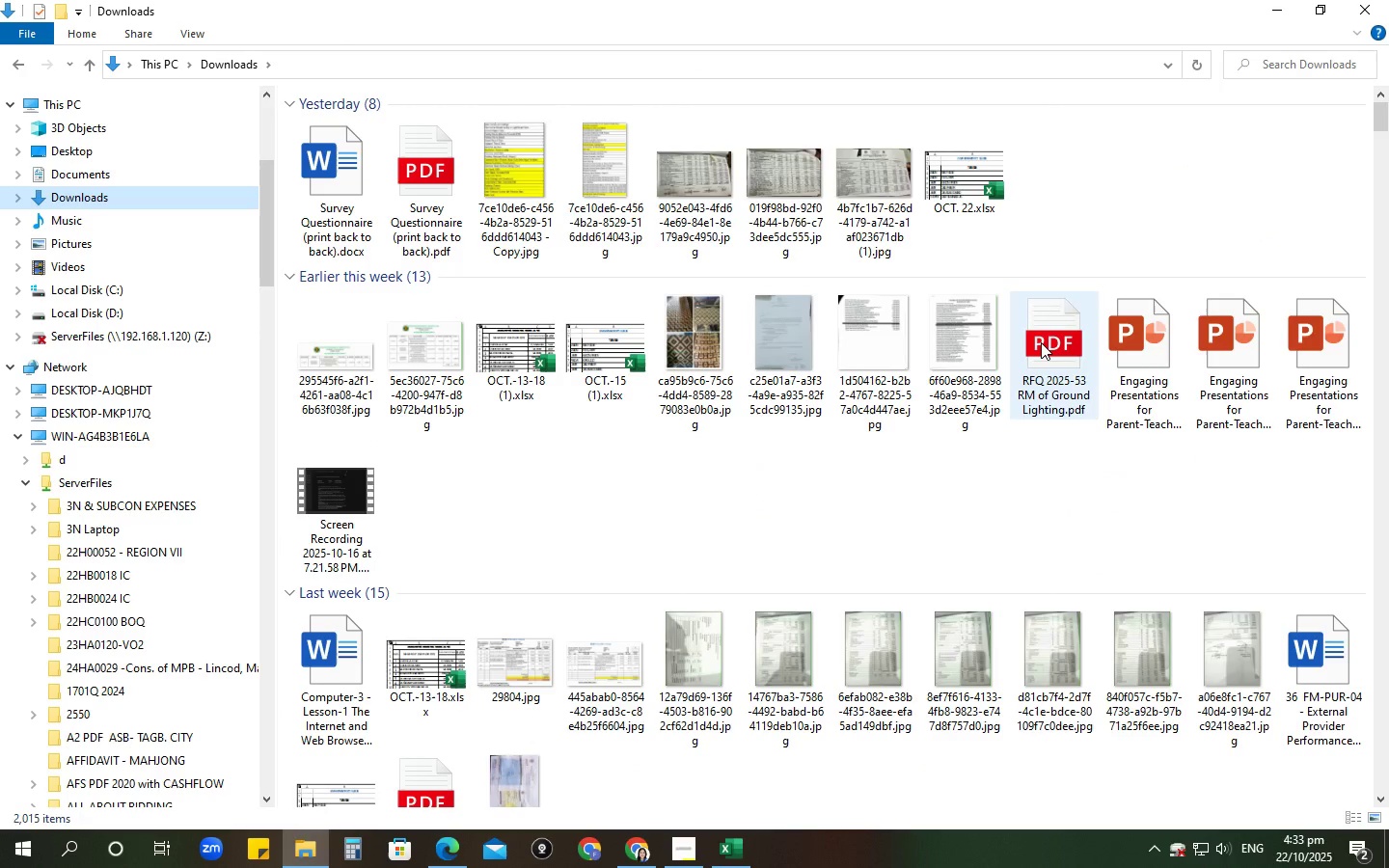 
double_click([1041, 342])
 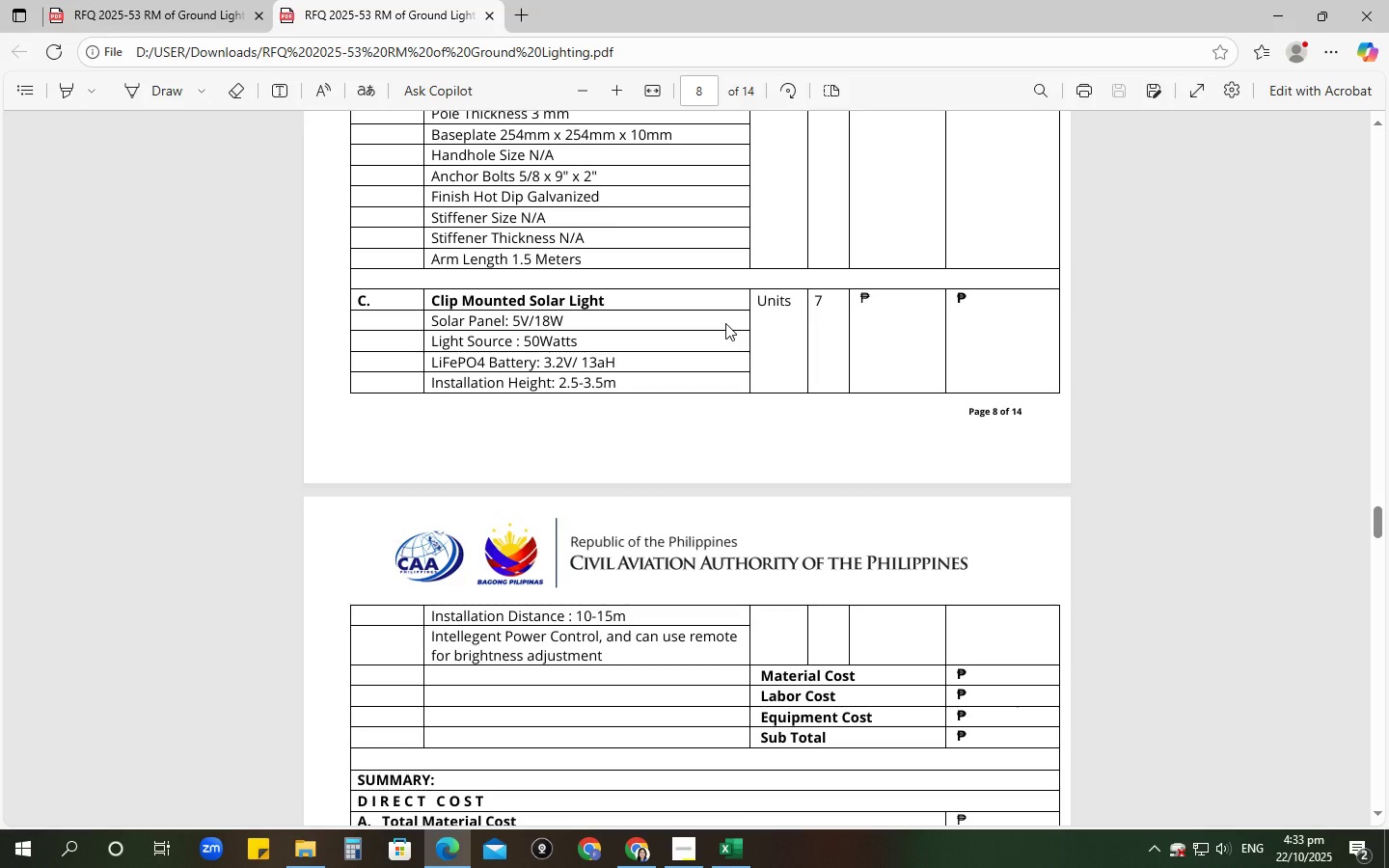 
wait(13.59)
 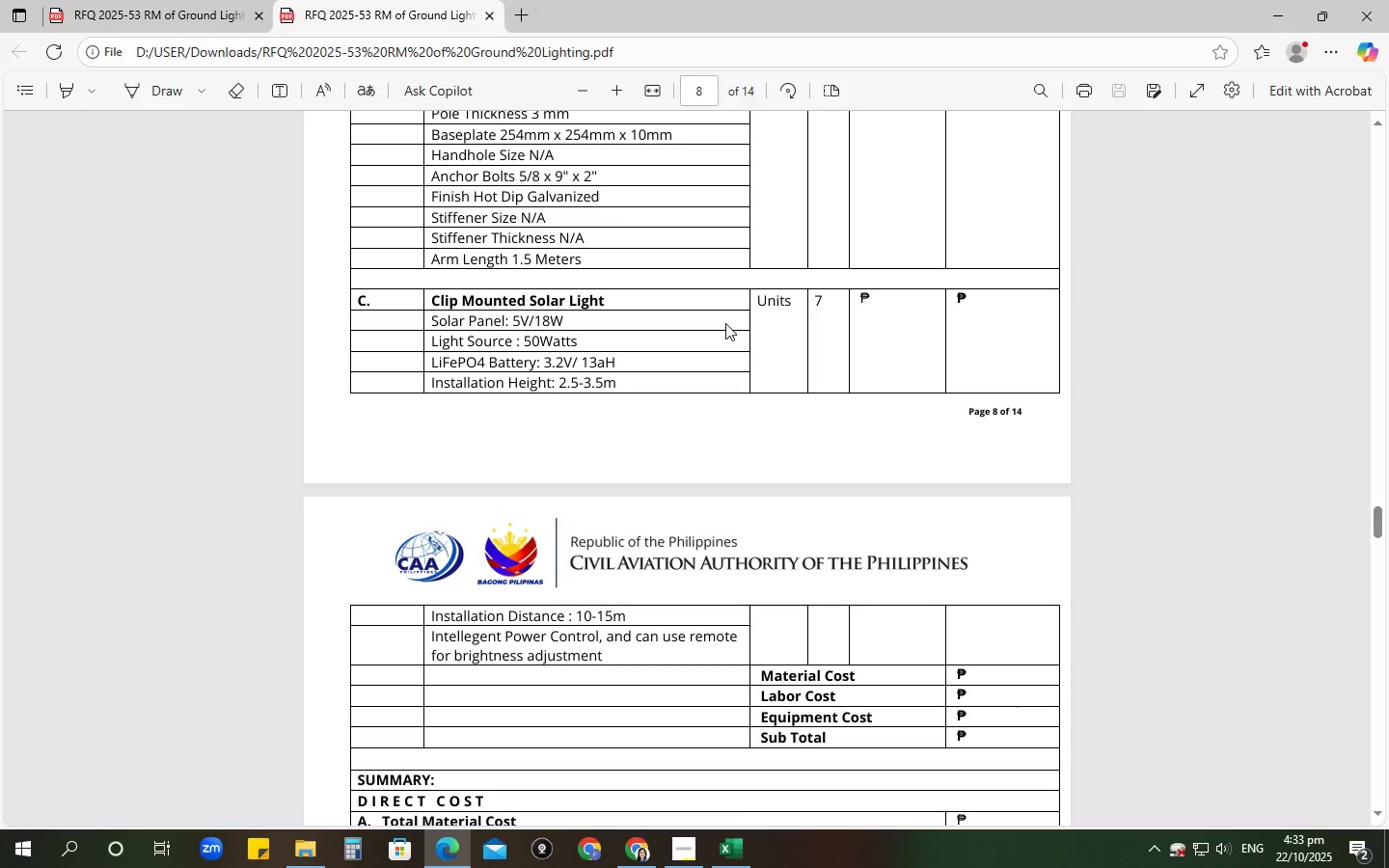 
left_click([1388, 0])
 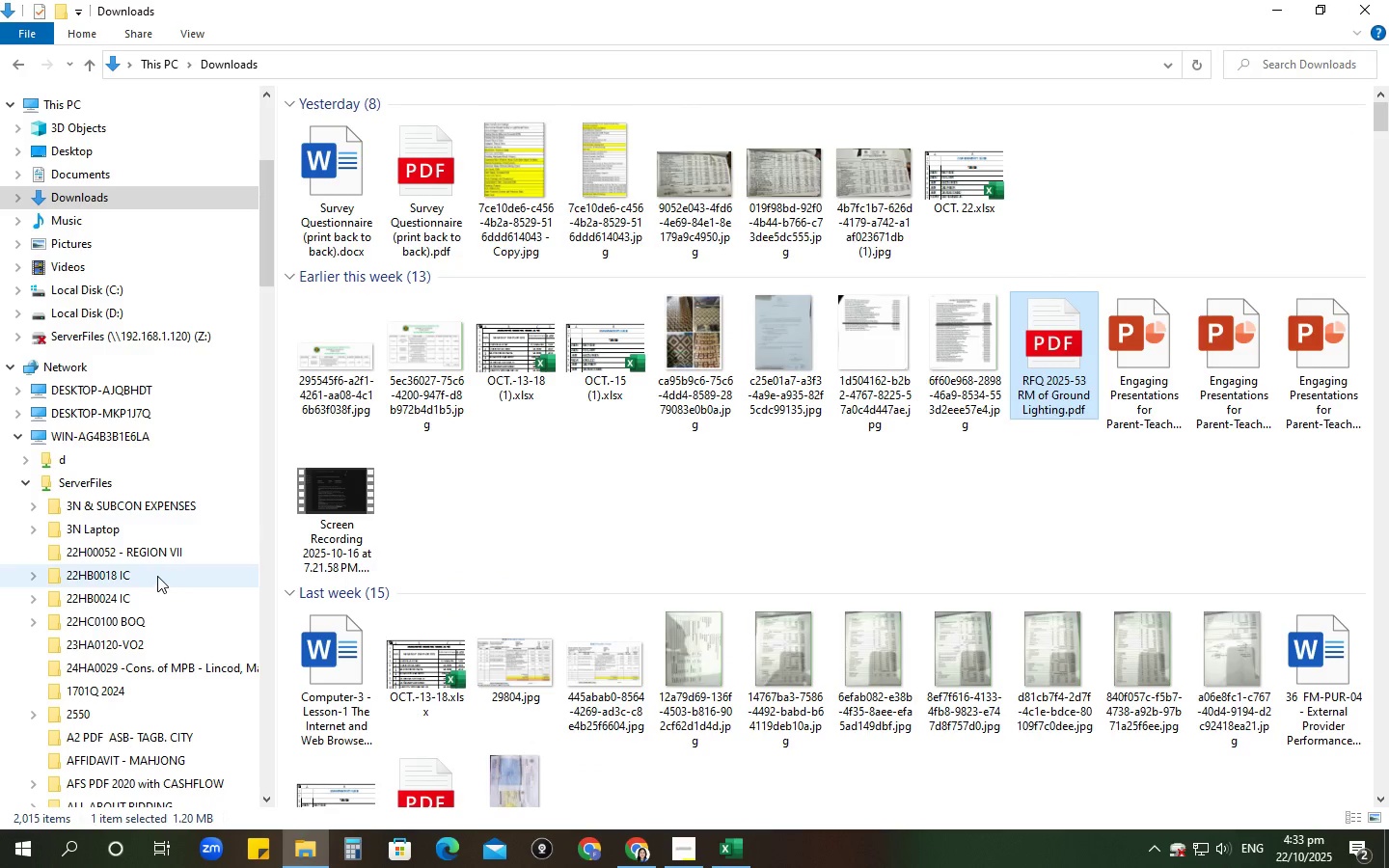 
left_click([98, 469])
 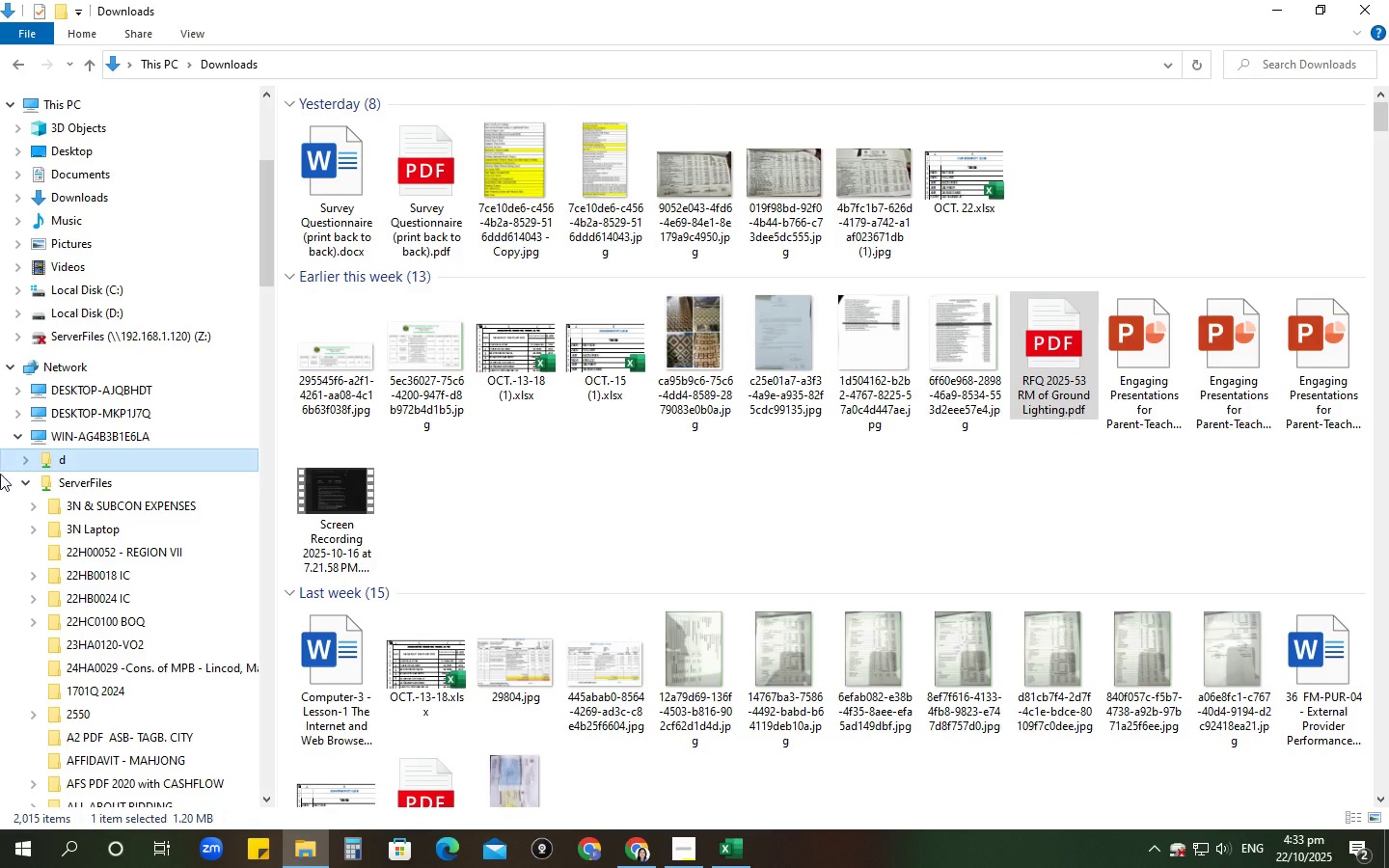 
double_click([78, 483])
 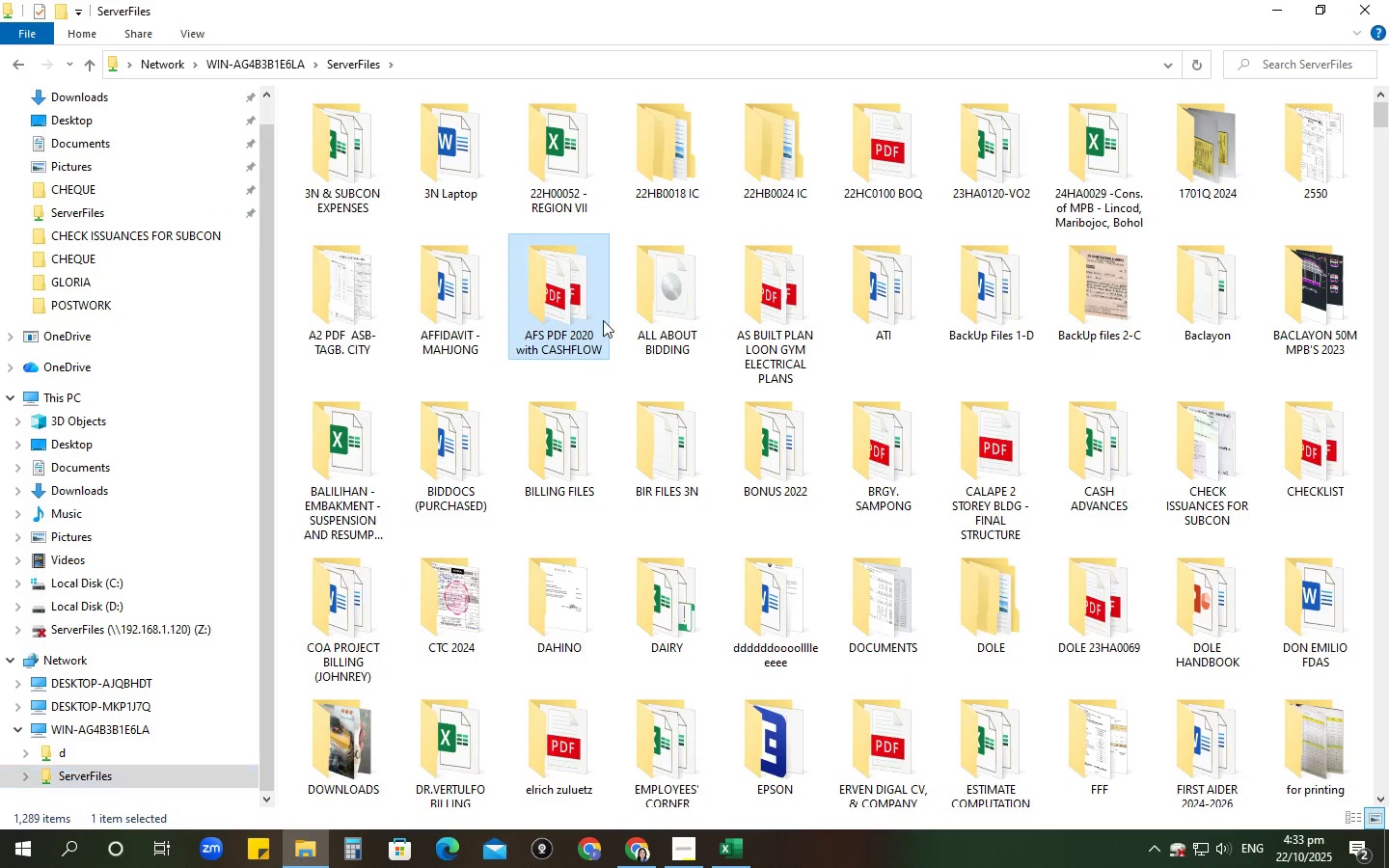 
double_click([666, 298])
 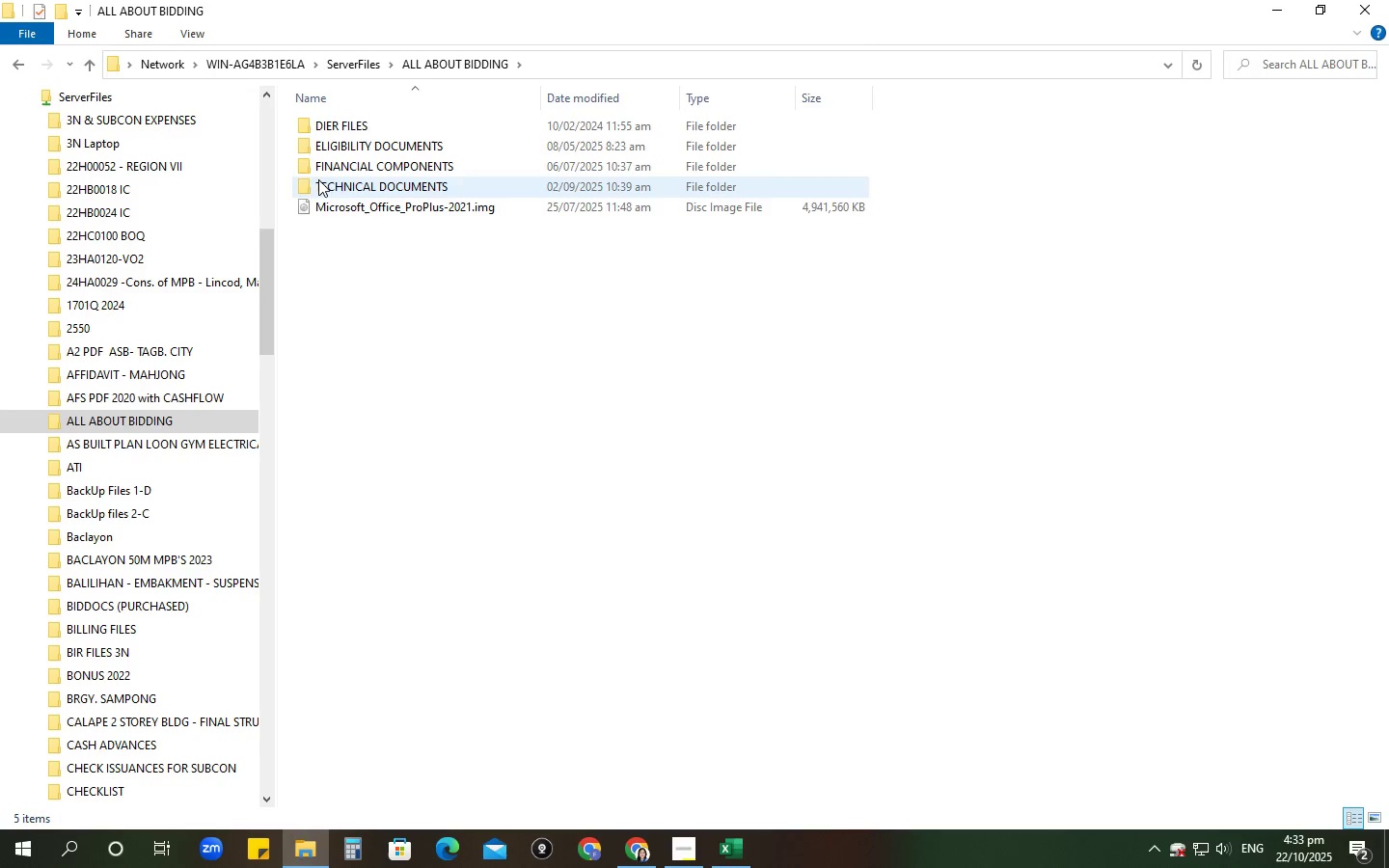 
left_click([320, 175])
 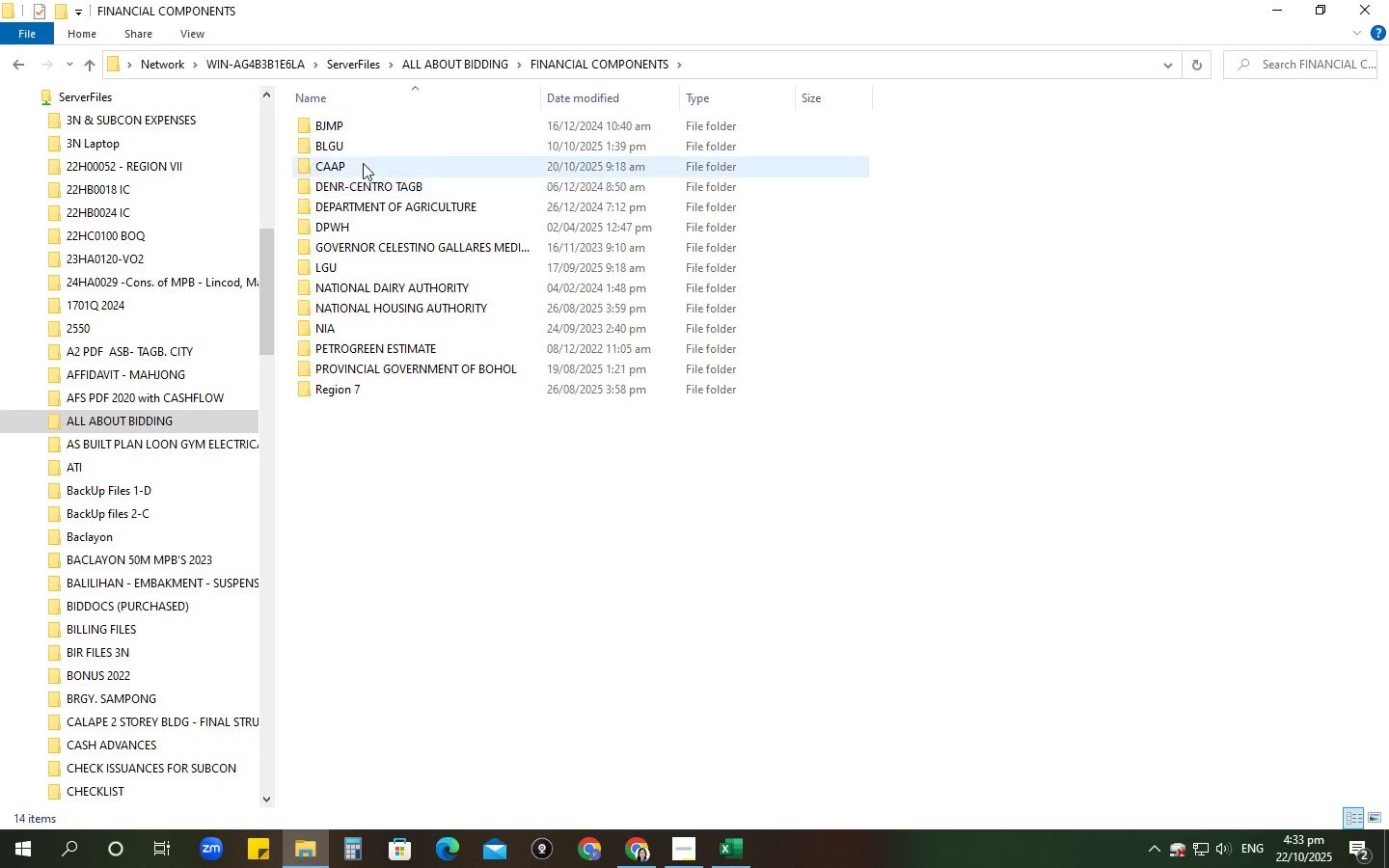 
double_click([365, 156])
 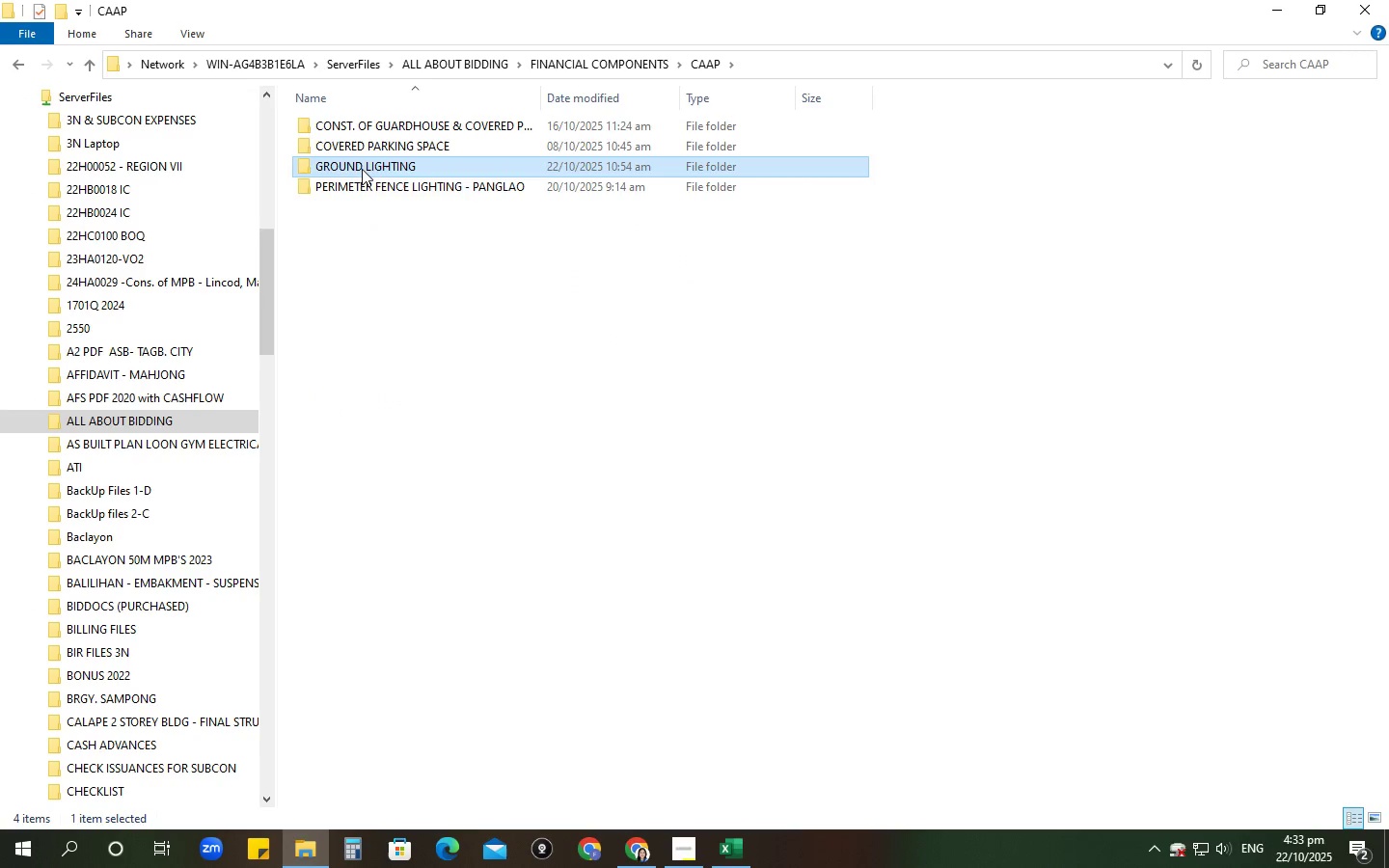 
double_click([362, 169])
 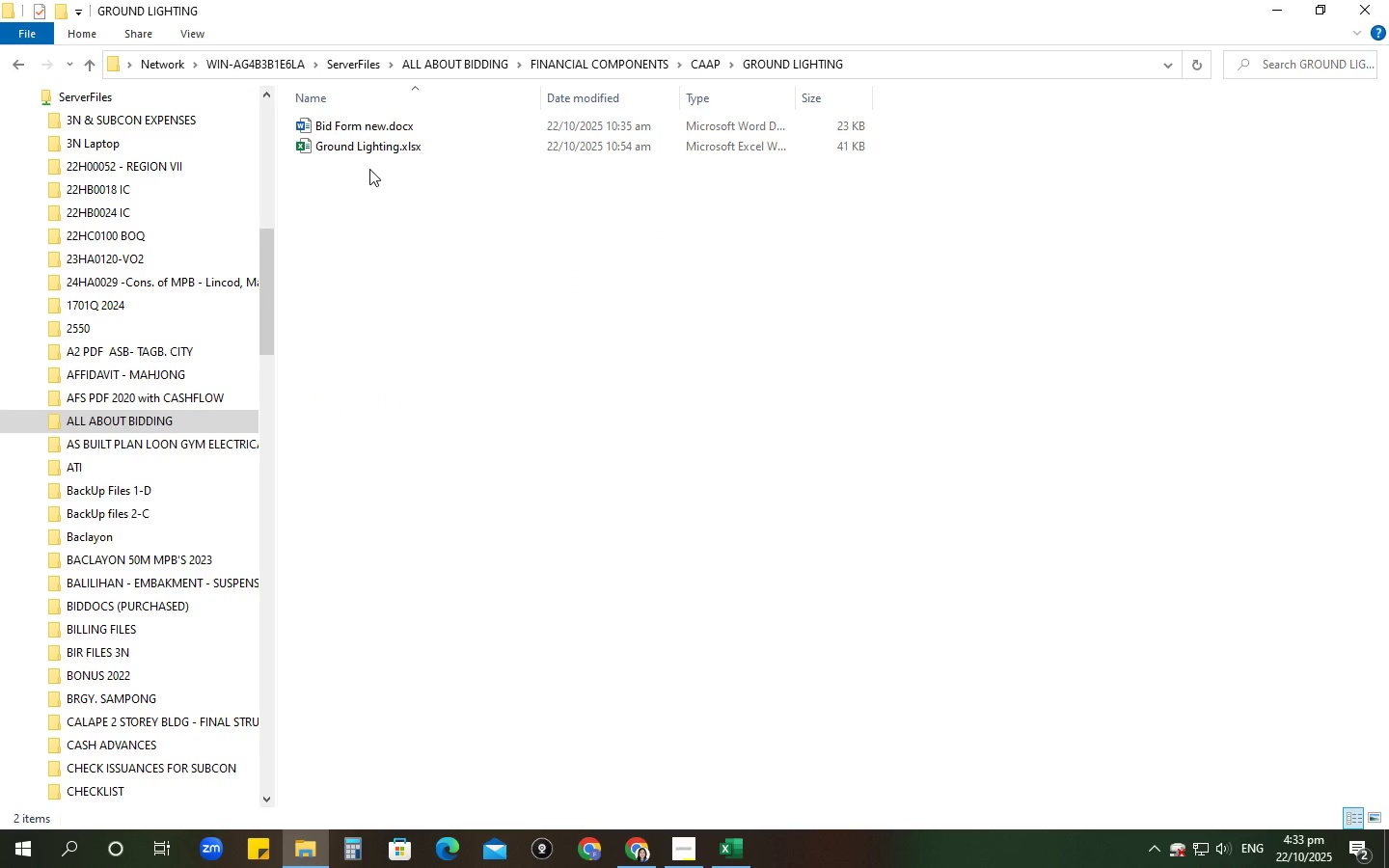 
double_click([374, 140])
 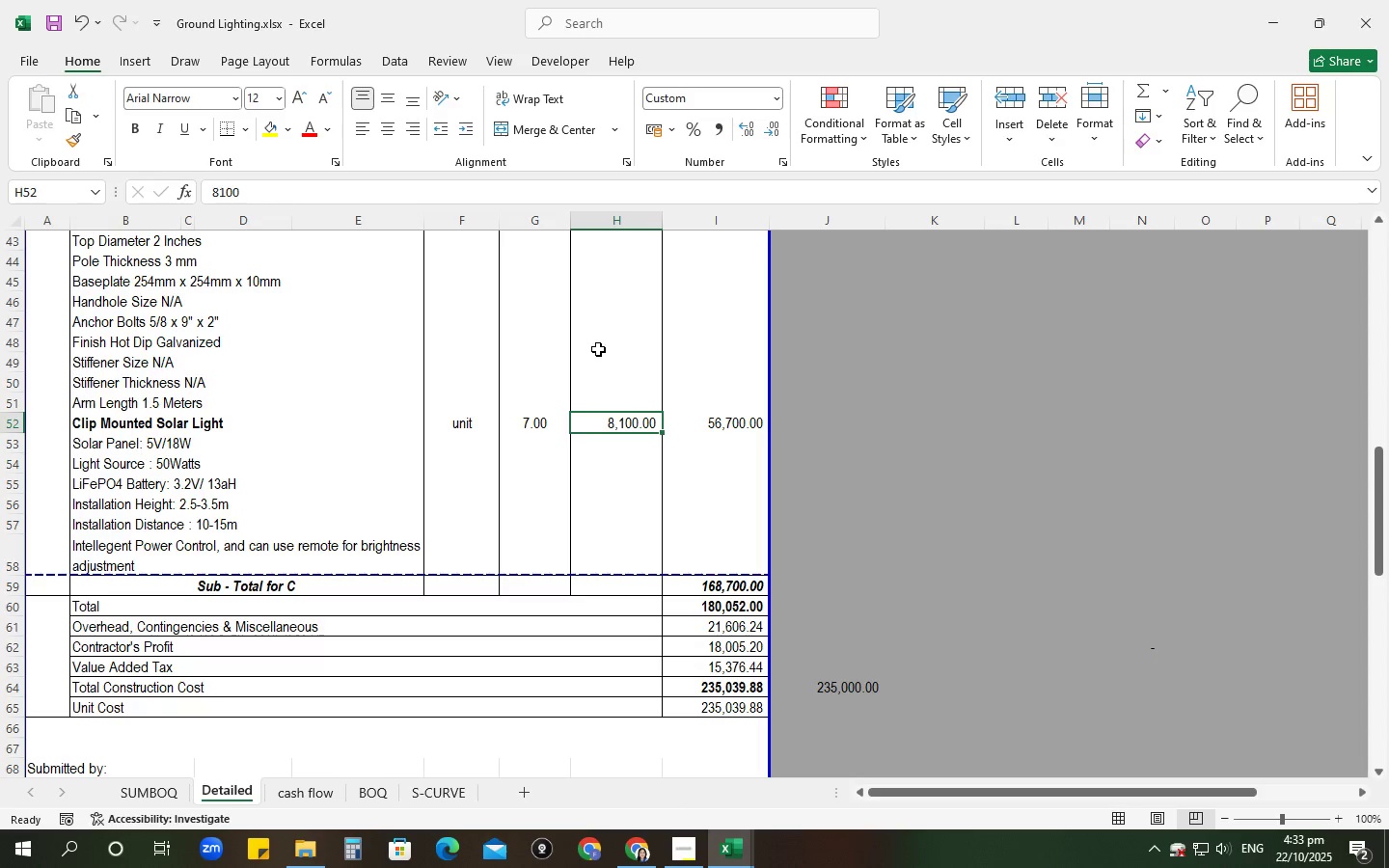 
scroll: coordinate [935, 476], scroll_direction: up, amount: 10.0
 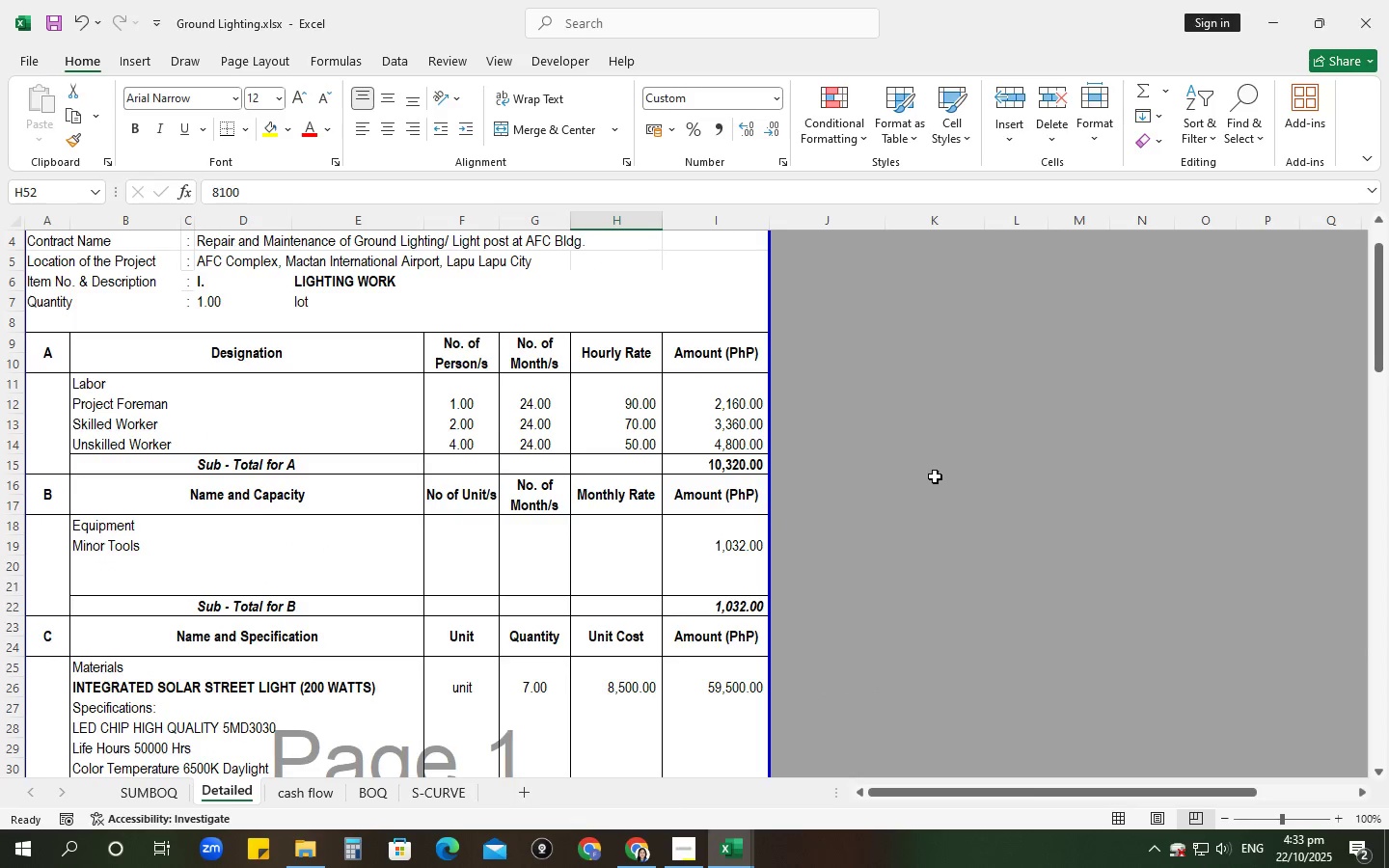 
scroll: coordinate [935, 476], scroll_direction: down, amount: 2.0
 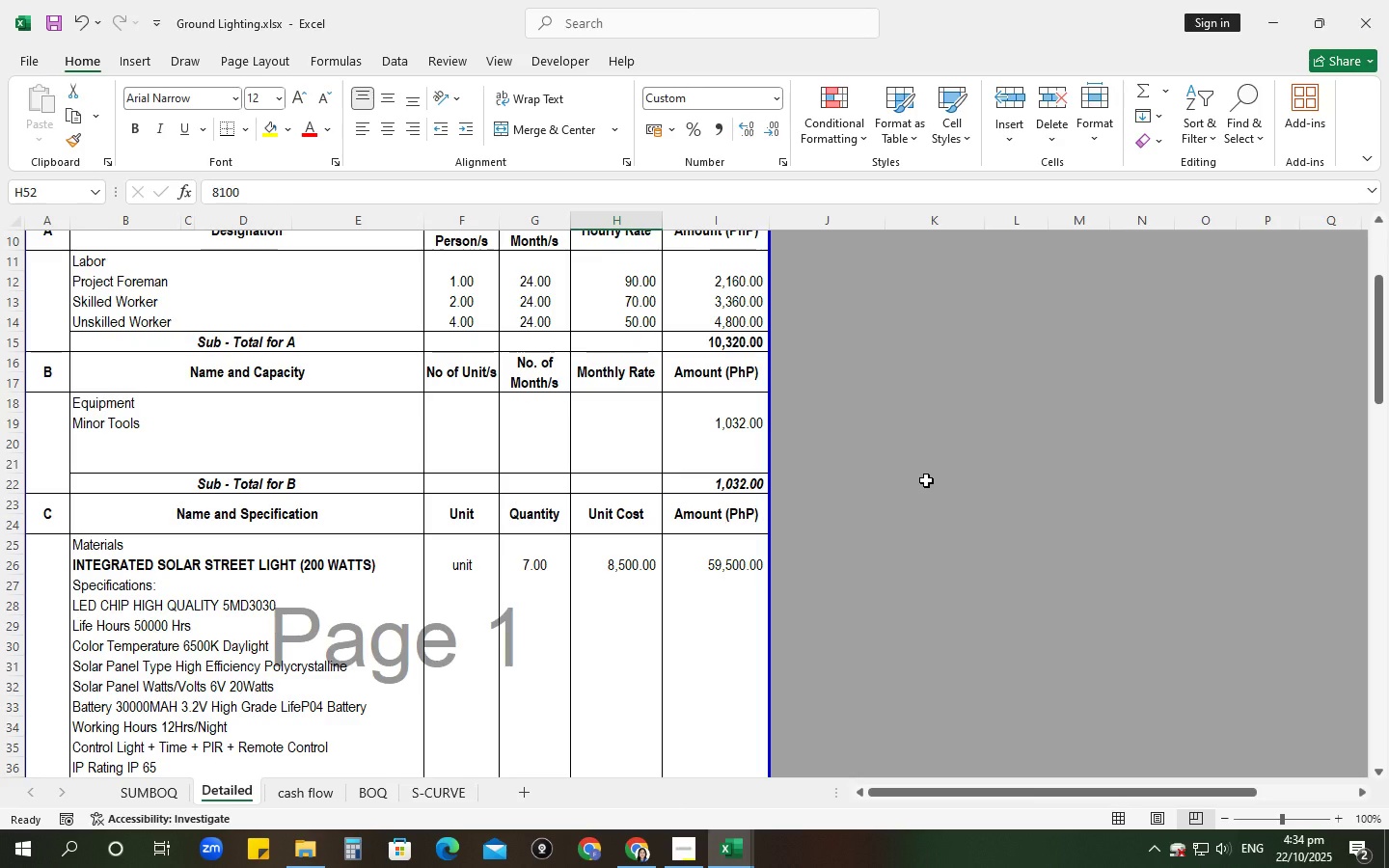 
wait(22.2)
 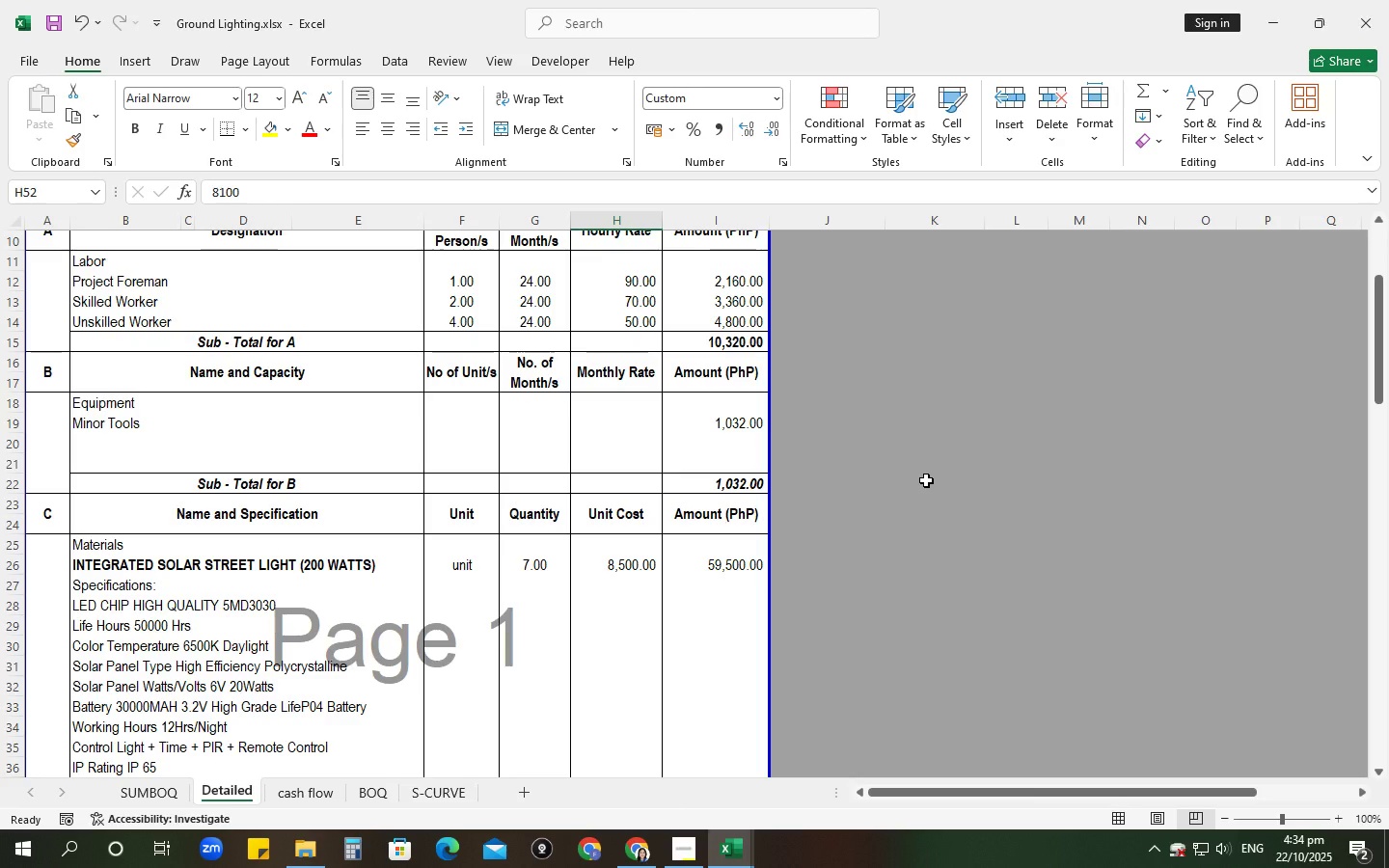 
scroll: coordinate [734, 594], scroll_direction: down, amount: 6.0
 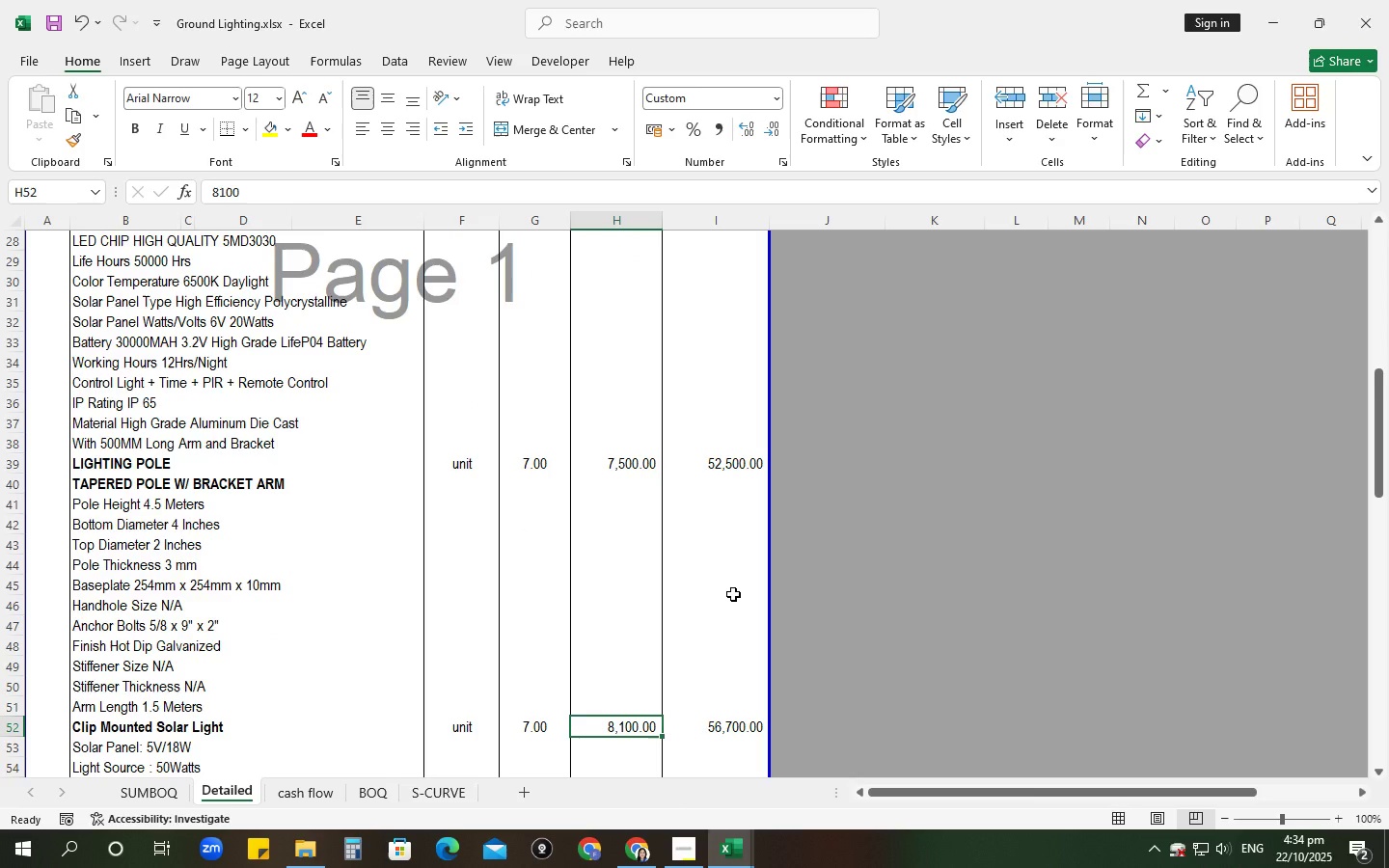 
wait(17.45)
 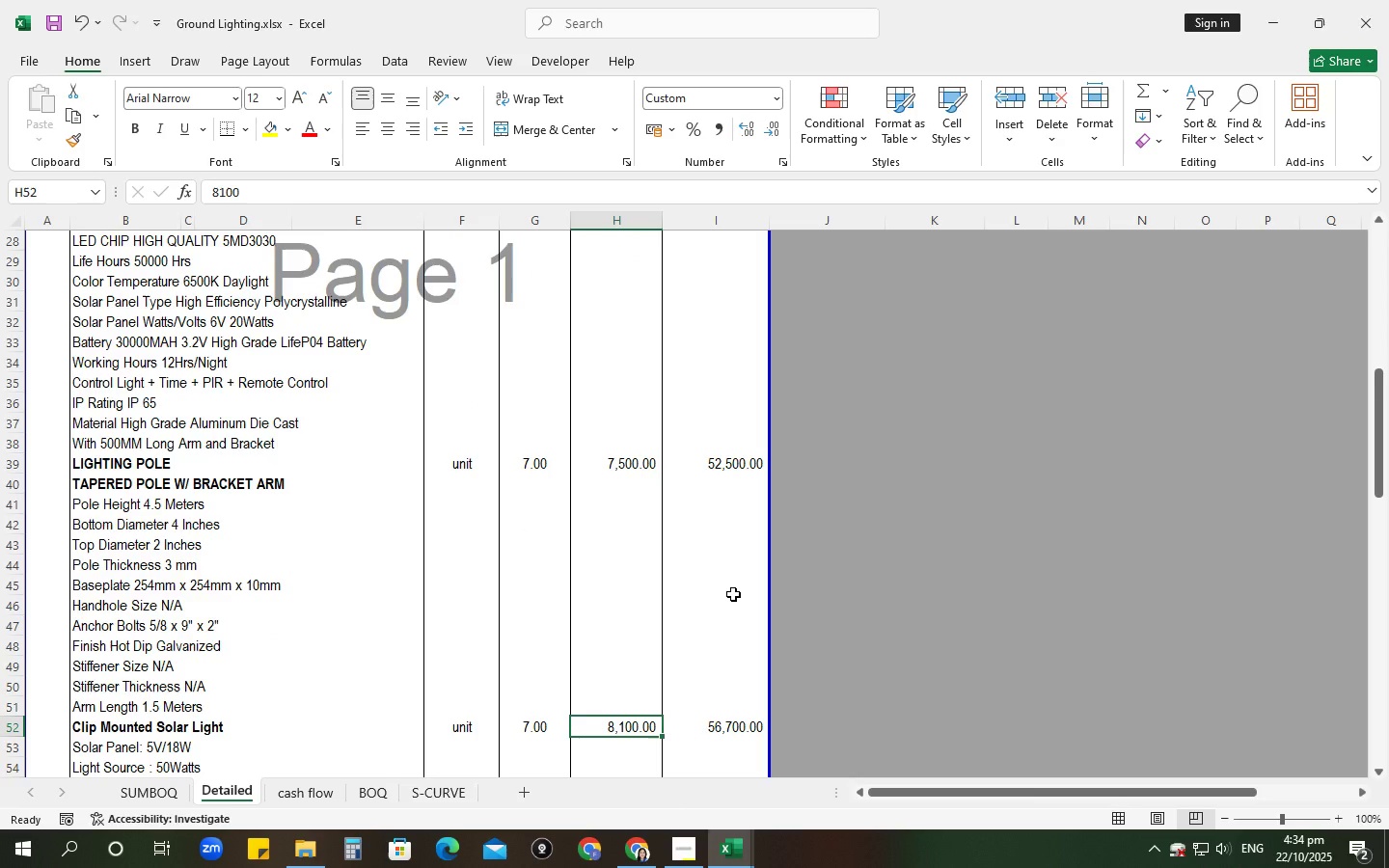 
scroll: coordinate [731, 586], scroll_direction: down, amount: 2.0
 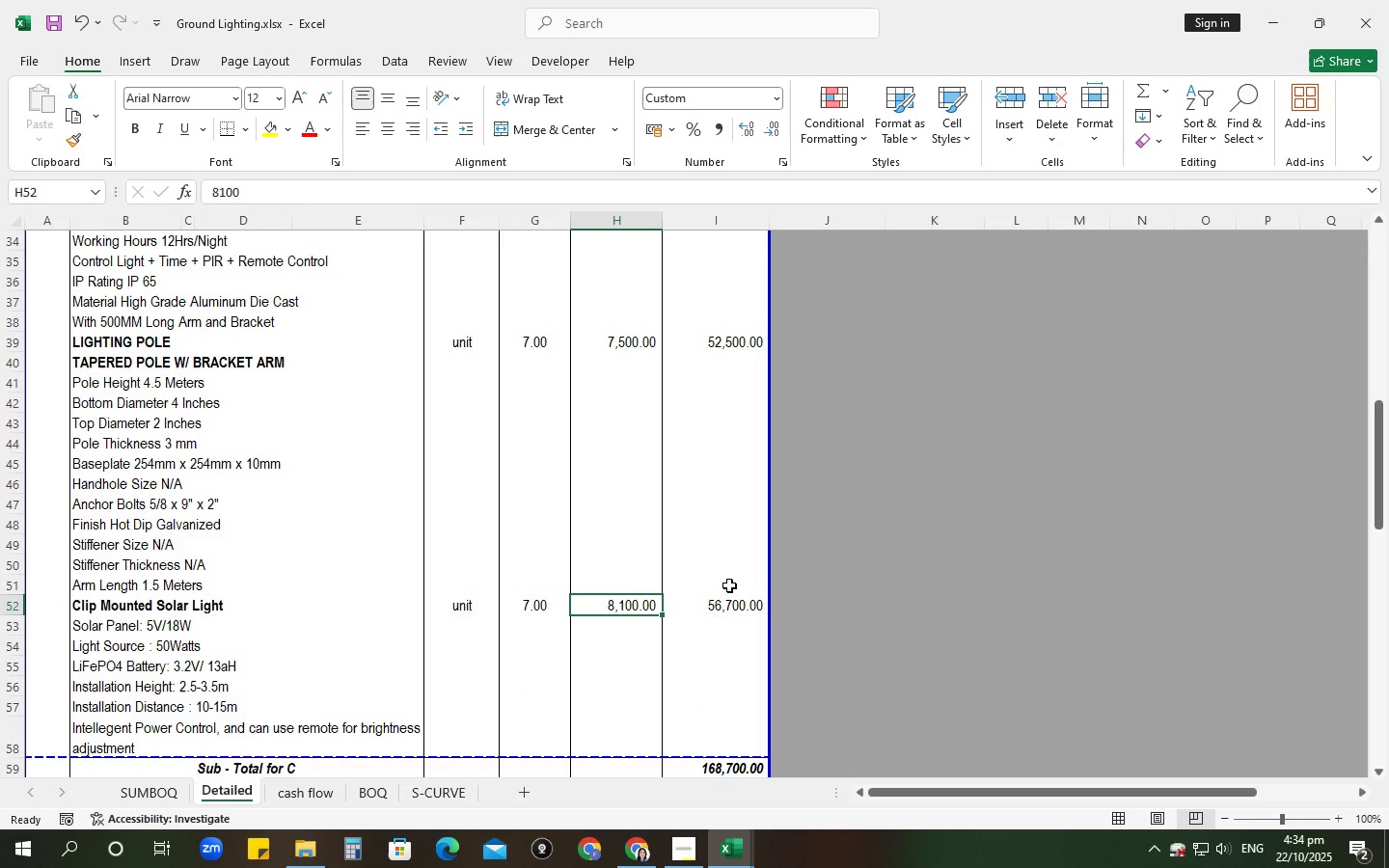 
wait(18.62)
 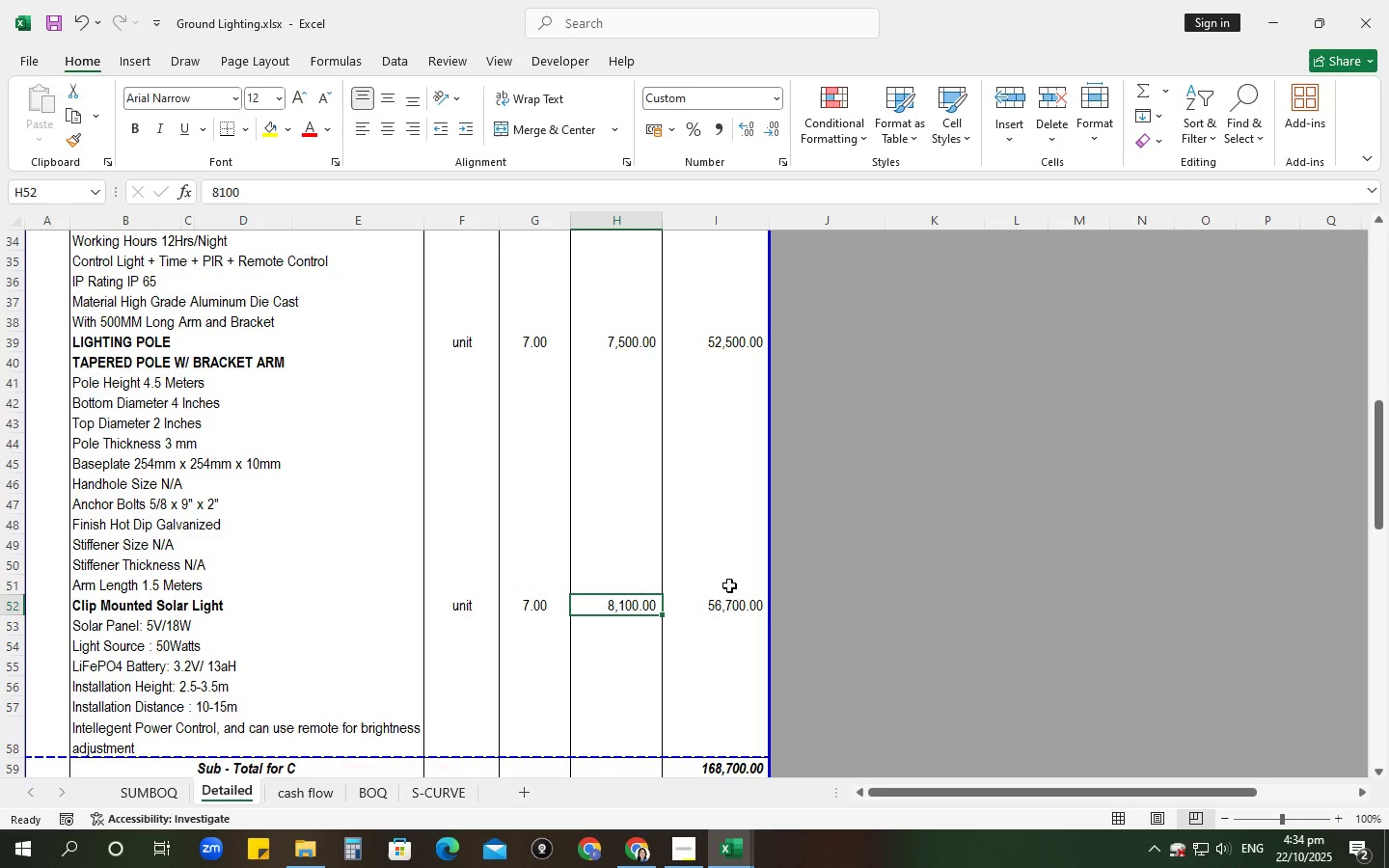 
scroll: coordinate [801, 572], scroll_direction: down, amount: 3.0
 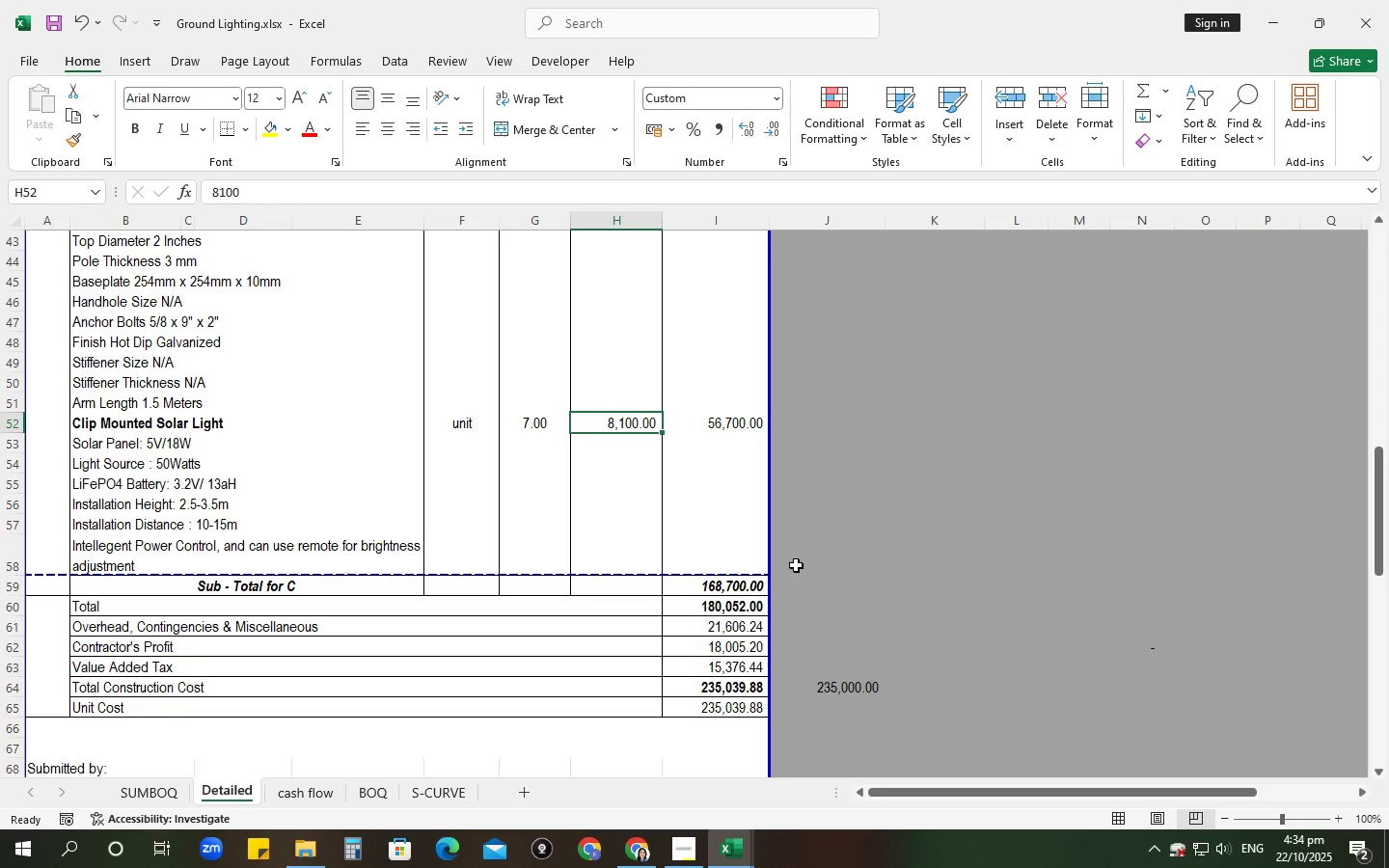 
wait(15.07)
 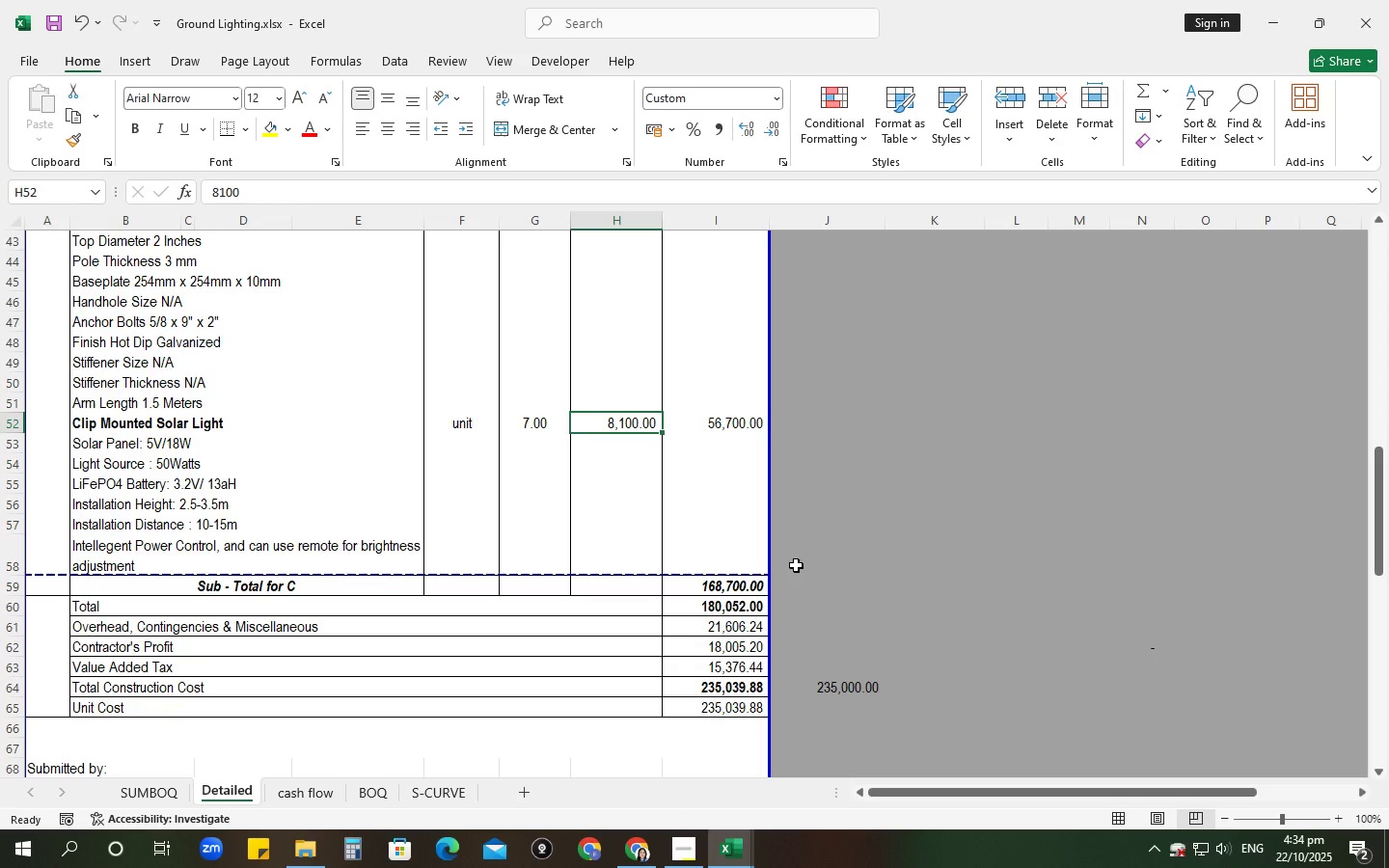 
scroll: coordinate [766, 513], scroll_direction: up, amount: 13.0
 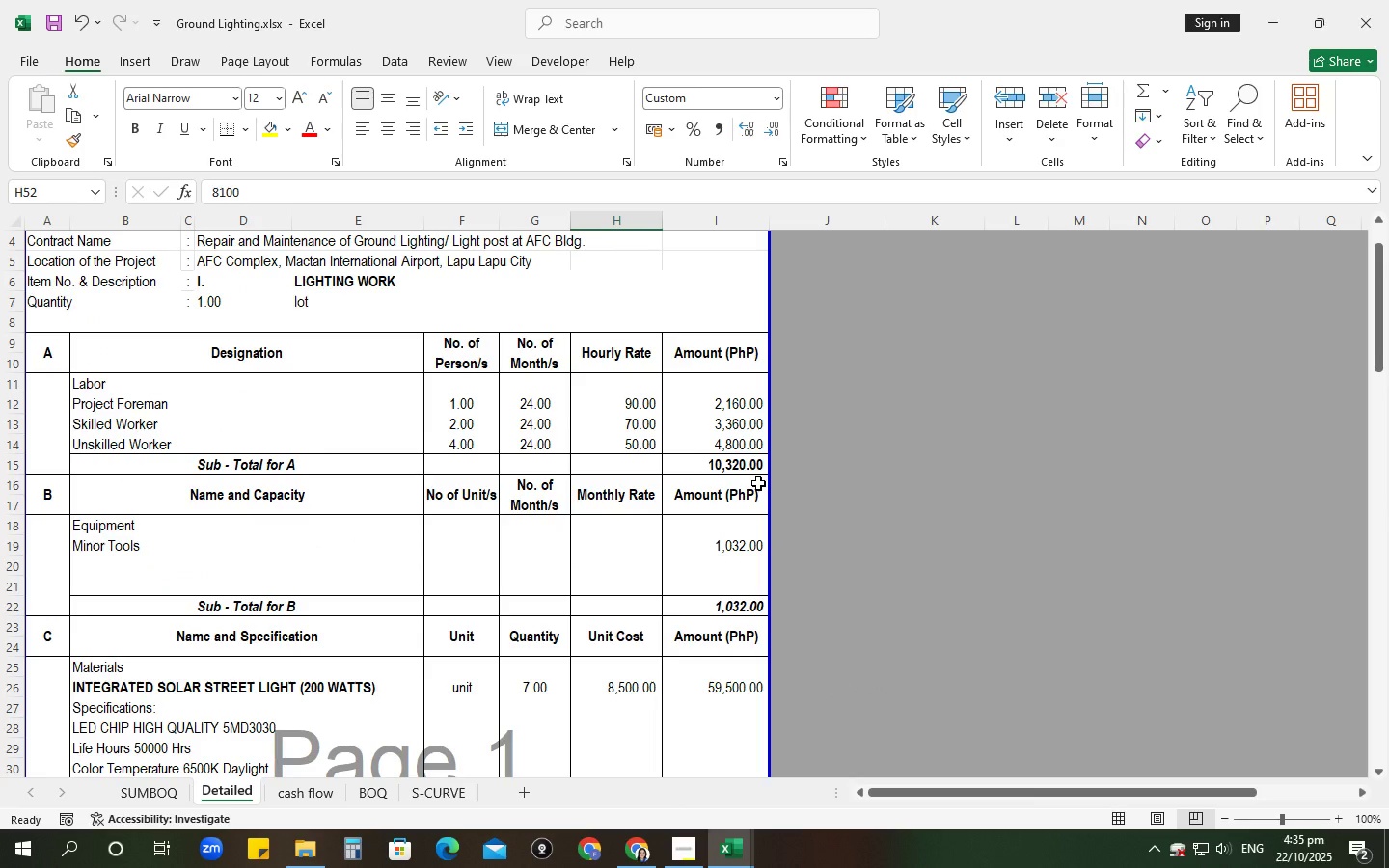 
wait(11.41)
 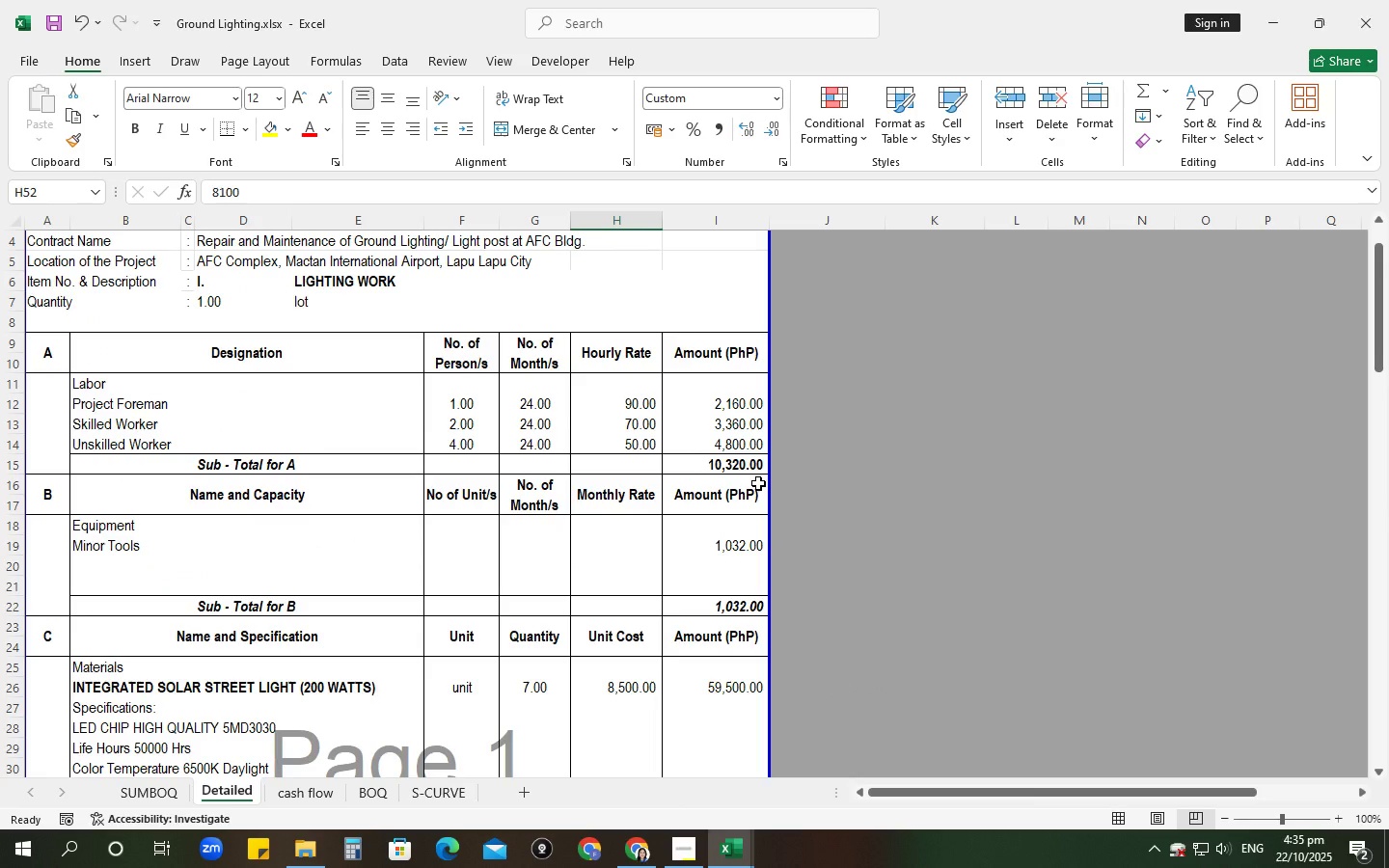 
scroll: coordinate [757, 486], scroll_direction: down, amount: 1.0
 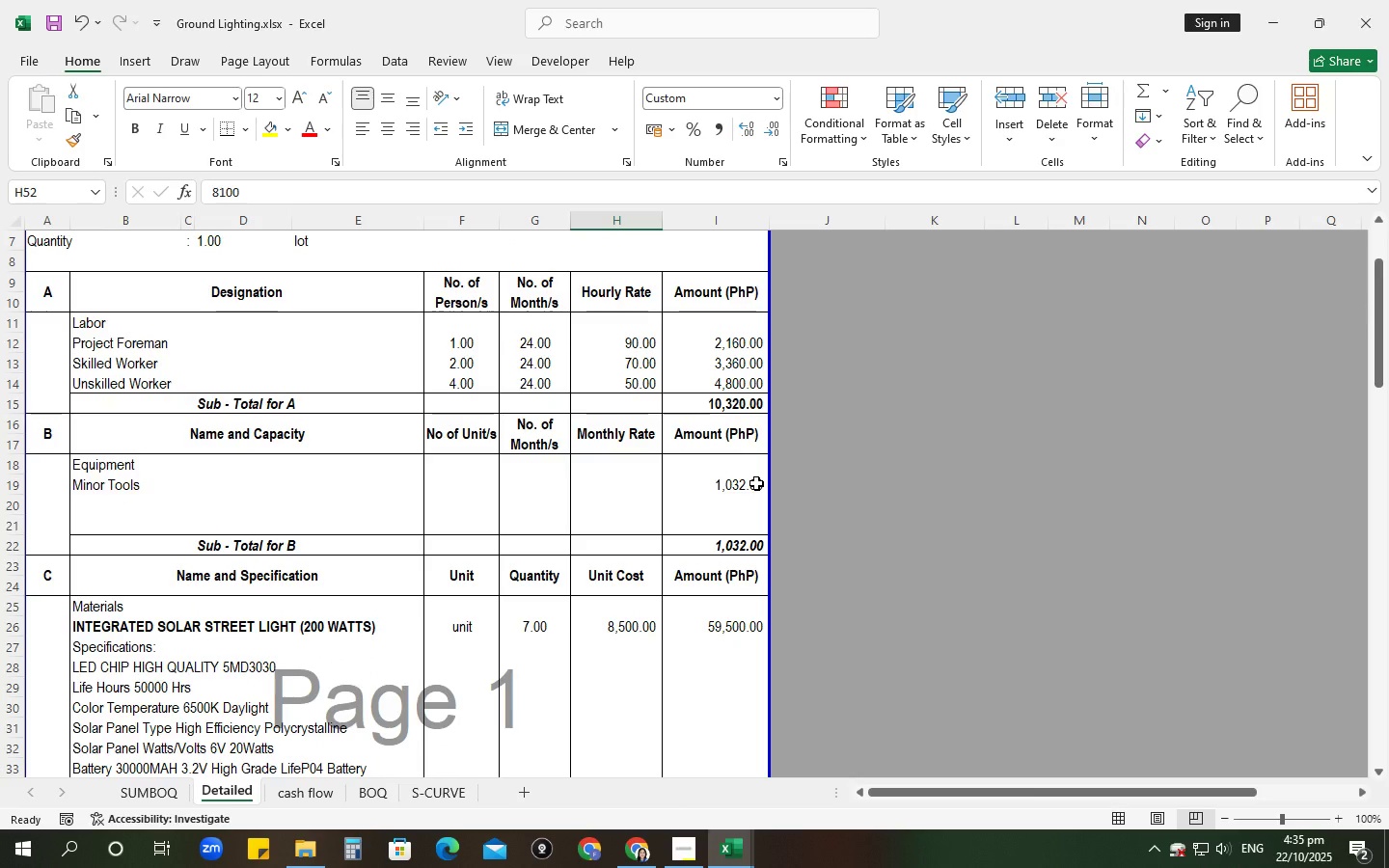 
wait(8.14)
 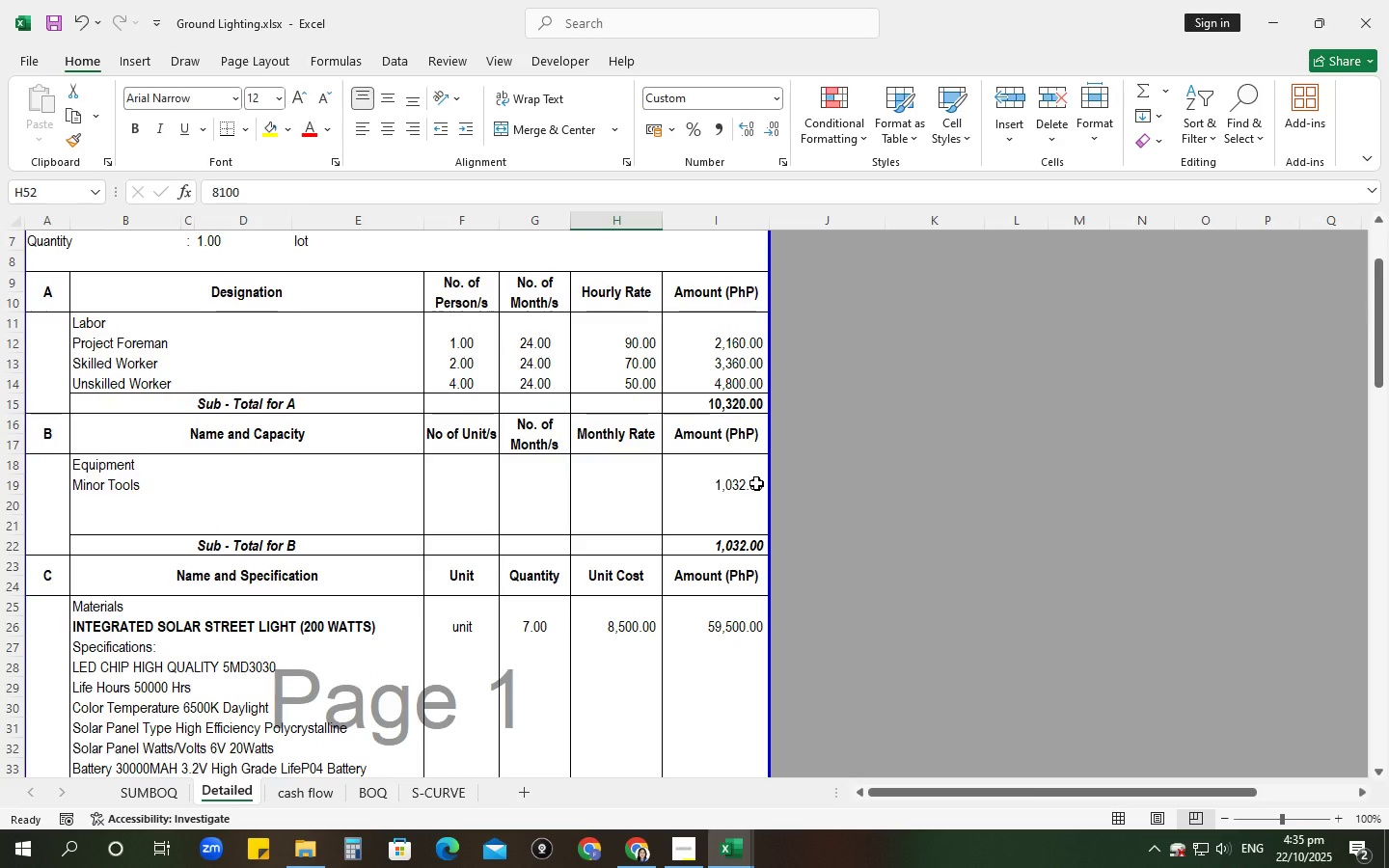 
scroll: coordinate [753, 492], scroll_direction: down, amount: 14.0
 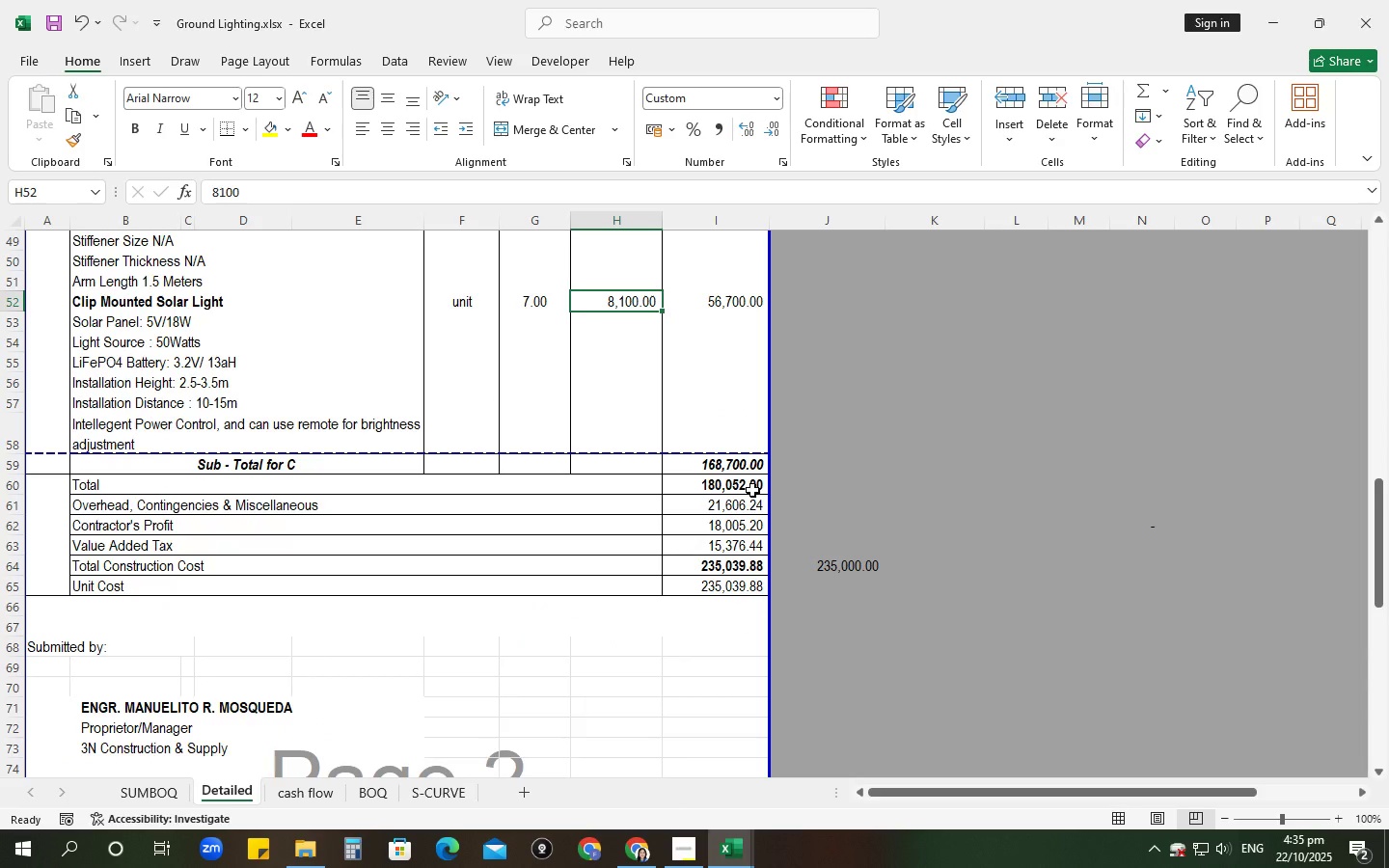 
left_click([752, 487])
 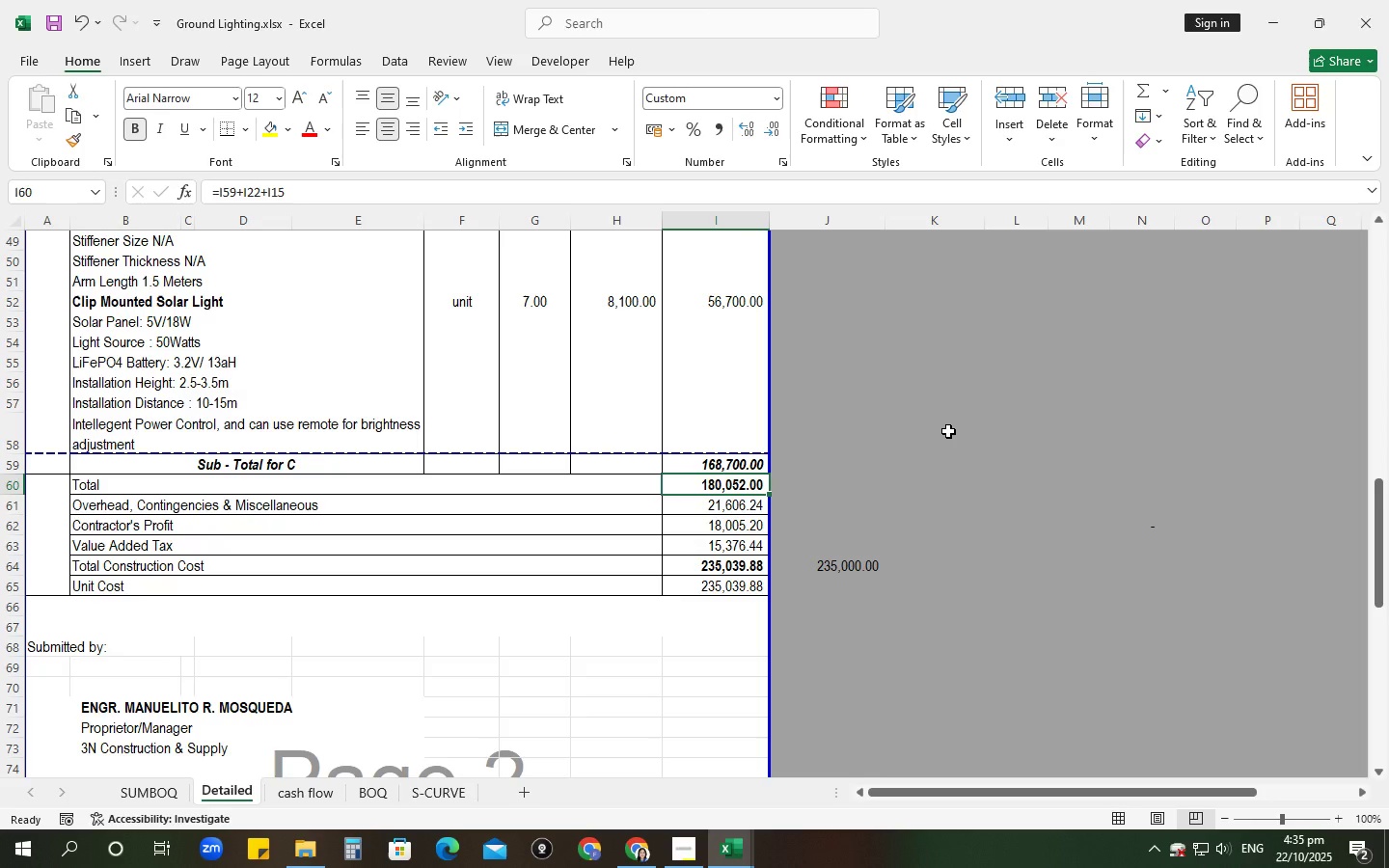 
wait(41.9)
 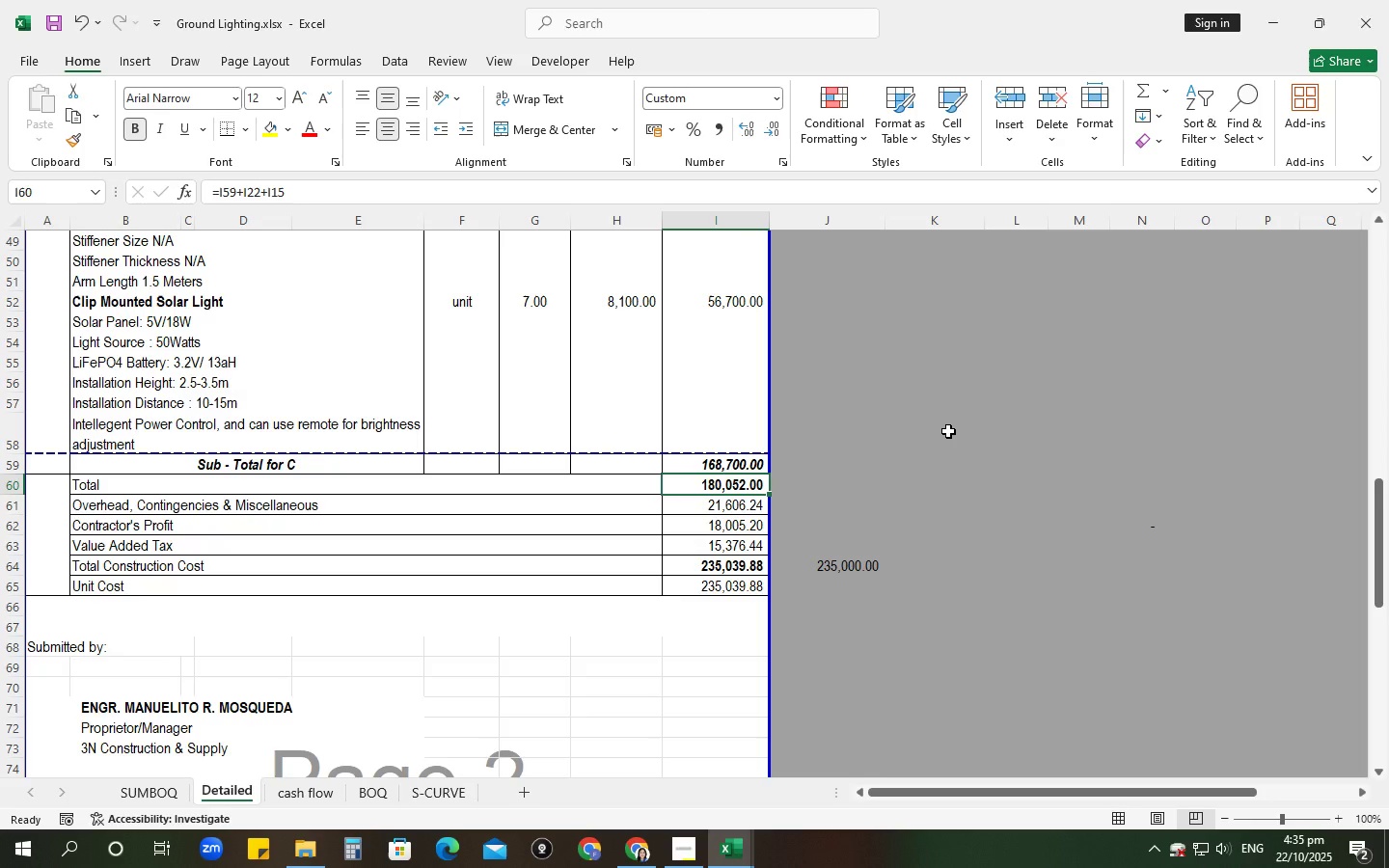 
scroll: coordinate [777, 529], scroll_direction: down, amount: 8.0
 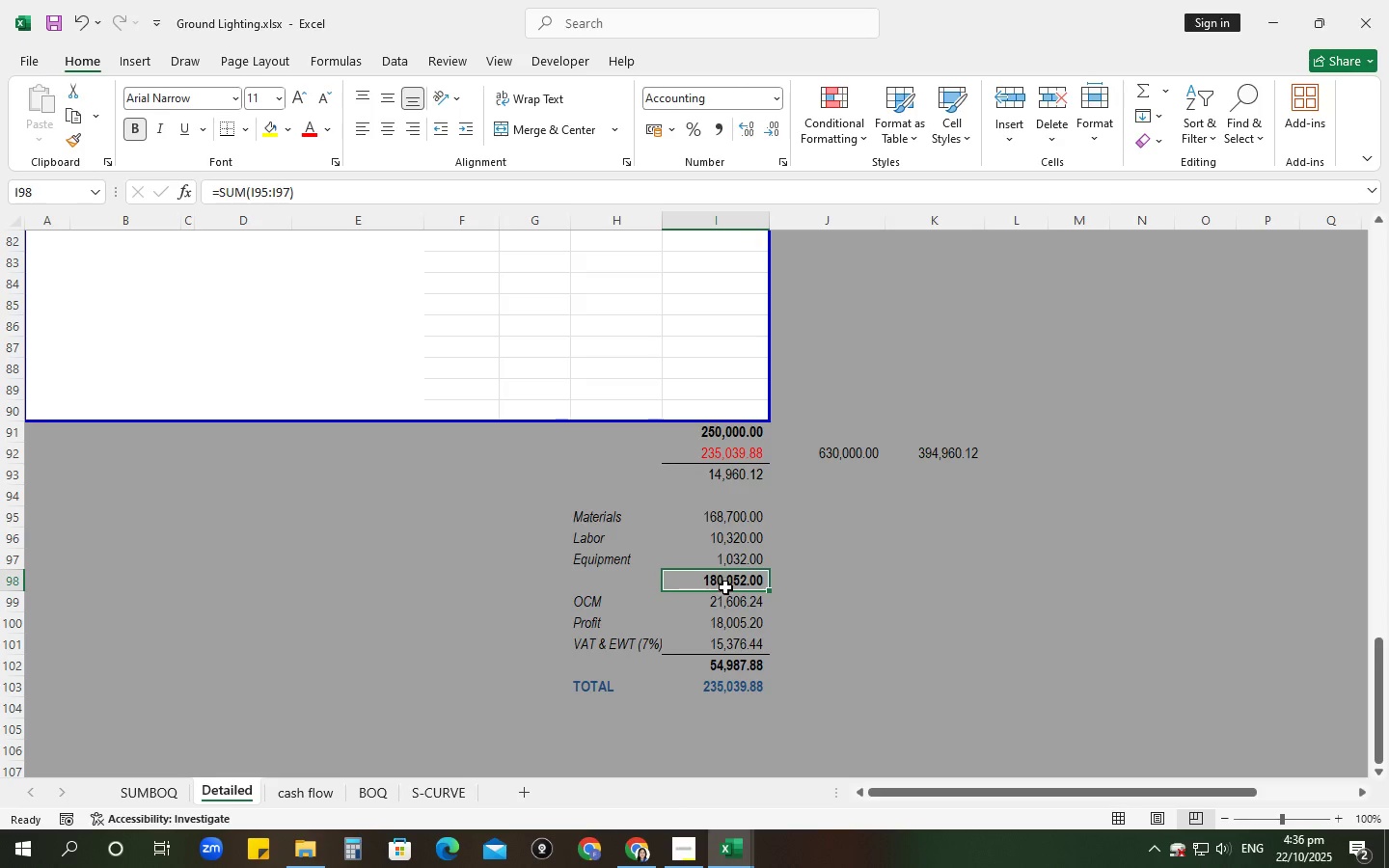 
double_click([726, 597])
 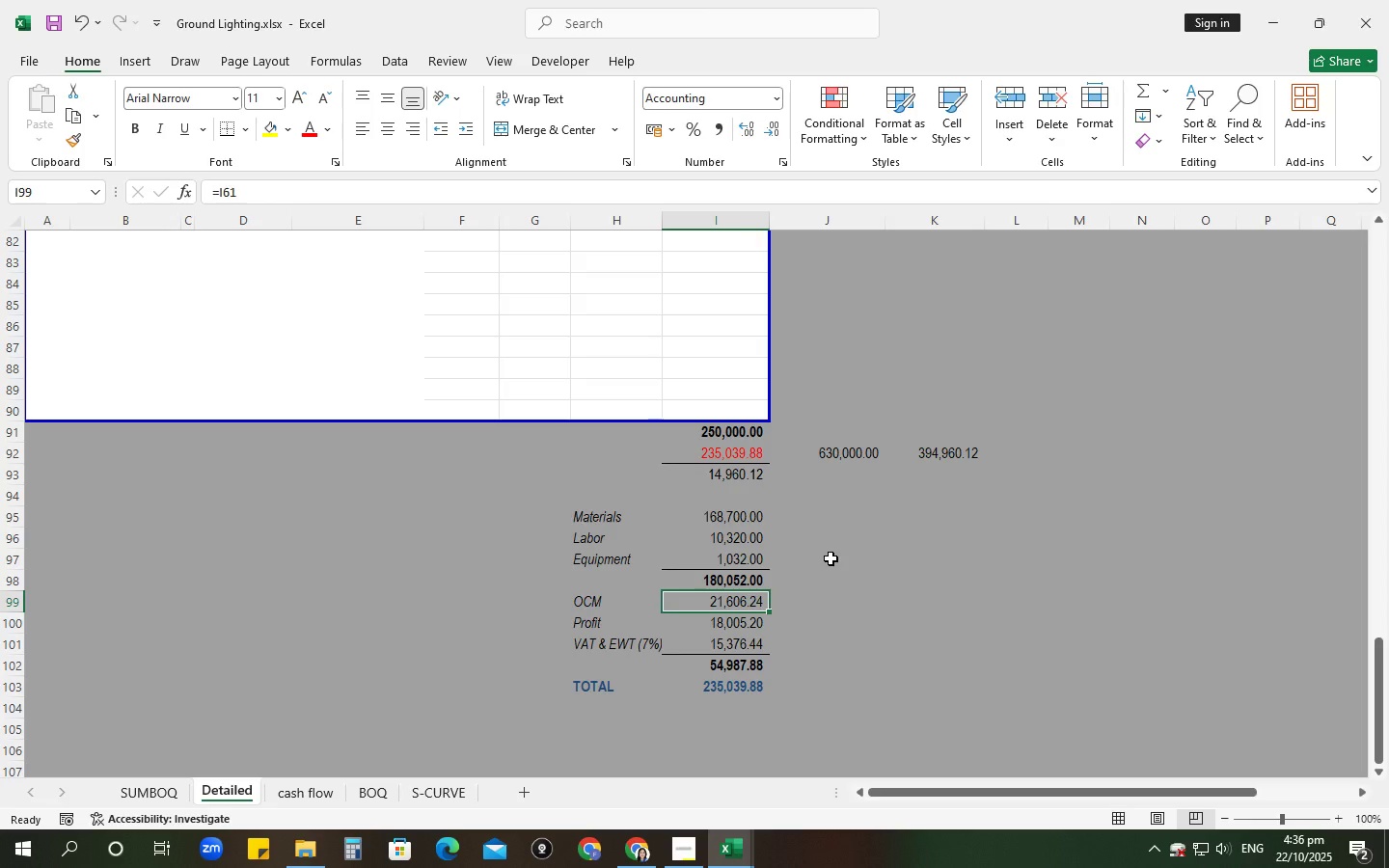 
wait(42.5)
 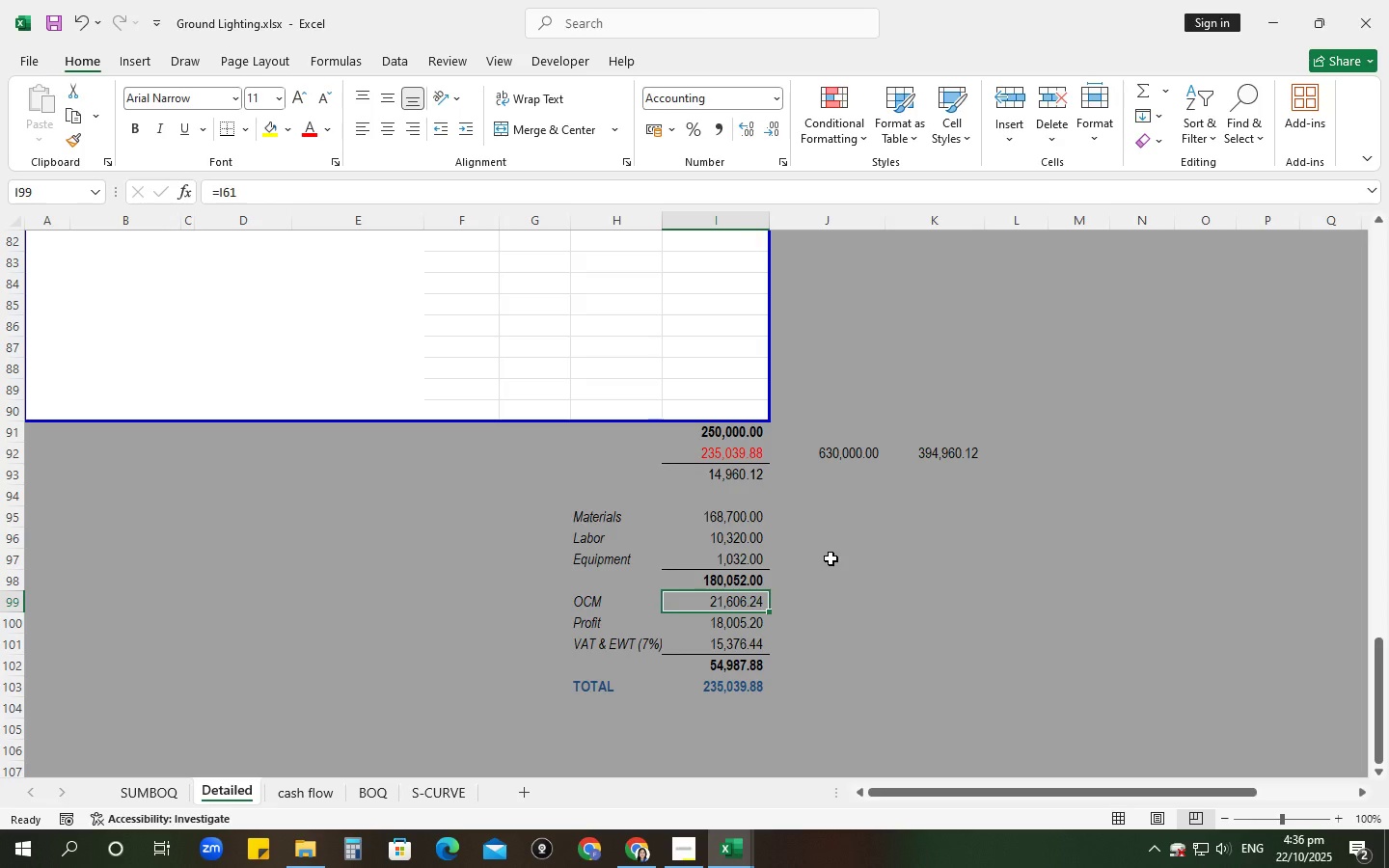 
left_click([823, 612])
 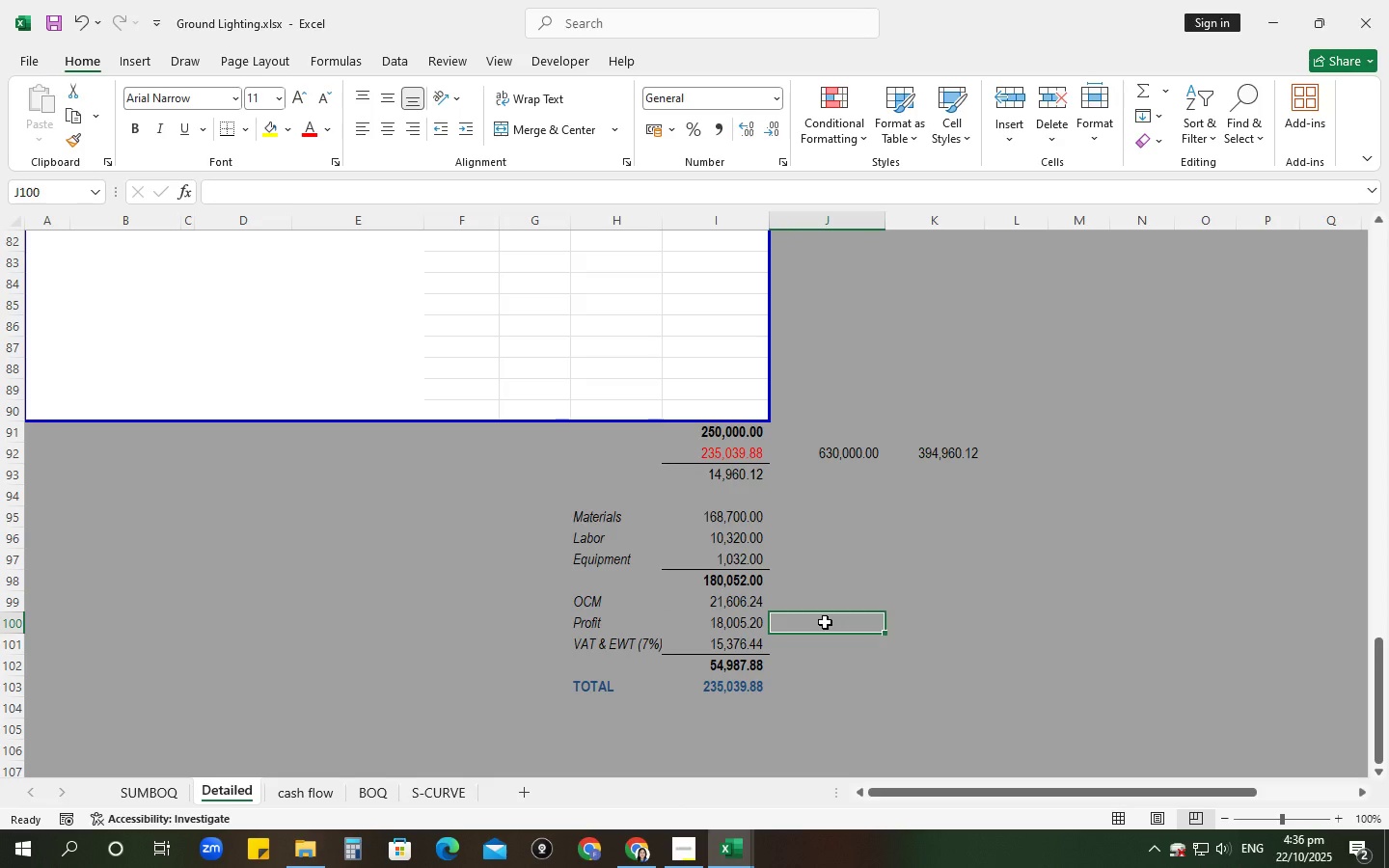 
key(Equal)
 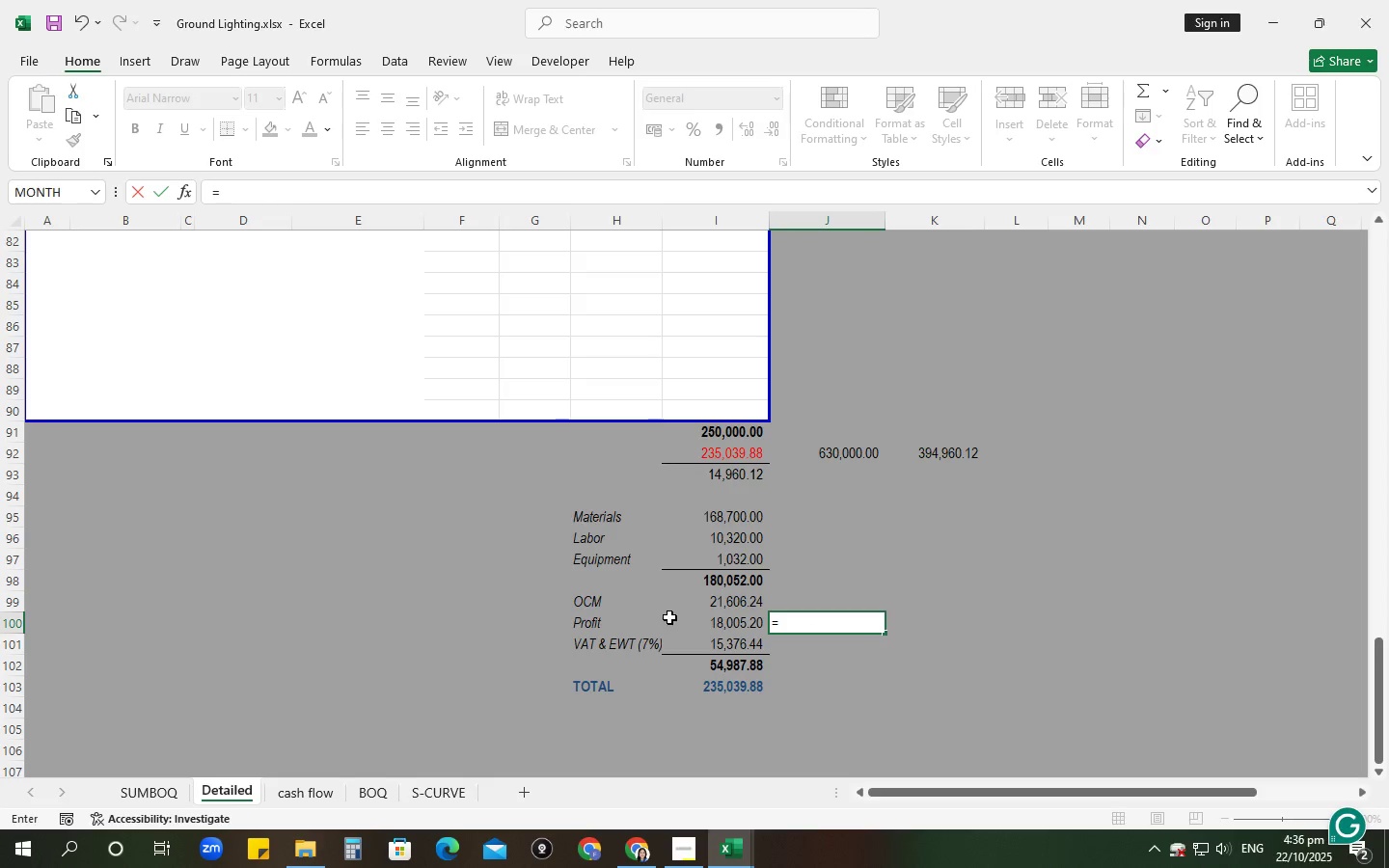 
left_click([732, 596])
 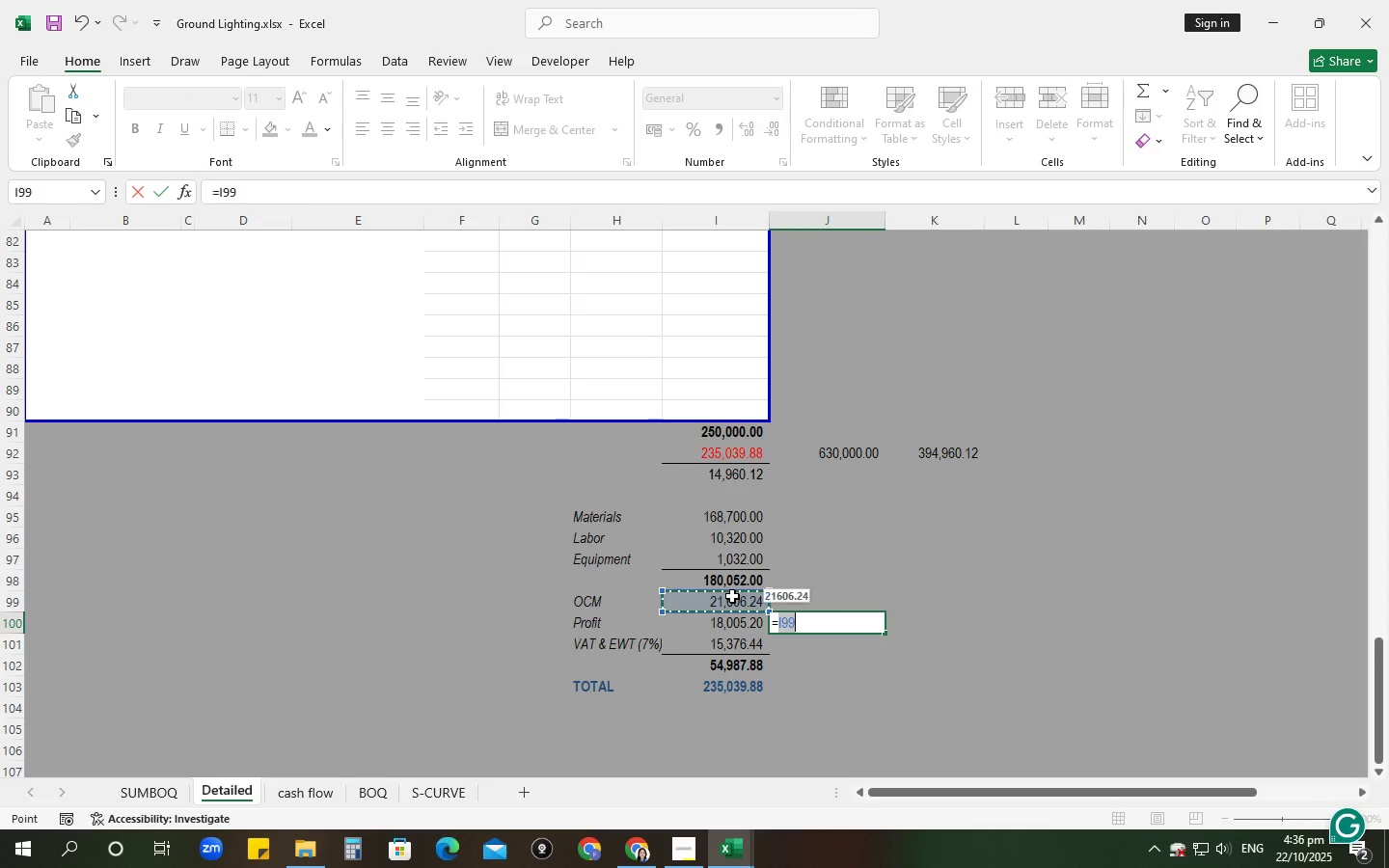 
key(NumpadAdd)
 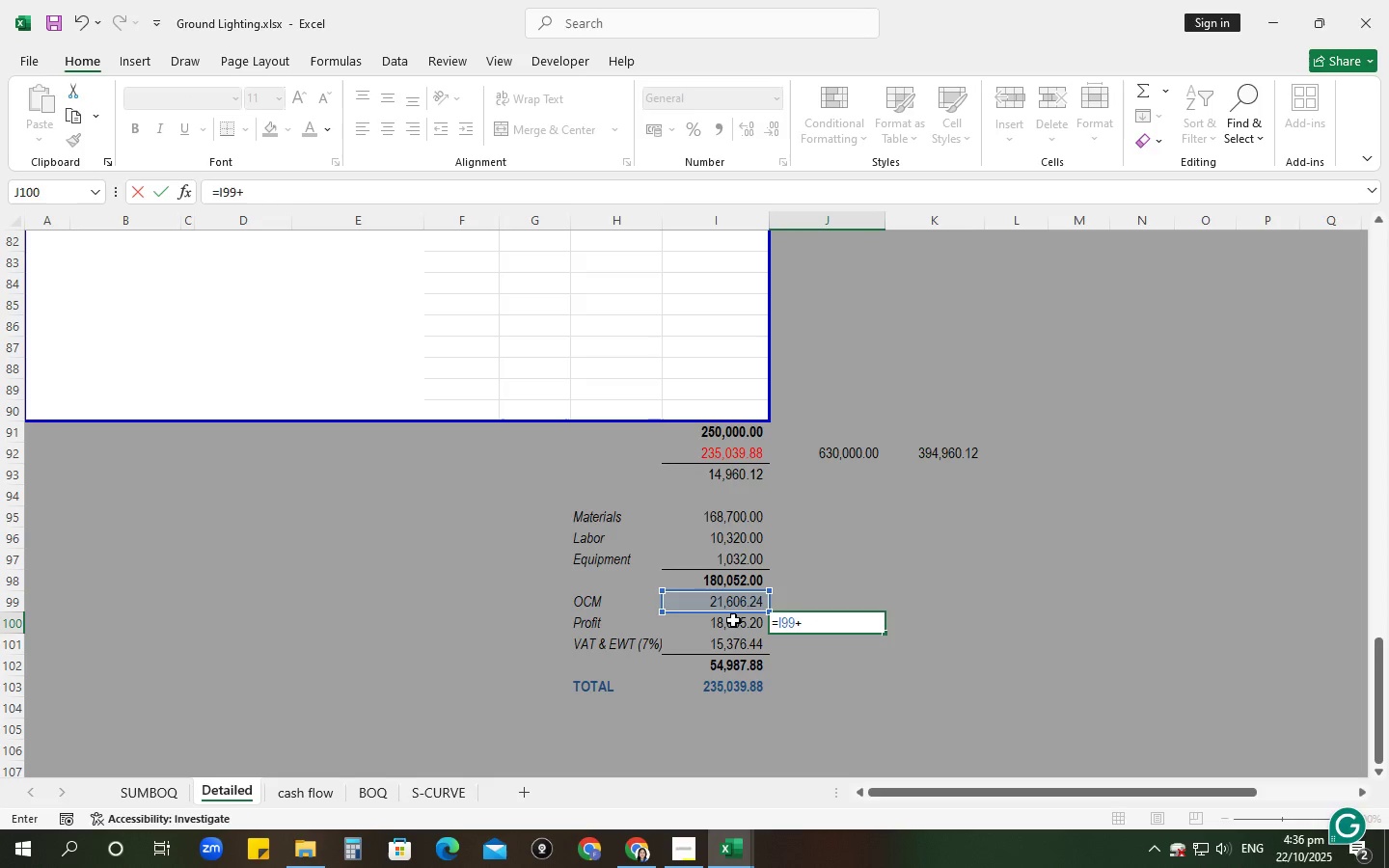 
left_click([733, 621])
 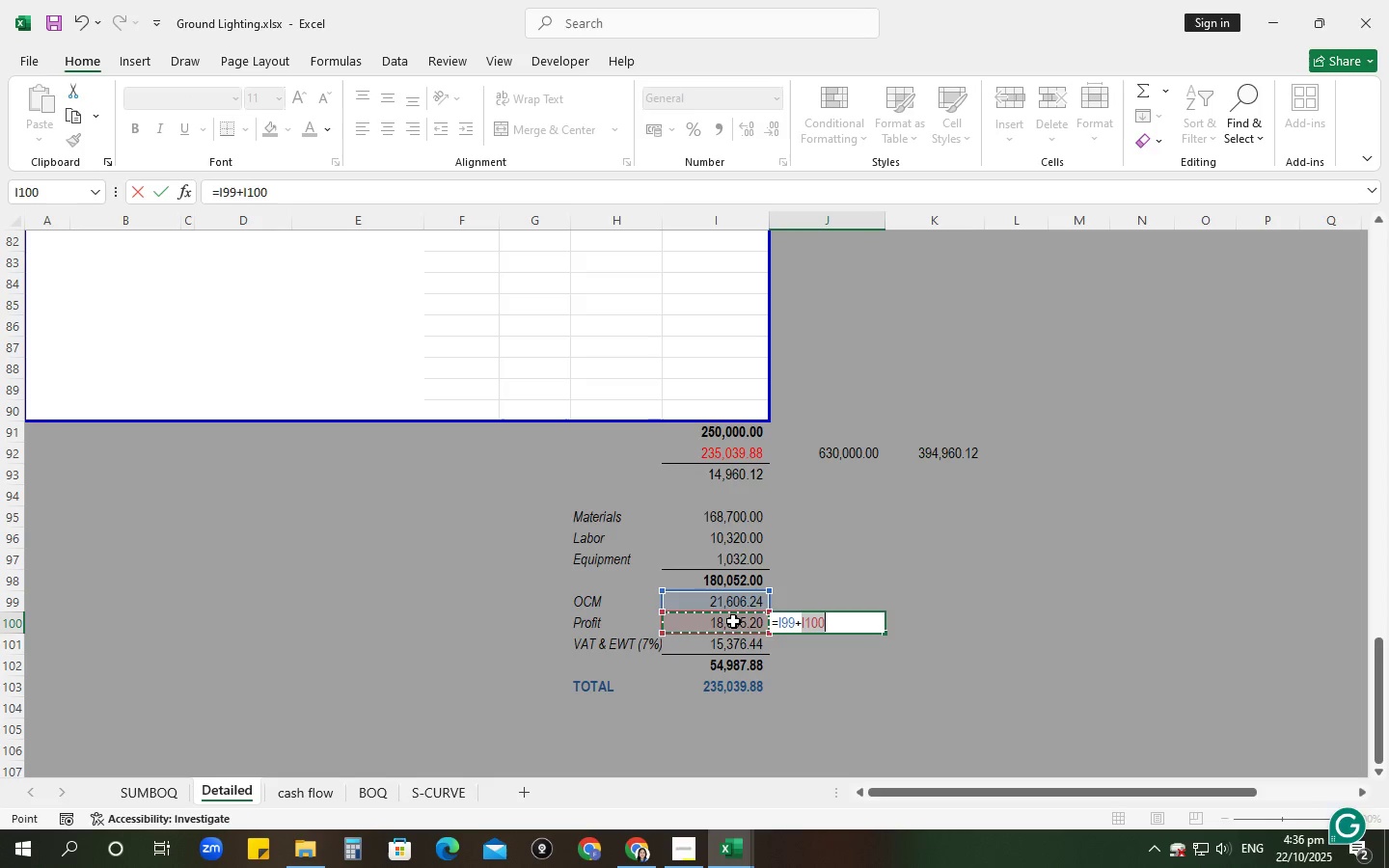 
key(NumpadEnter)
 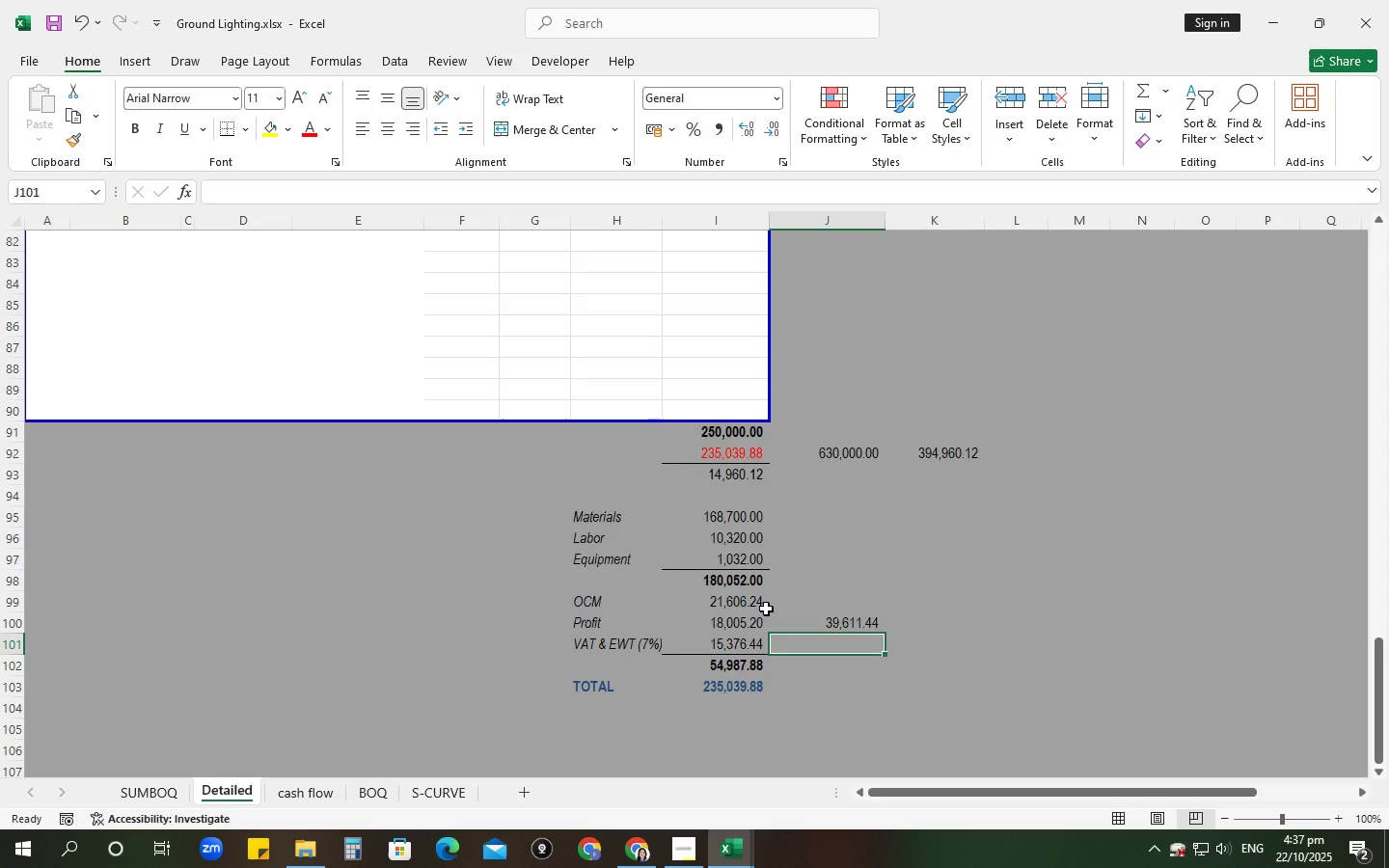 
wait(18.49)
 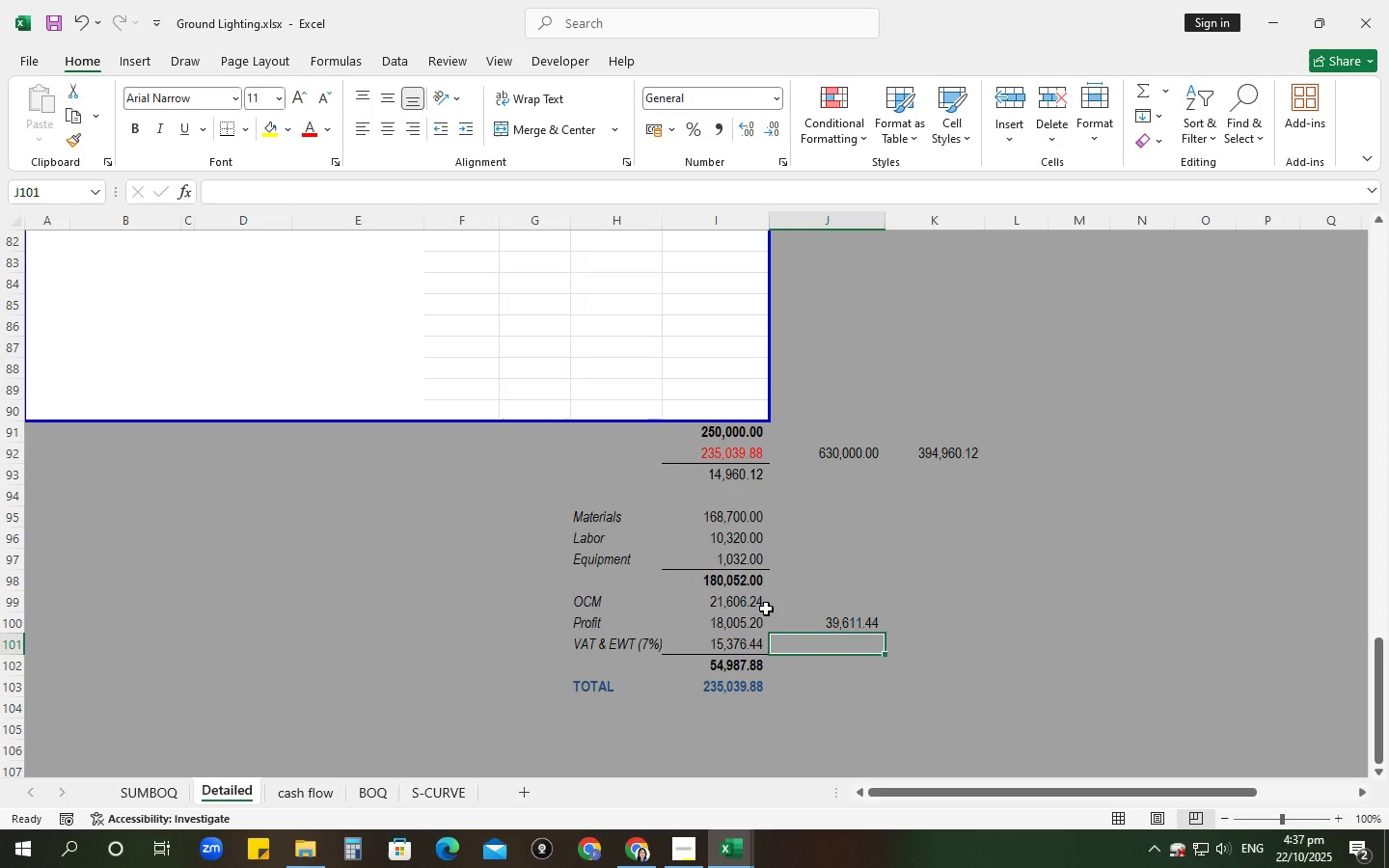 
left_click([928, 629])
 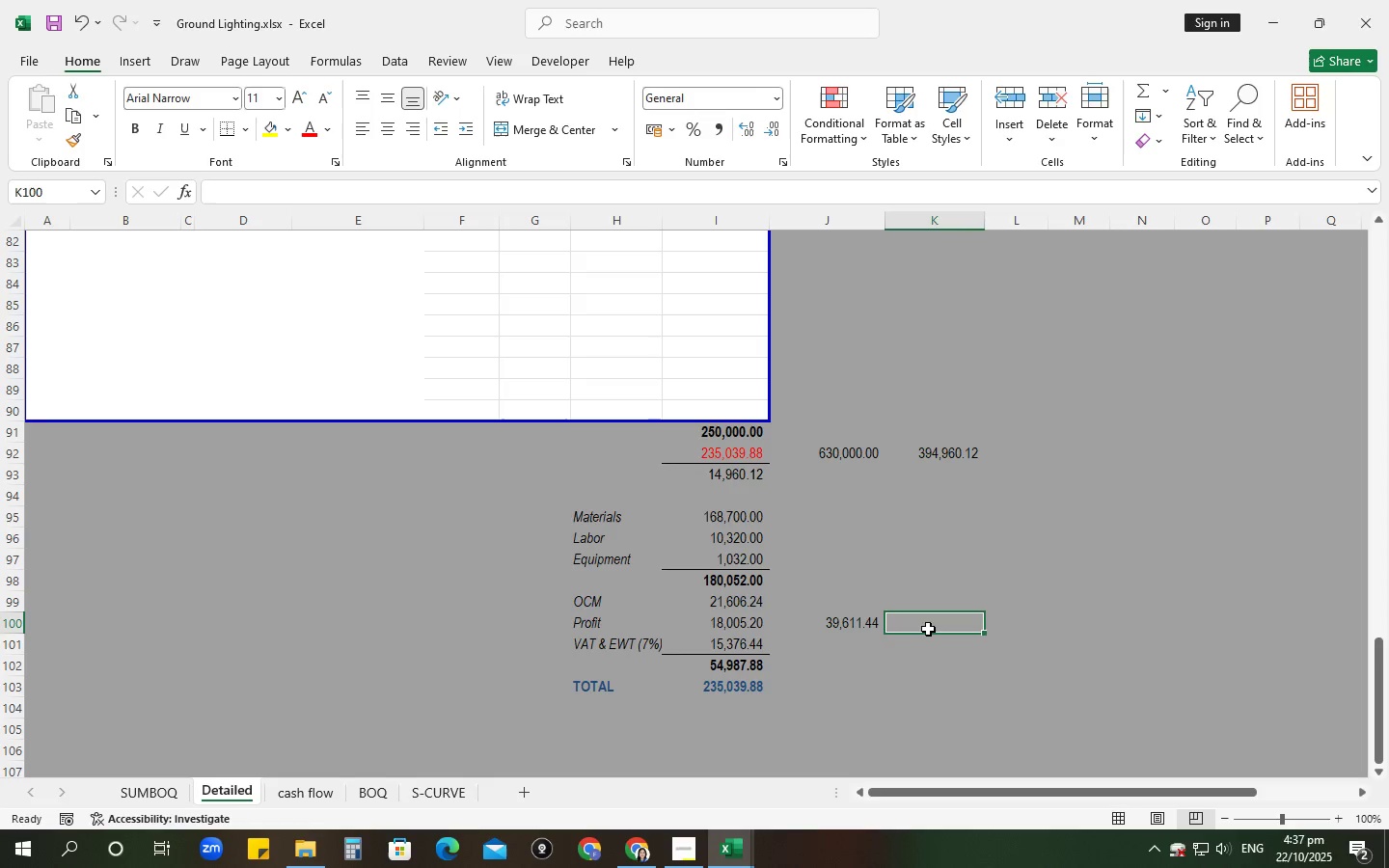 
key(Equal)
 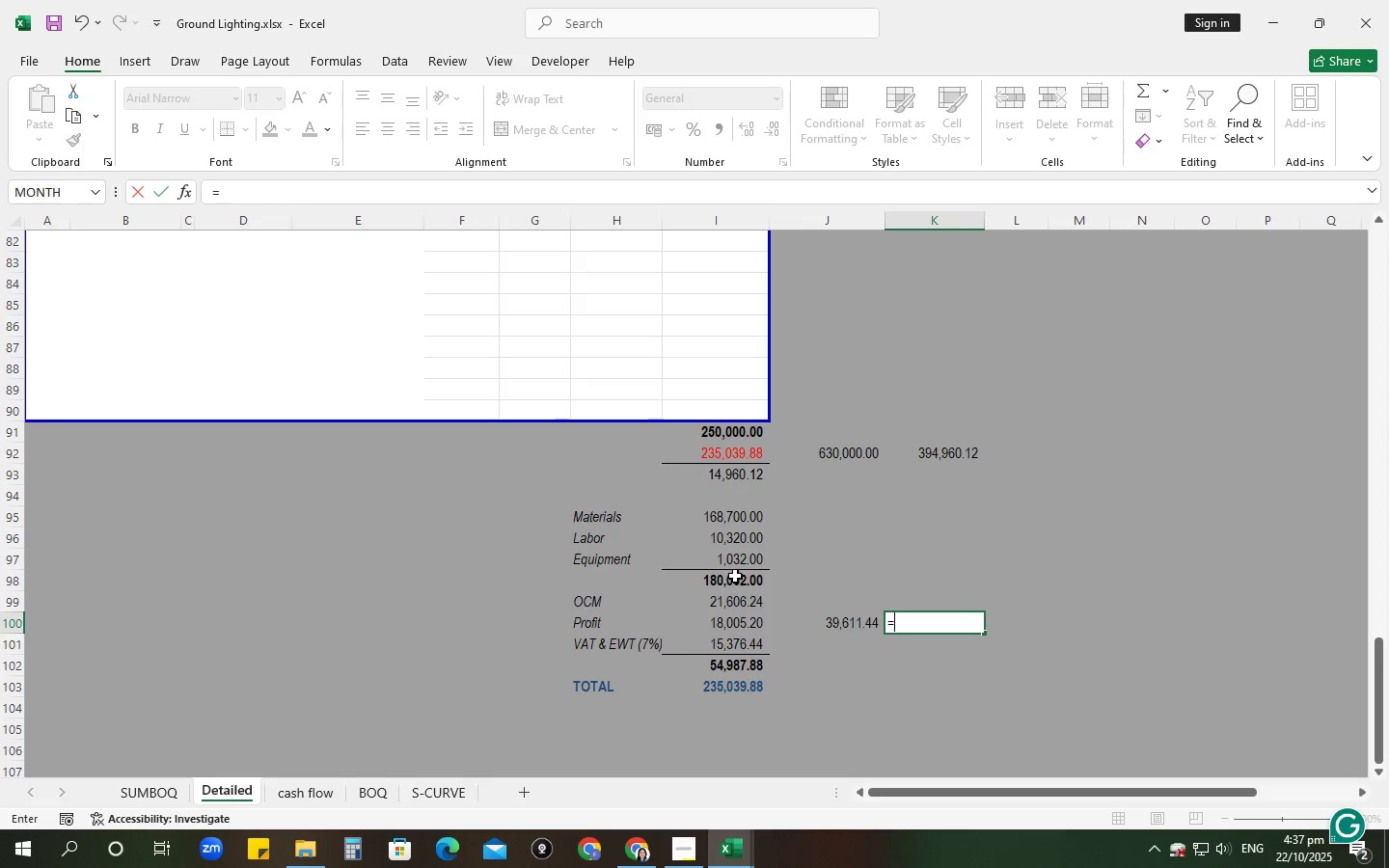 
left_click([735, 576])
 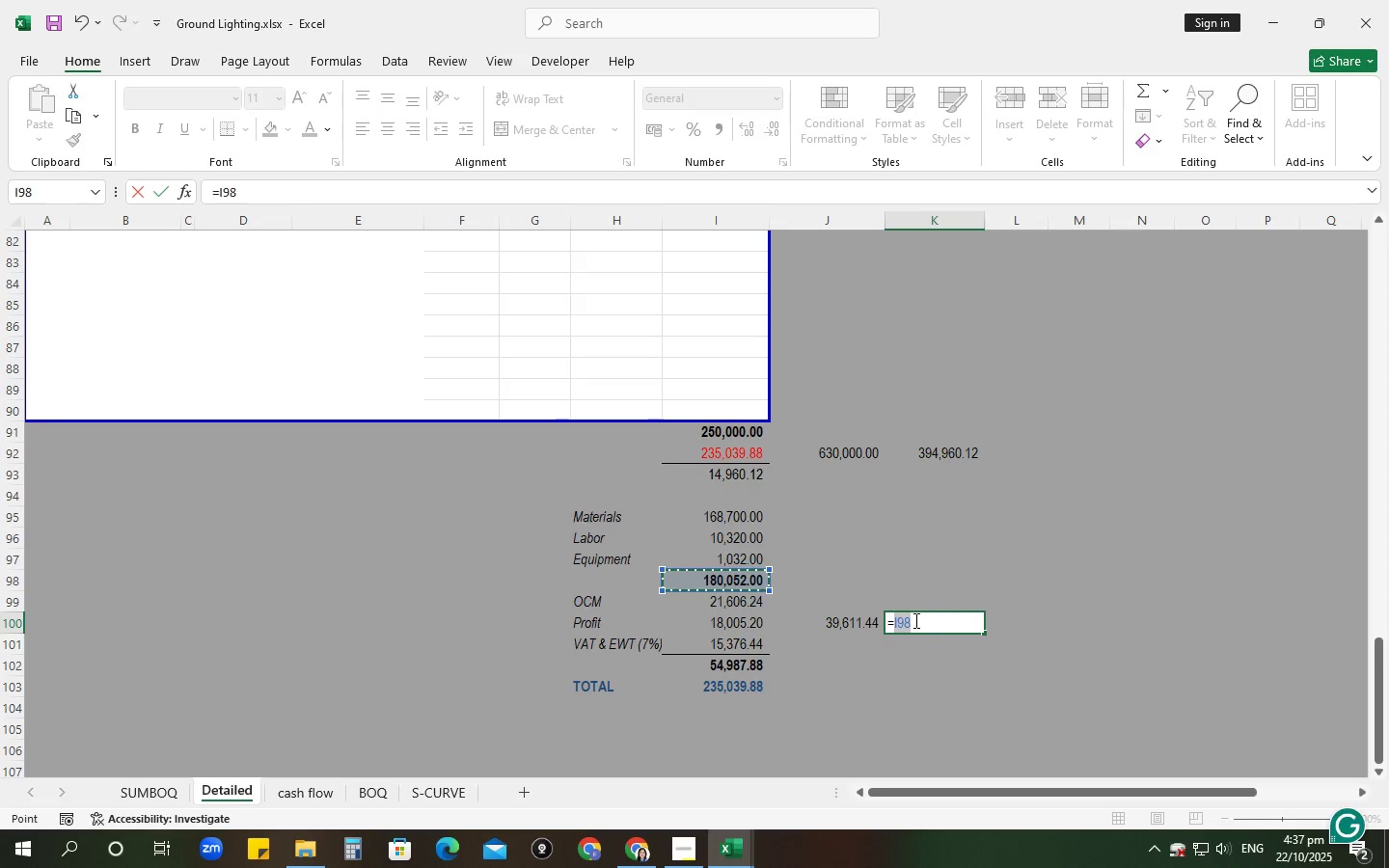 
left_click([896, 628])
 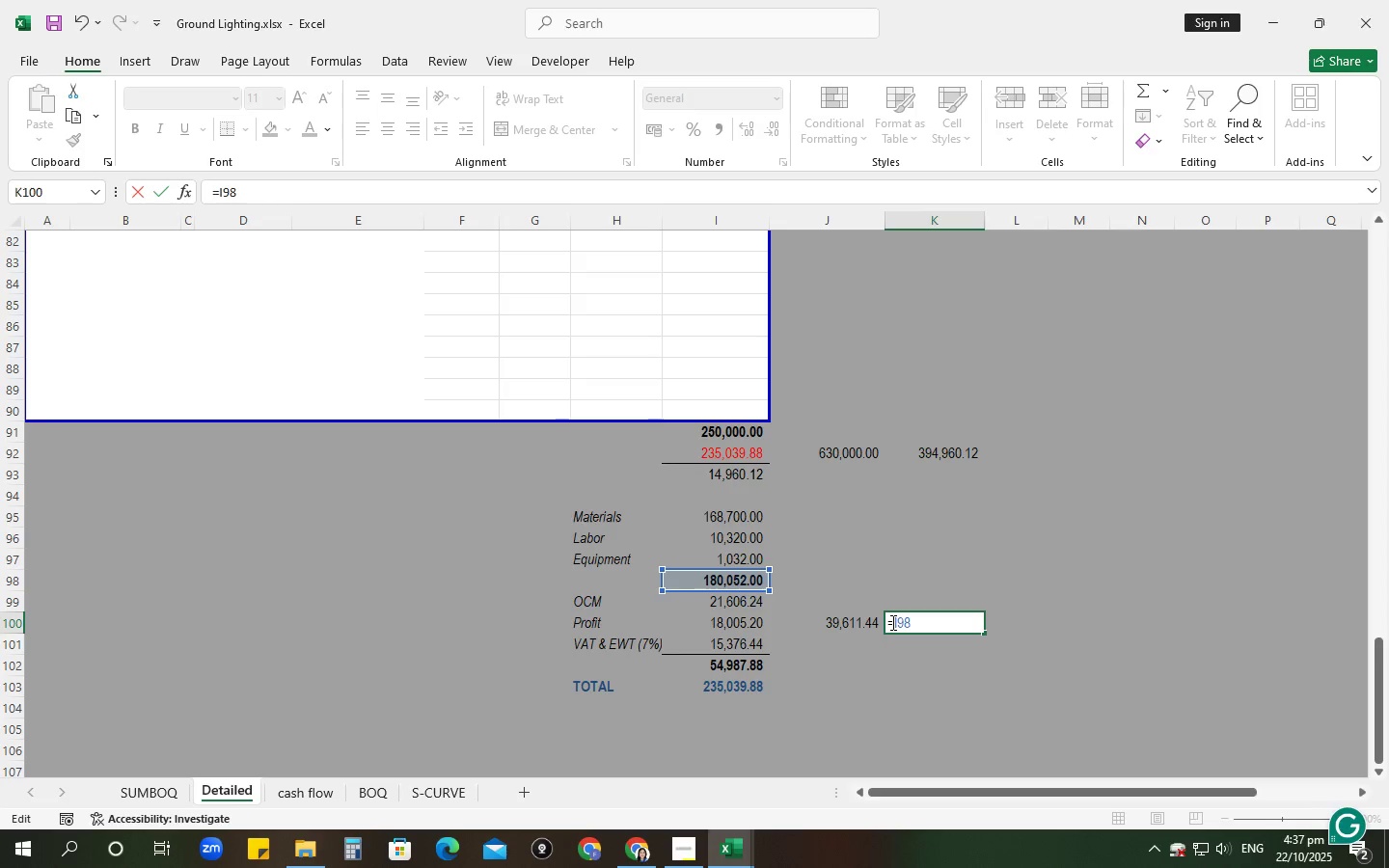 
left_click([891, 622])
 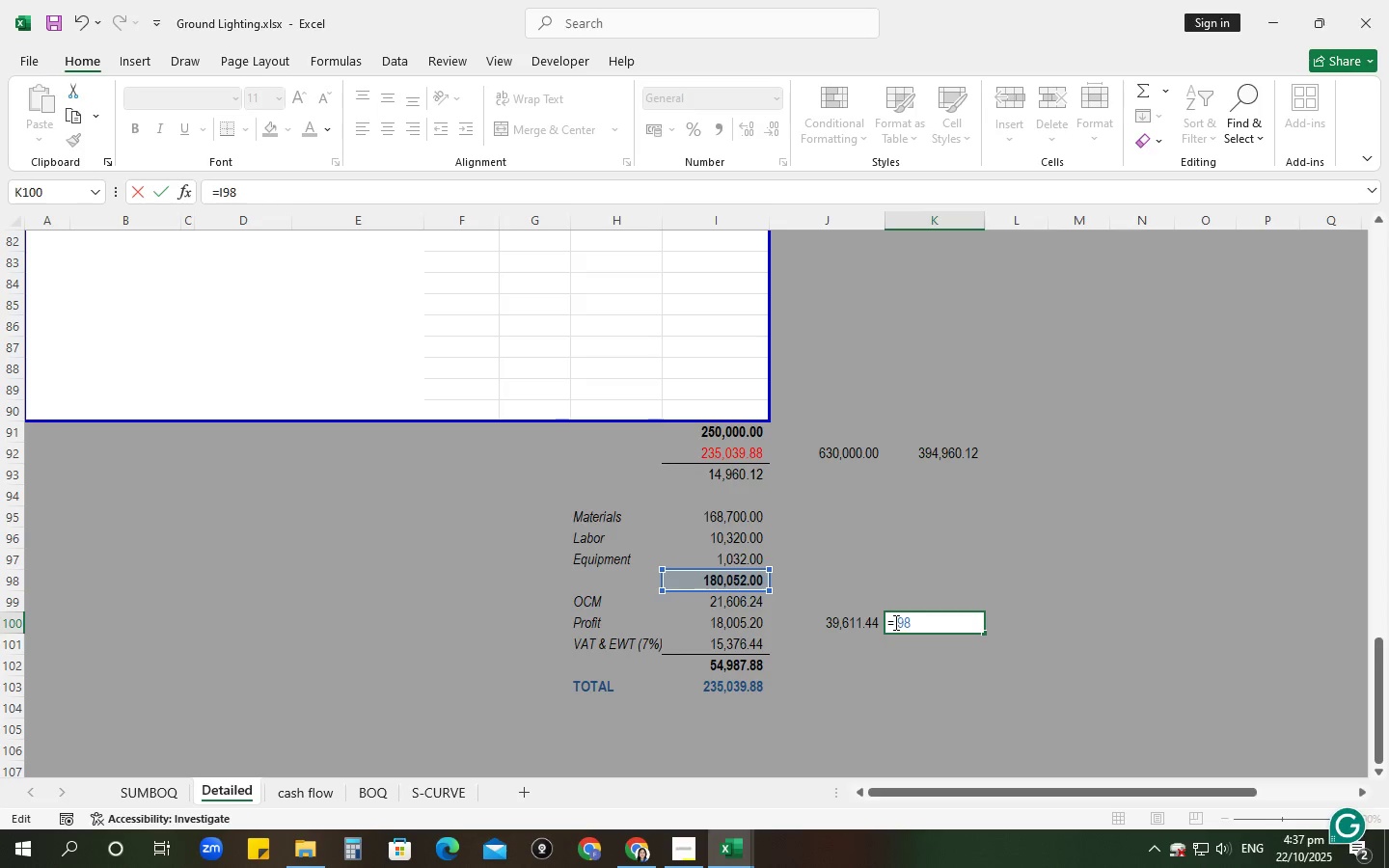 
key(Shift+ShiftRight)
 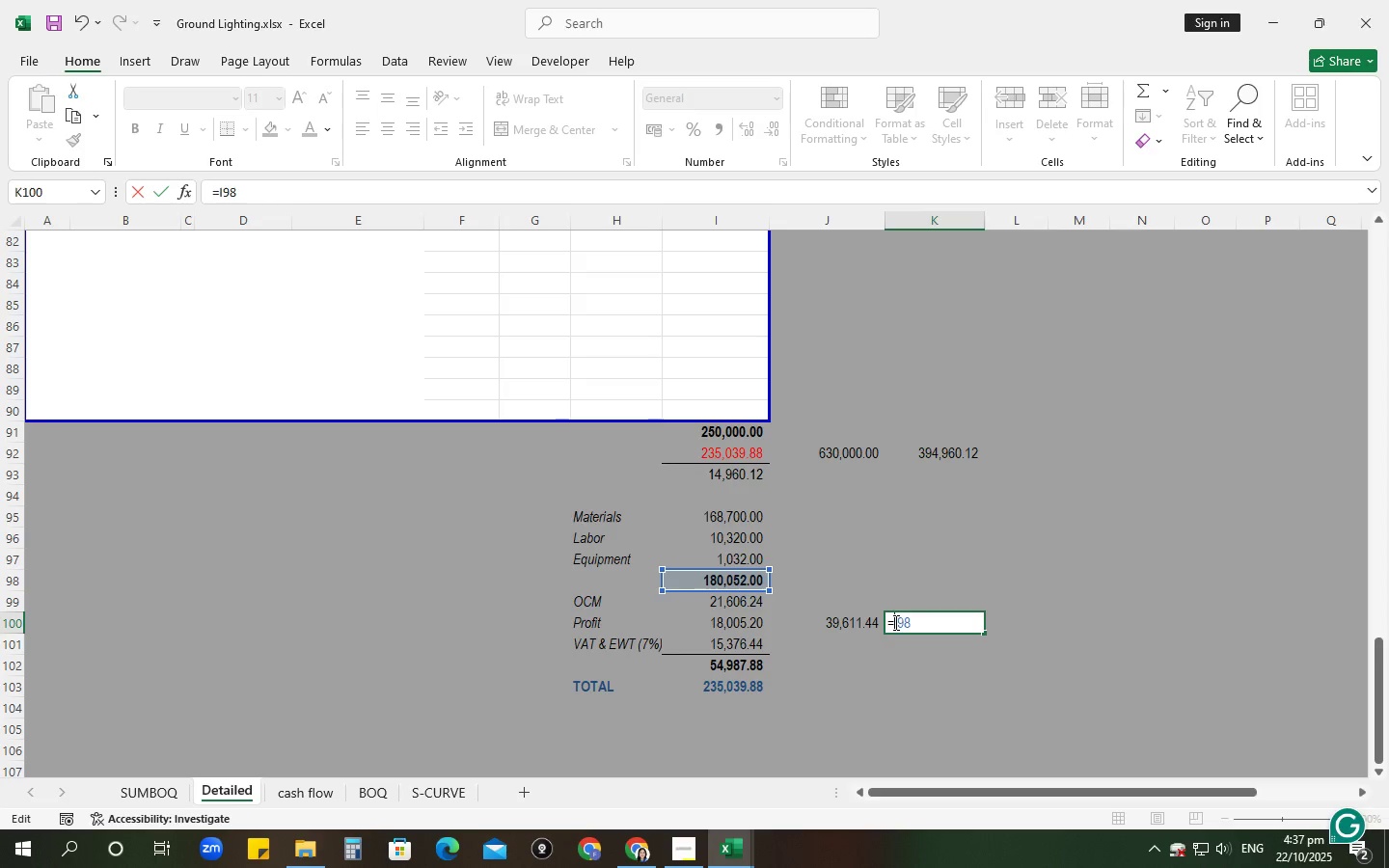 
key(Shift+9)
 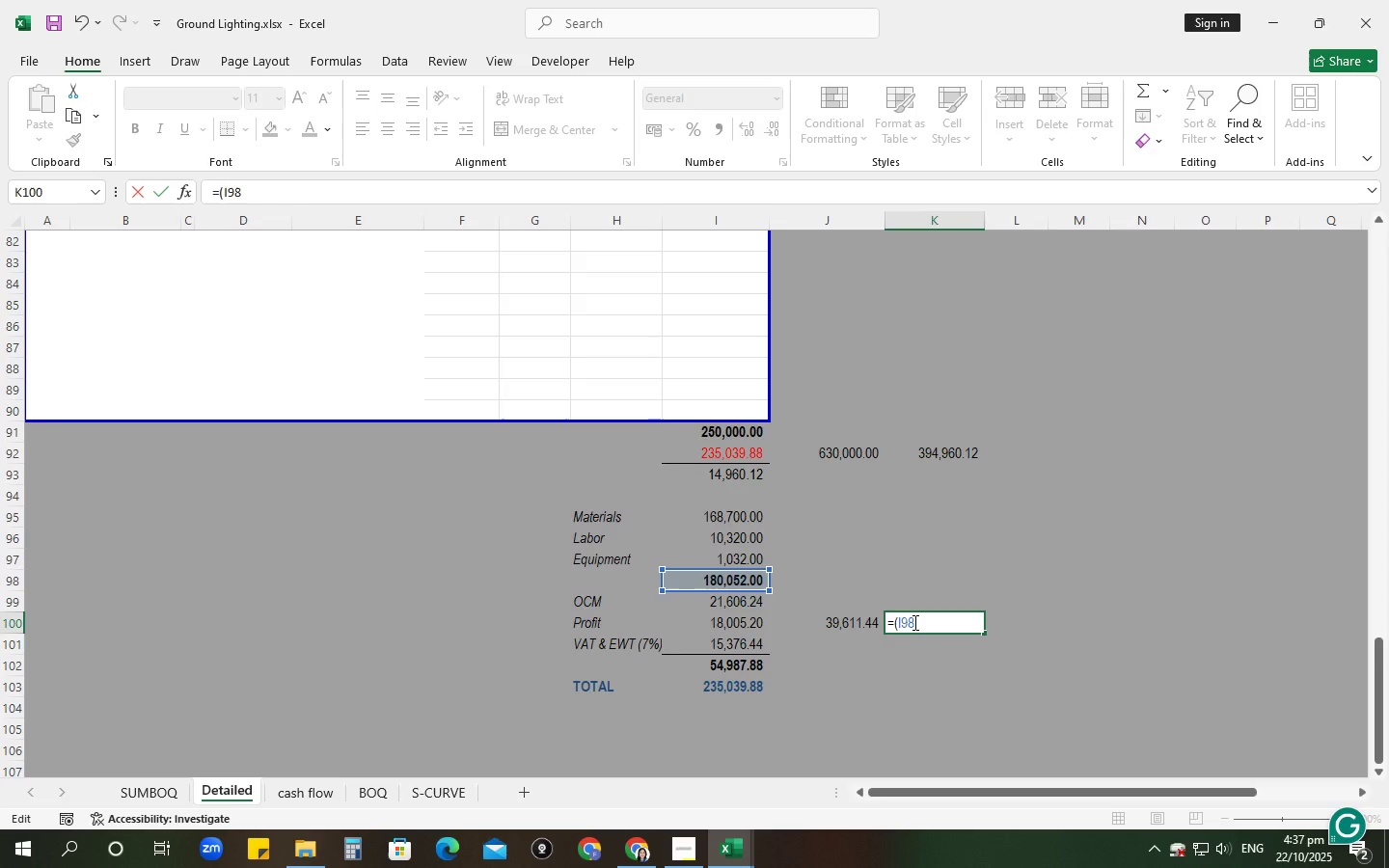 
left_click([916, 622])
 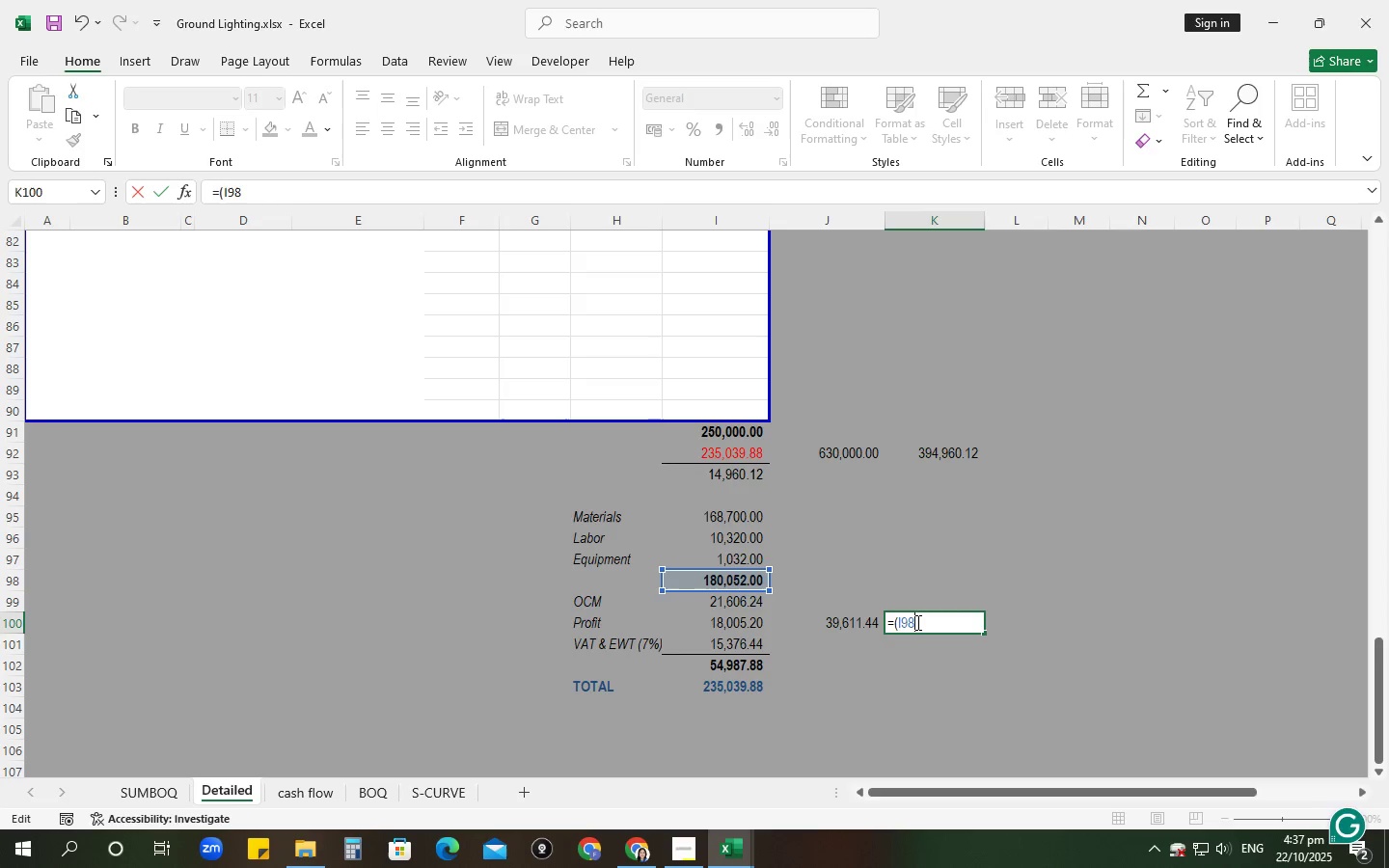 
key(NumpadAdd)
 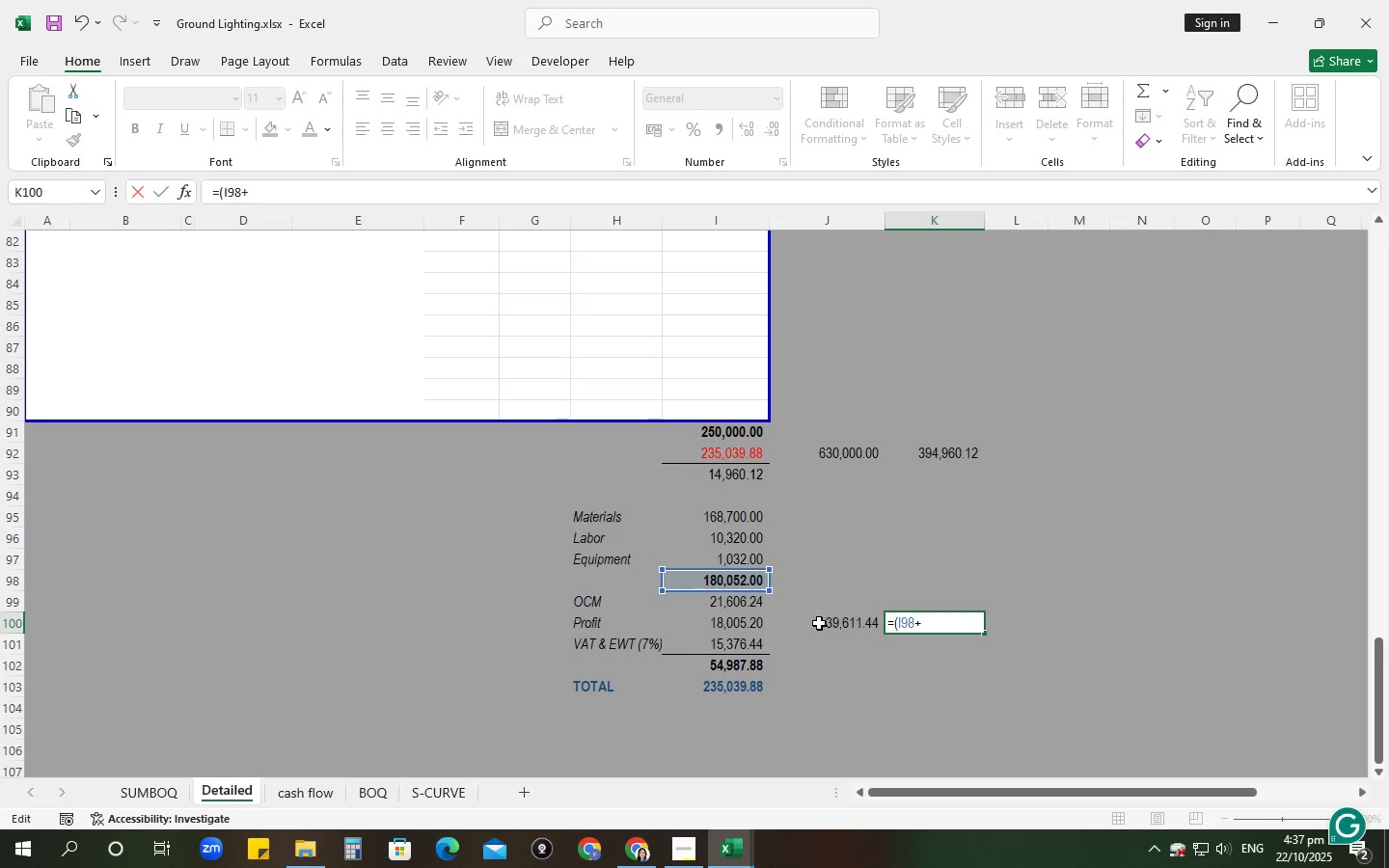 
left_click([819, 623])
 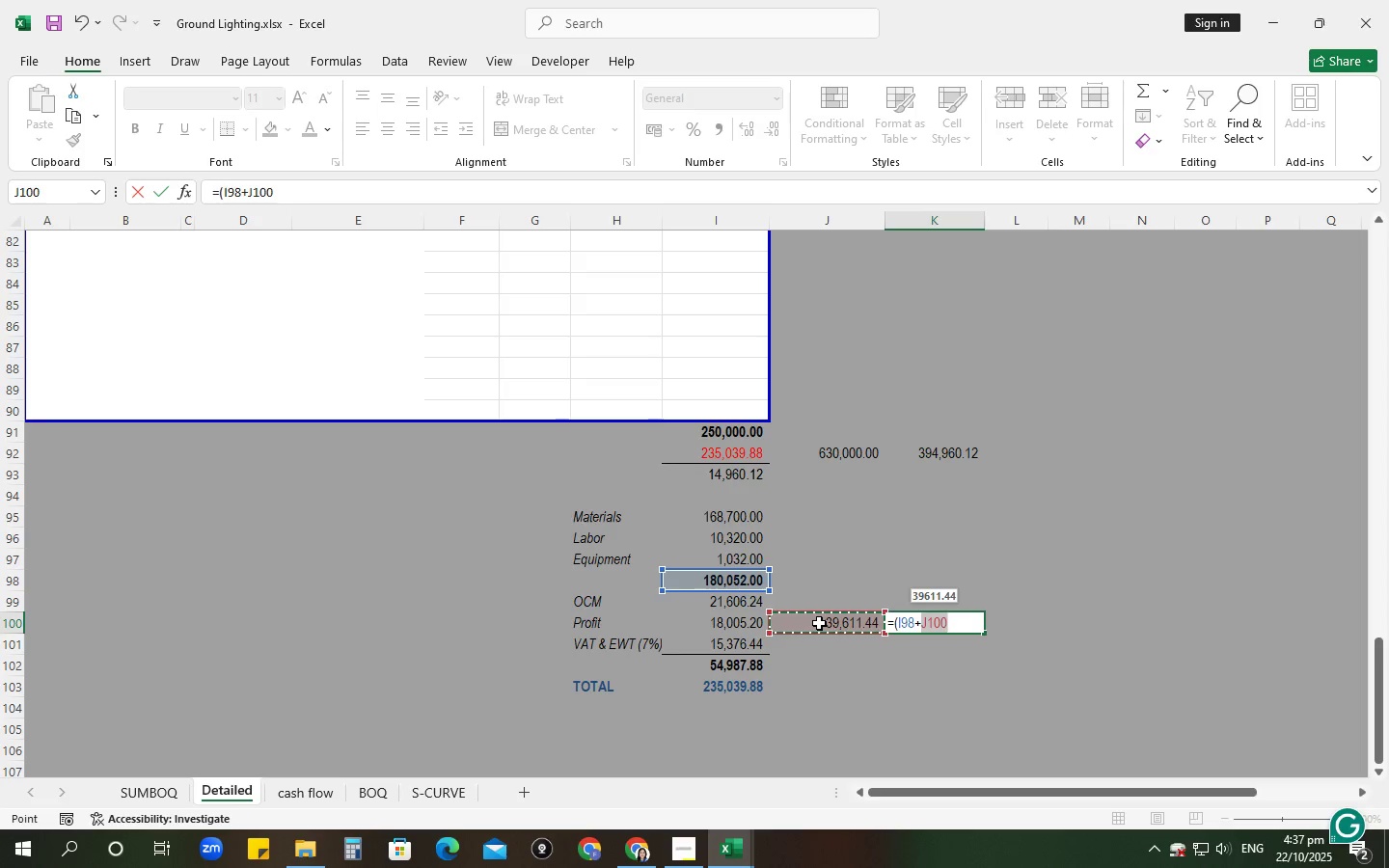 
key(Shift+ShiftRight)
 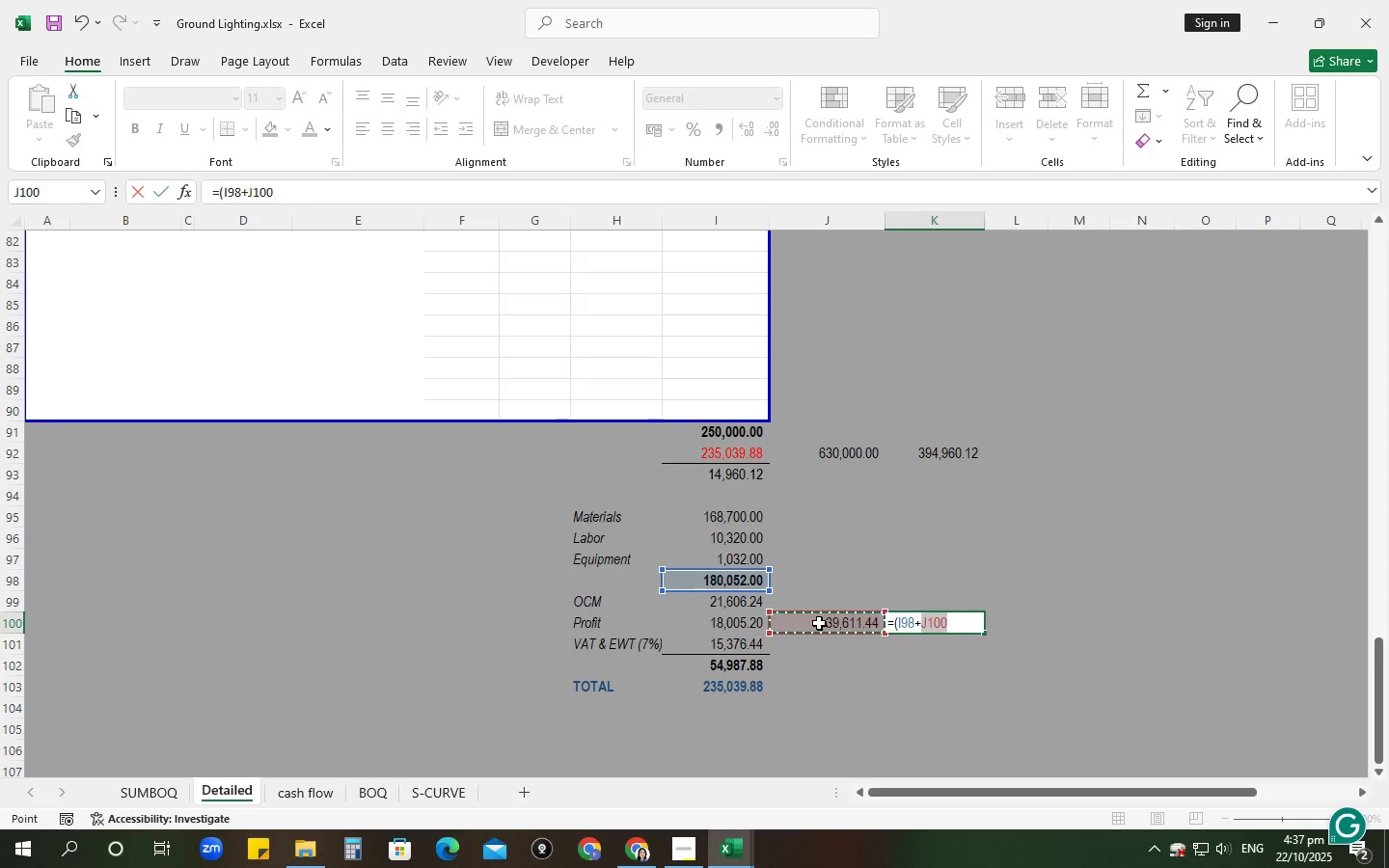 
key(Shift+0)
 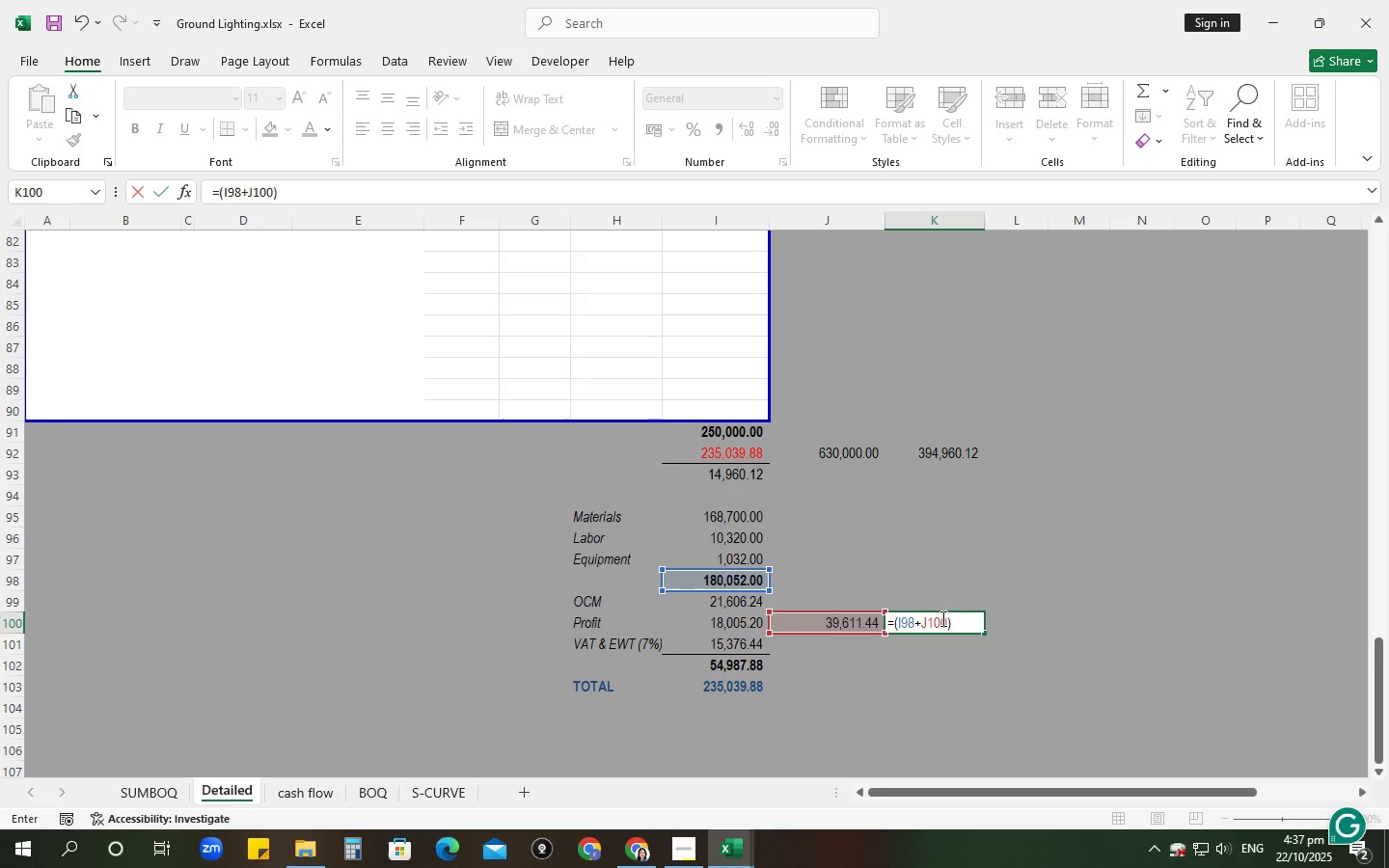 
key(NumpadMultiply)
 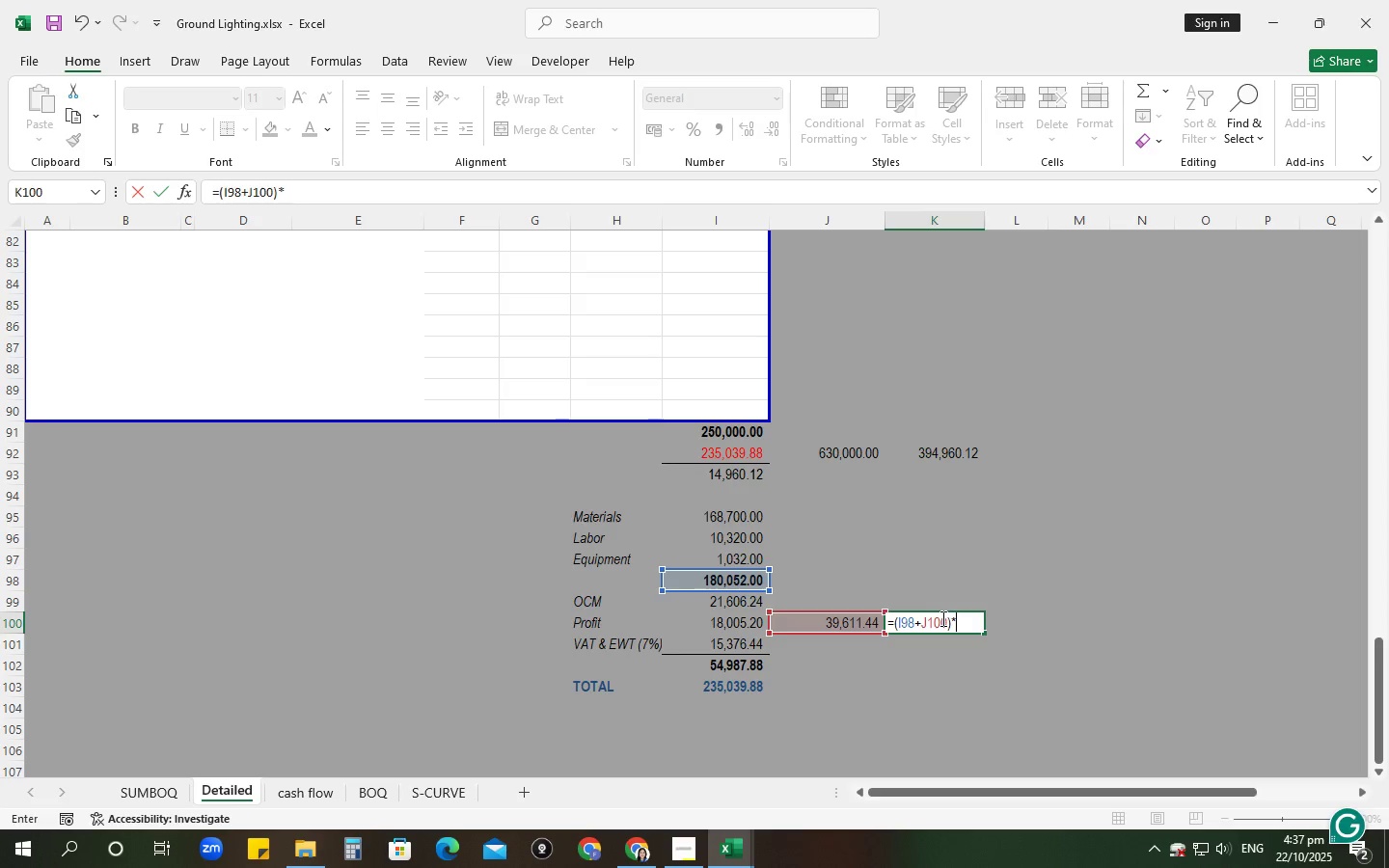 
key(NumpadDecimal)
 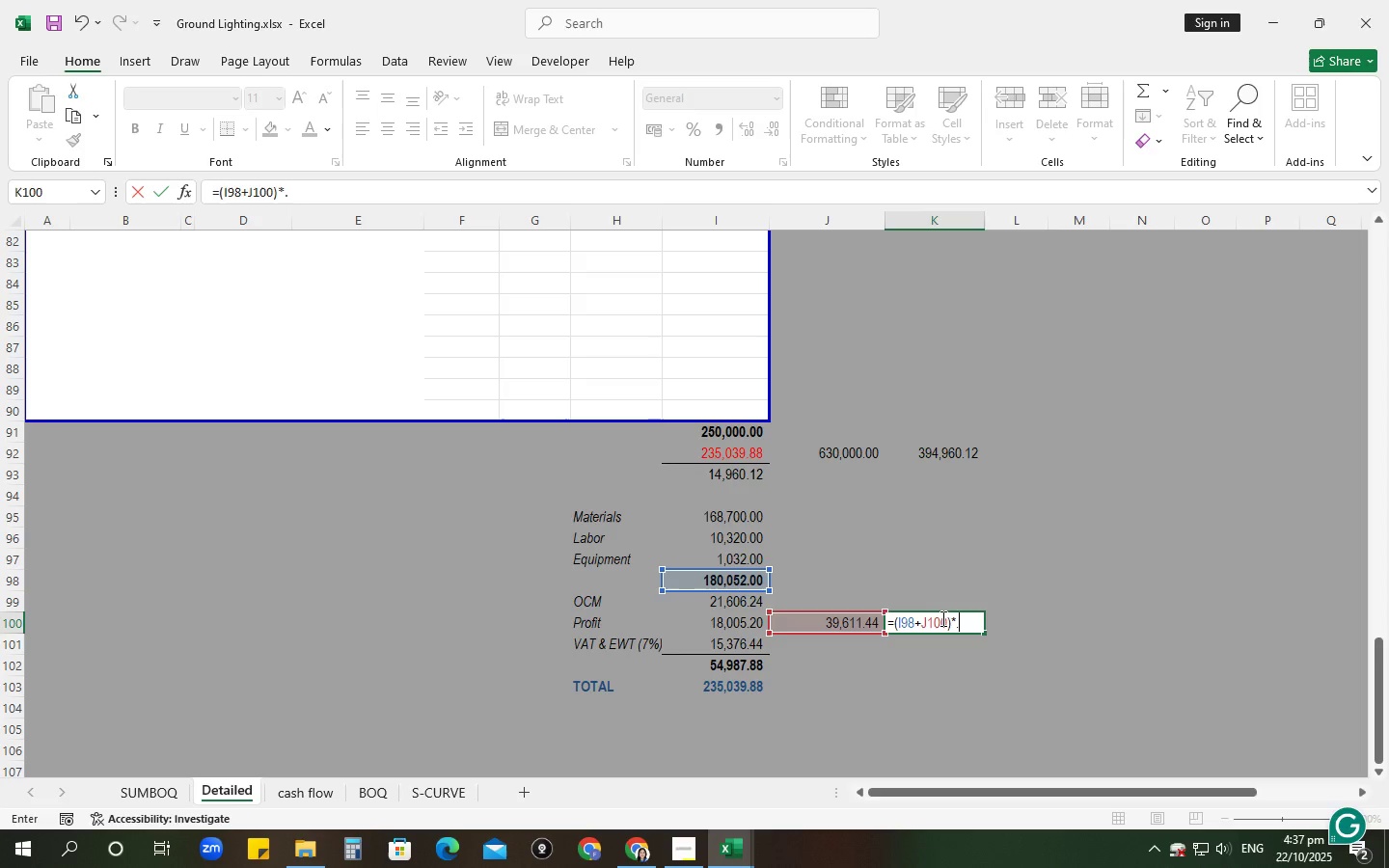 
key(Numpad0)
 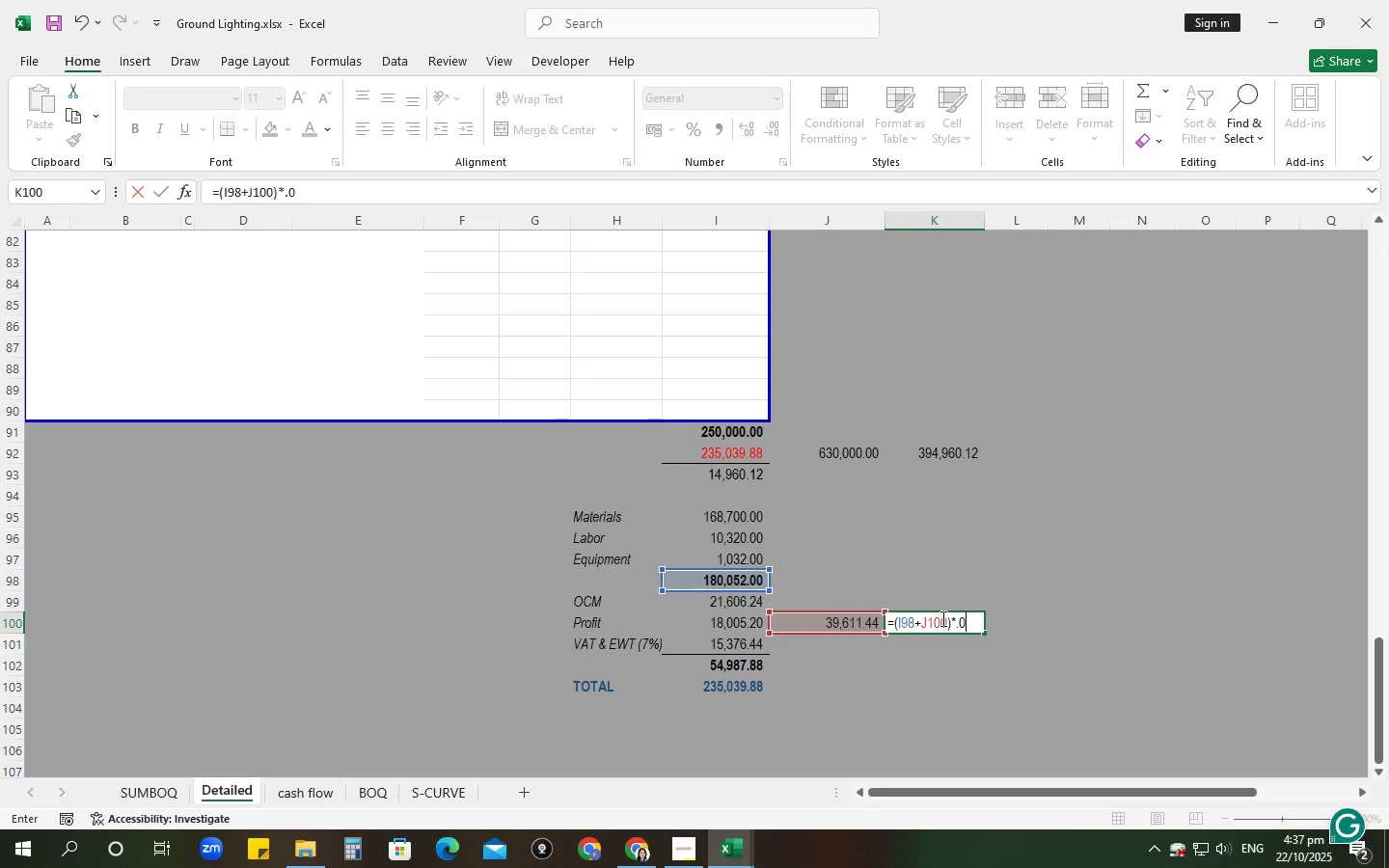 
key(Numpad5)
 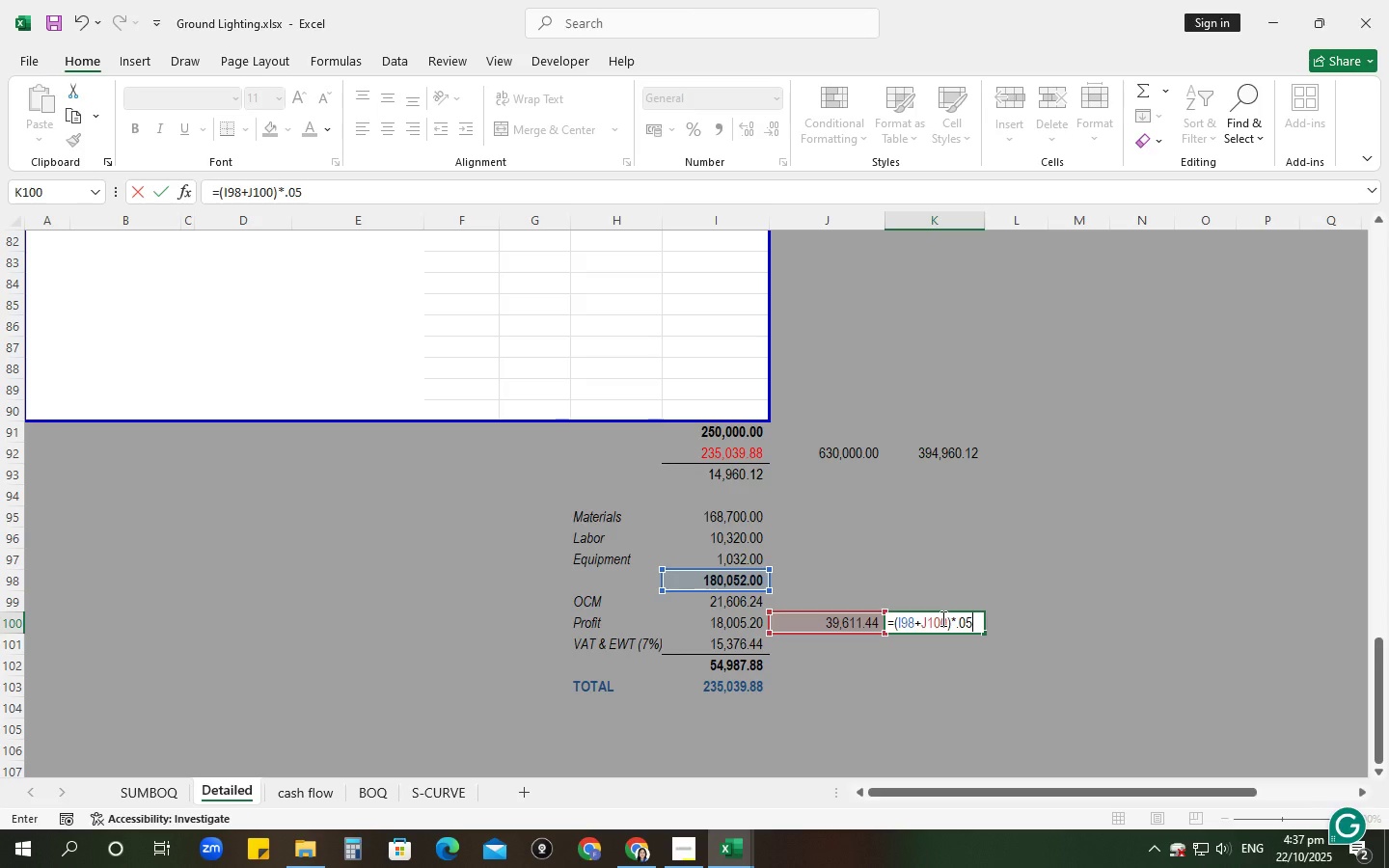 
key(NumpadEnter)
 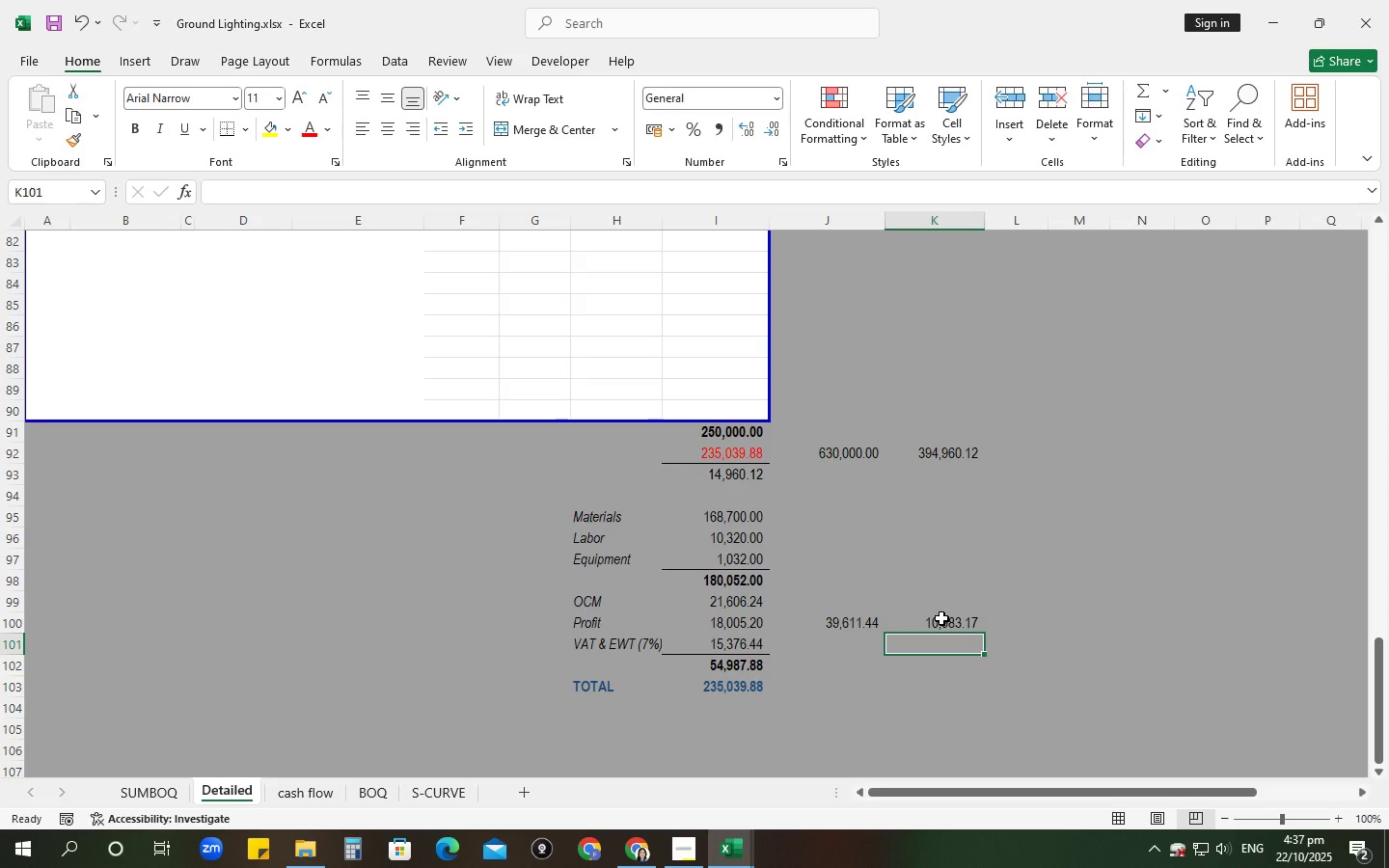 
left_click([941, 618])
 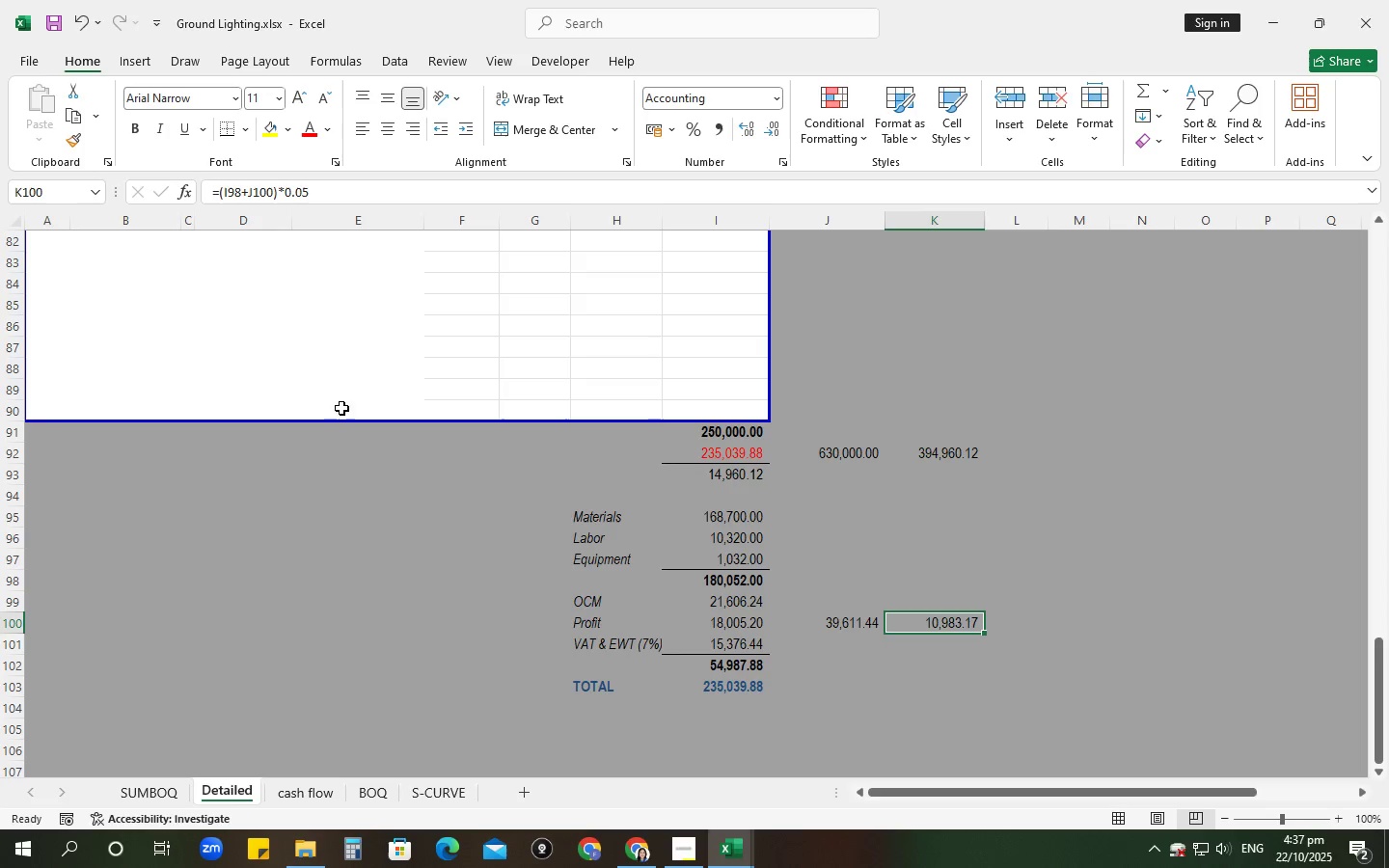 
left_click_drag(start_coordinate=[328, 188], to_coordinate=[159, 192])
 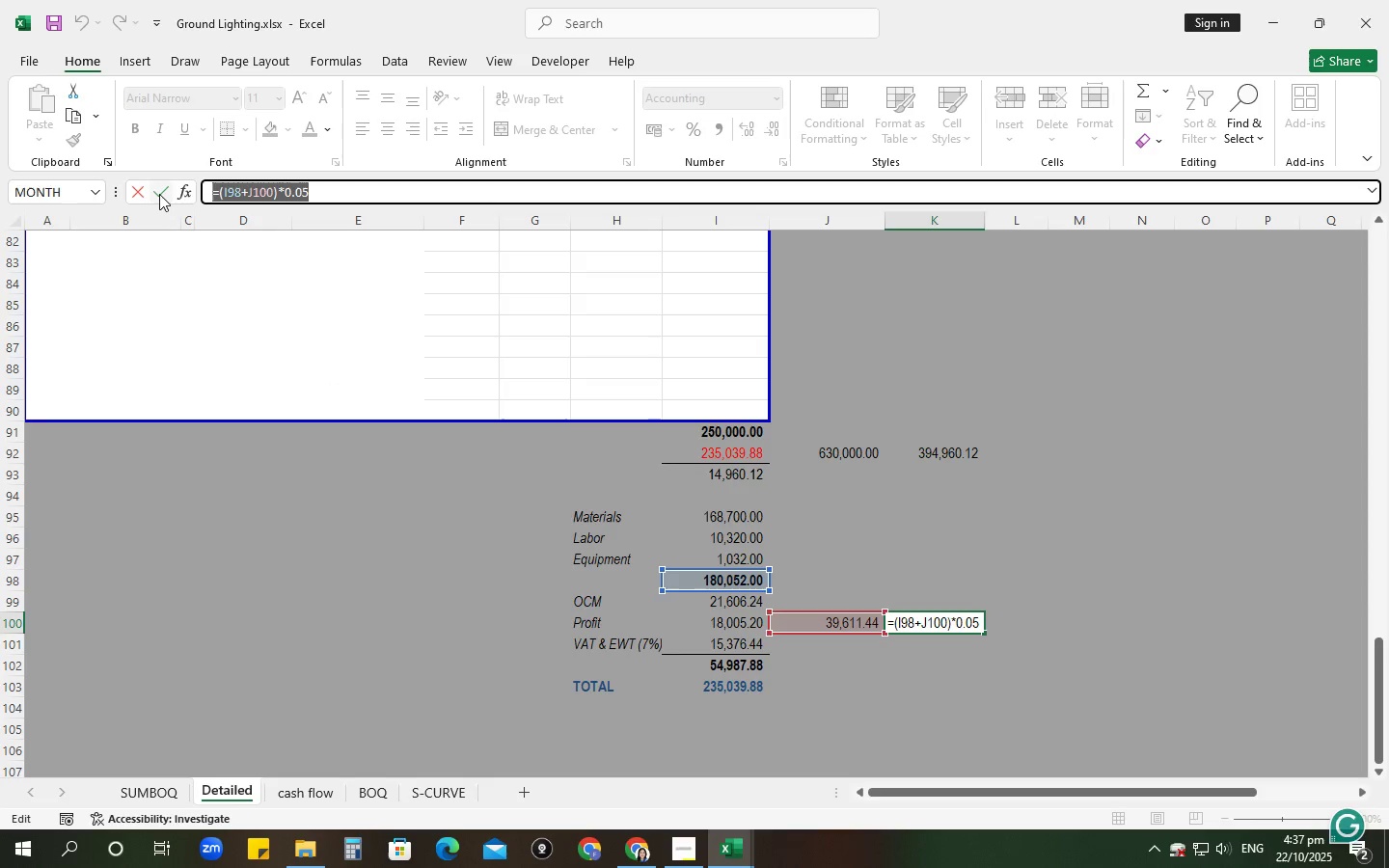 
key(Control+ControlLeft)
 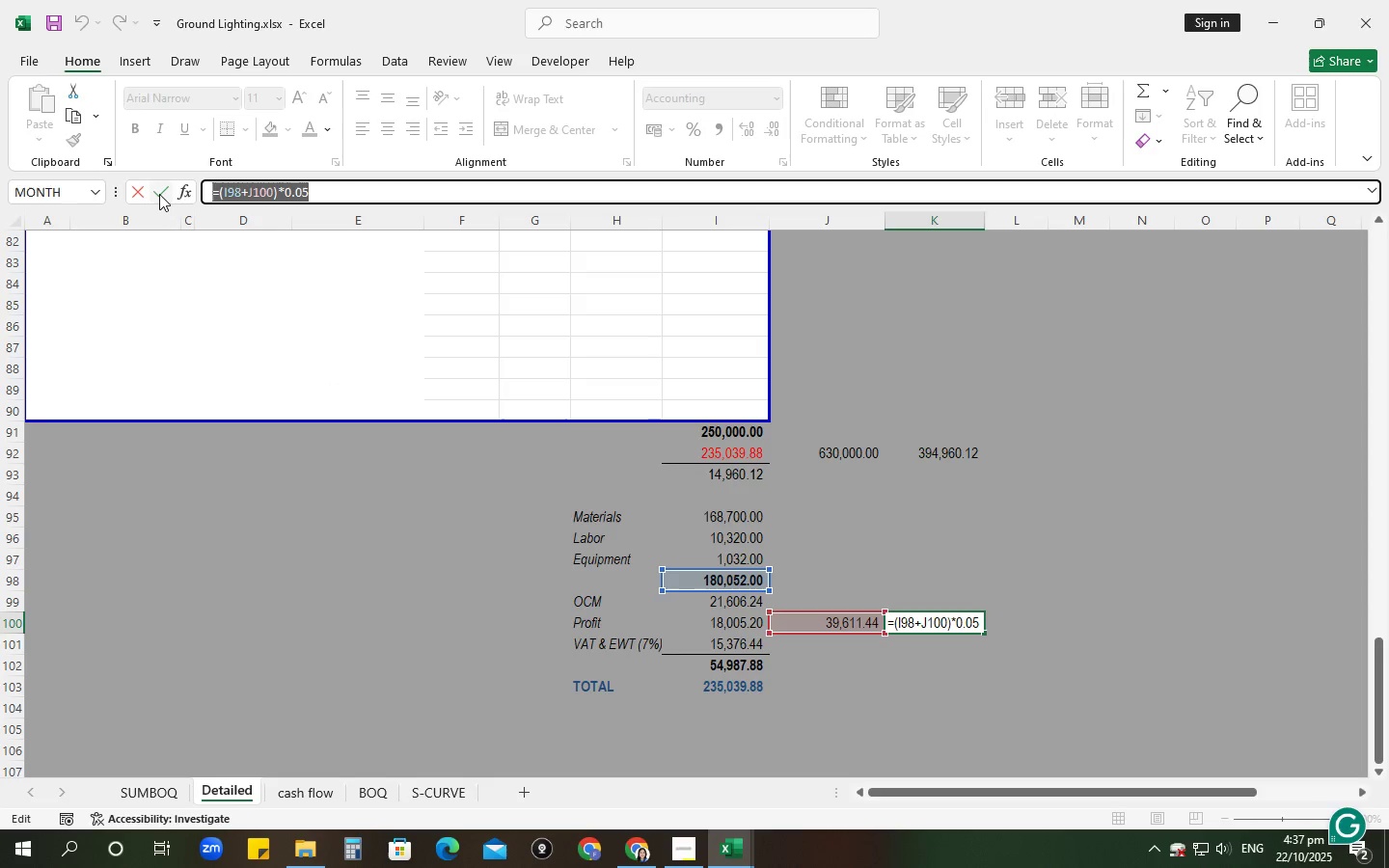 
key(Control+C)
 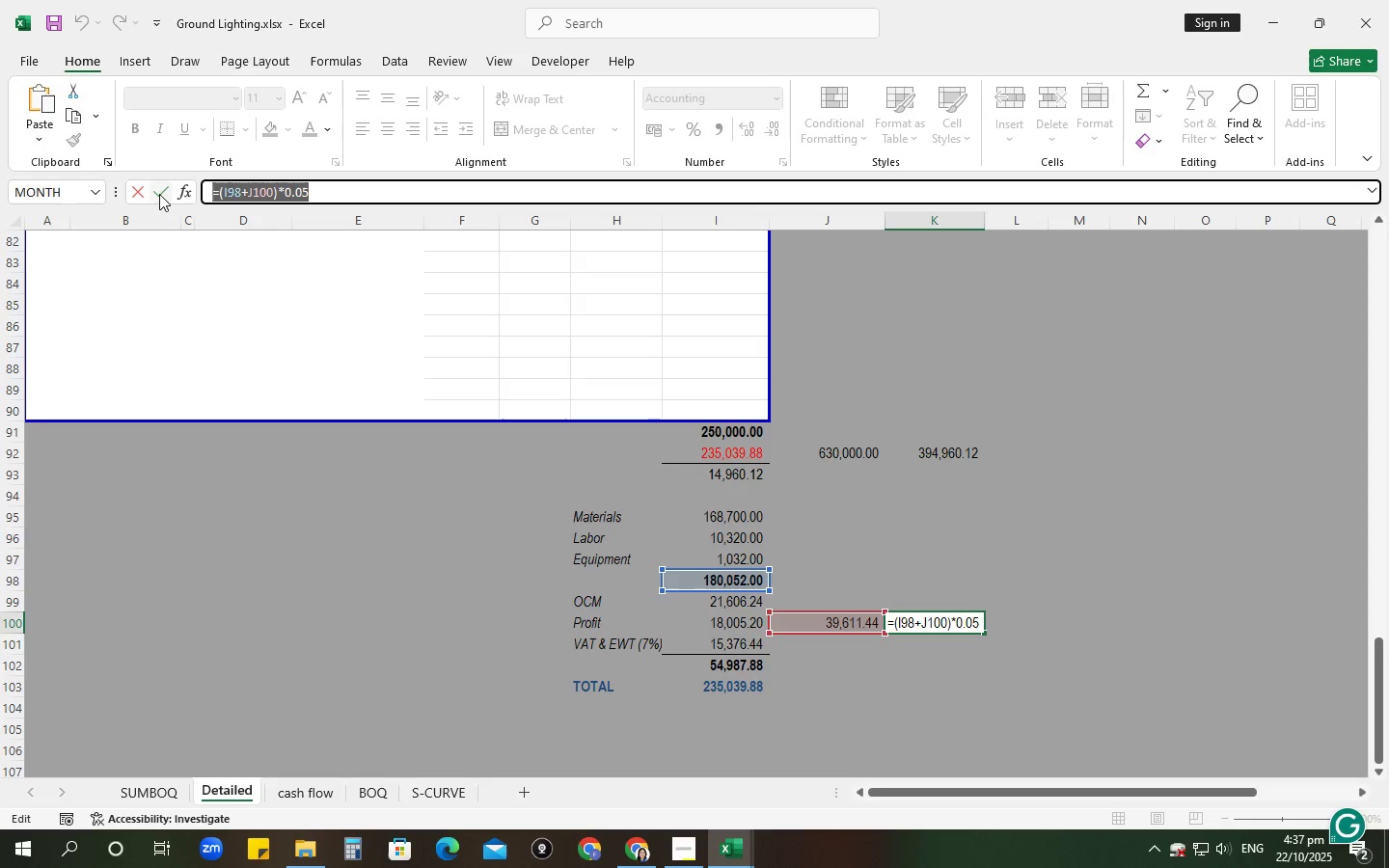 
key(NumpadEnter)
 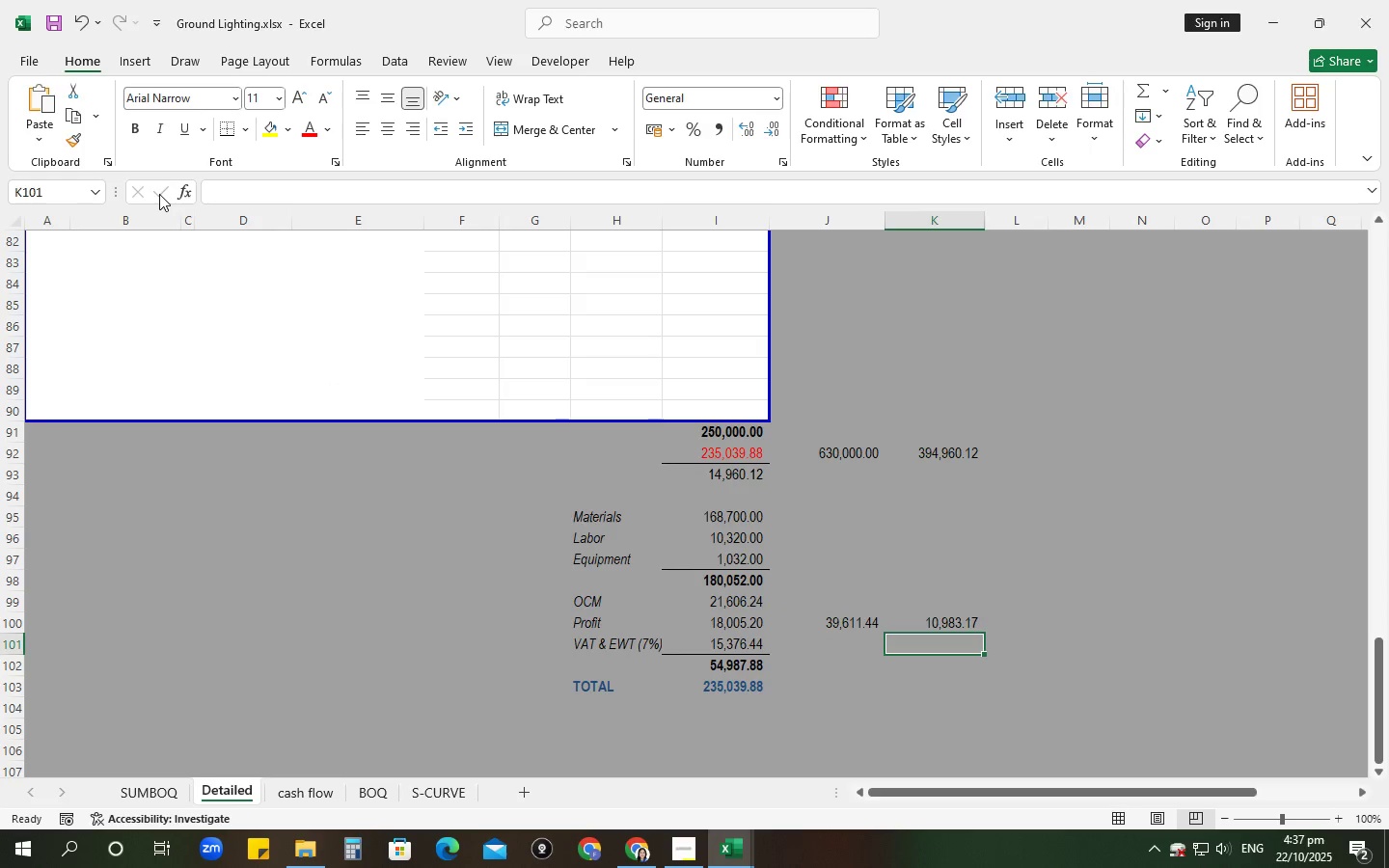 
key(Control+V)
 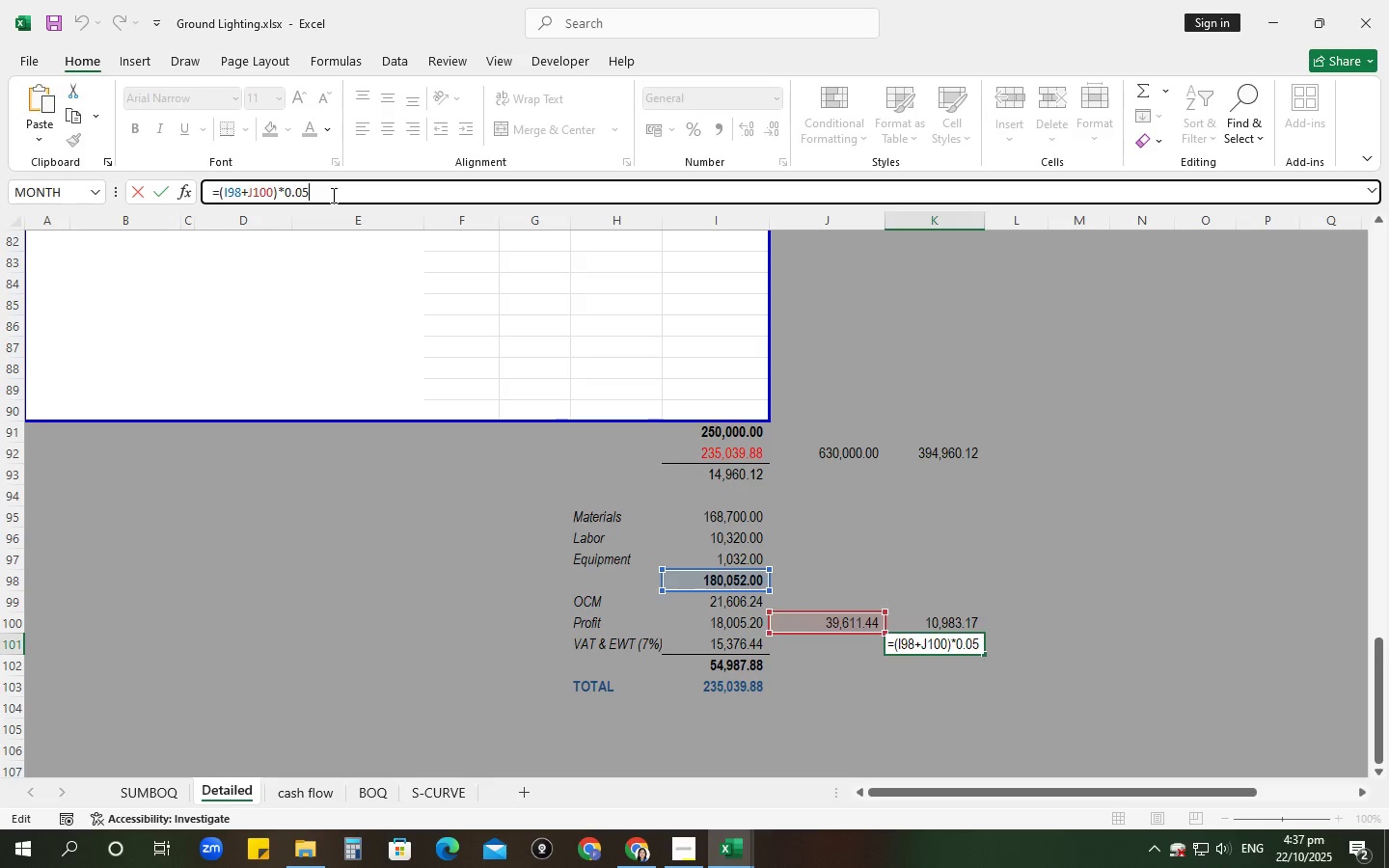 
key(Backspace)
 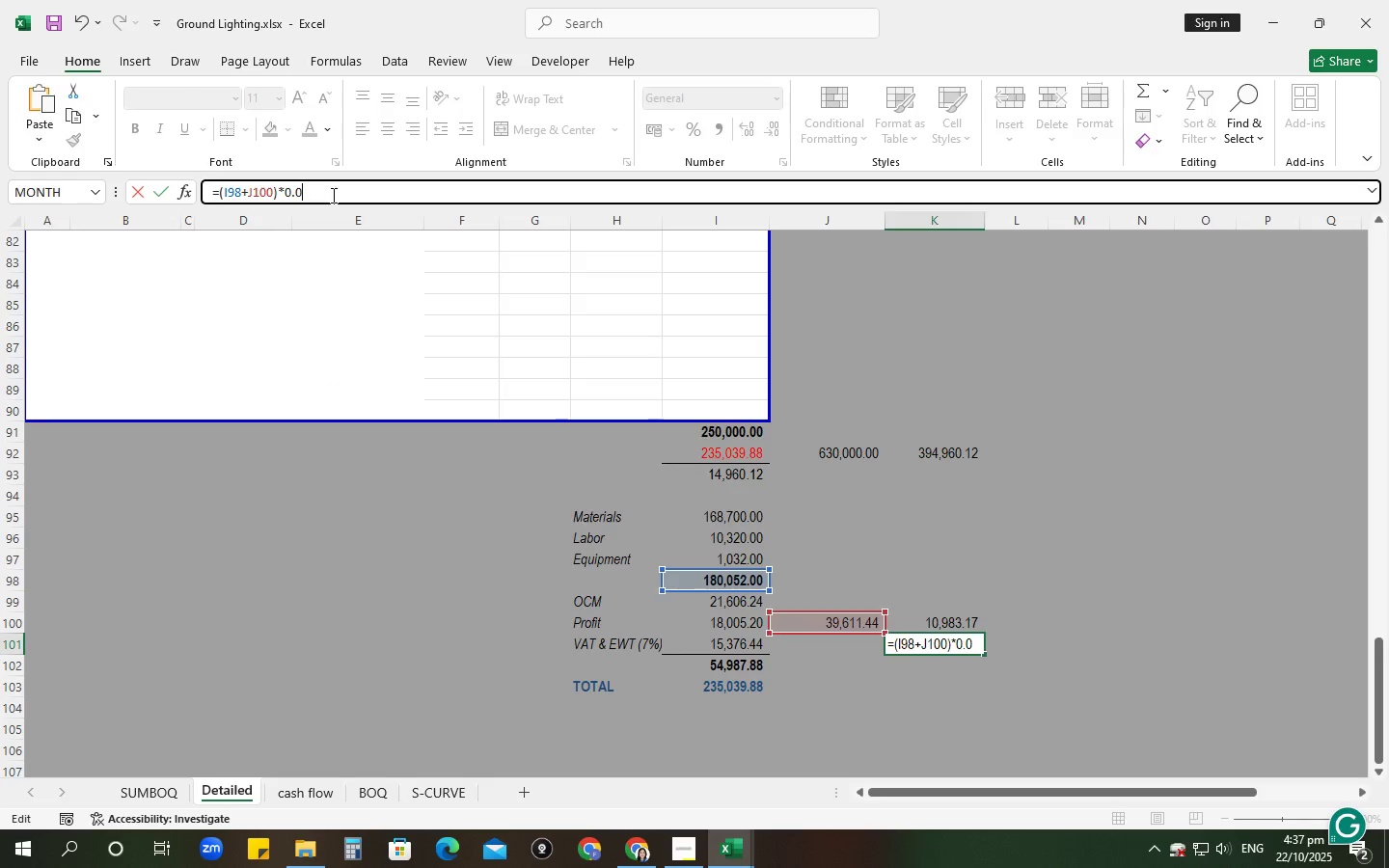 
key(Numpad2)
 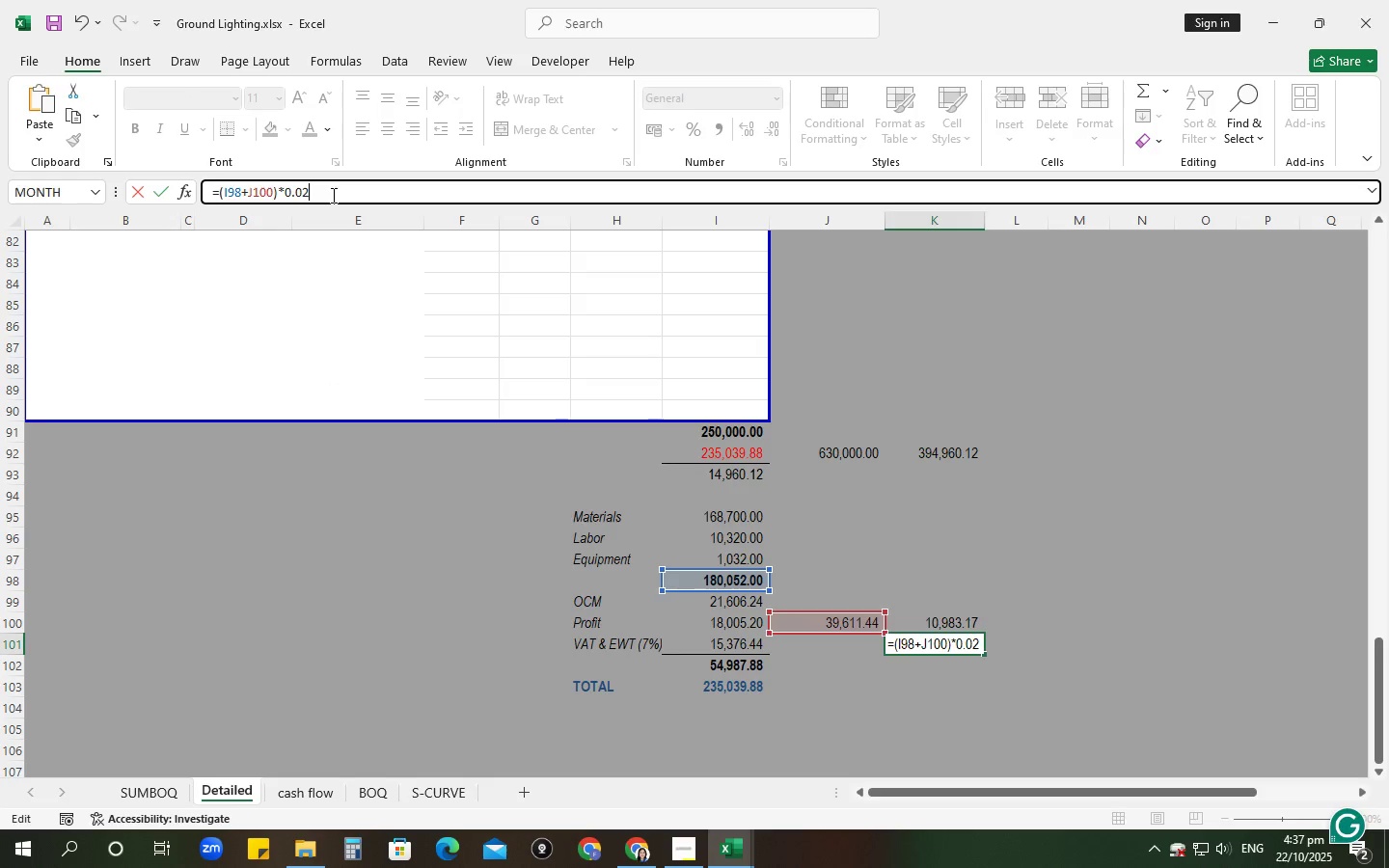 
key(NumpadEnter)
 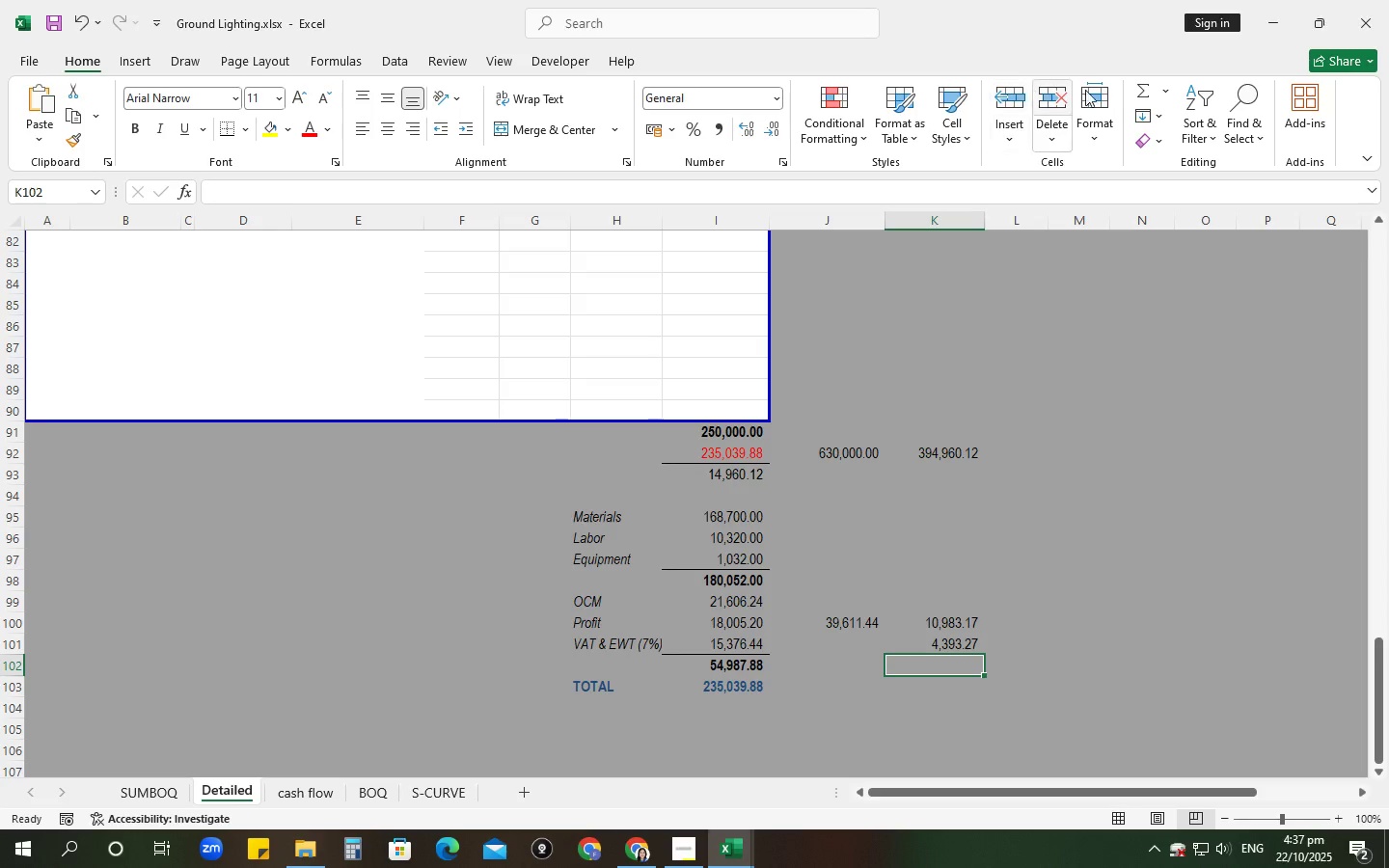 
key(NumpadEnter)
 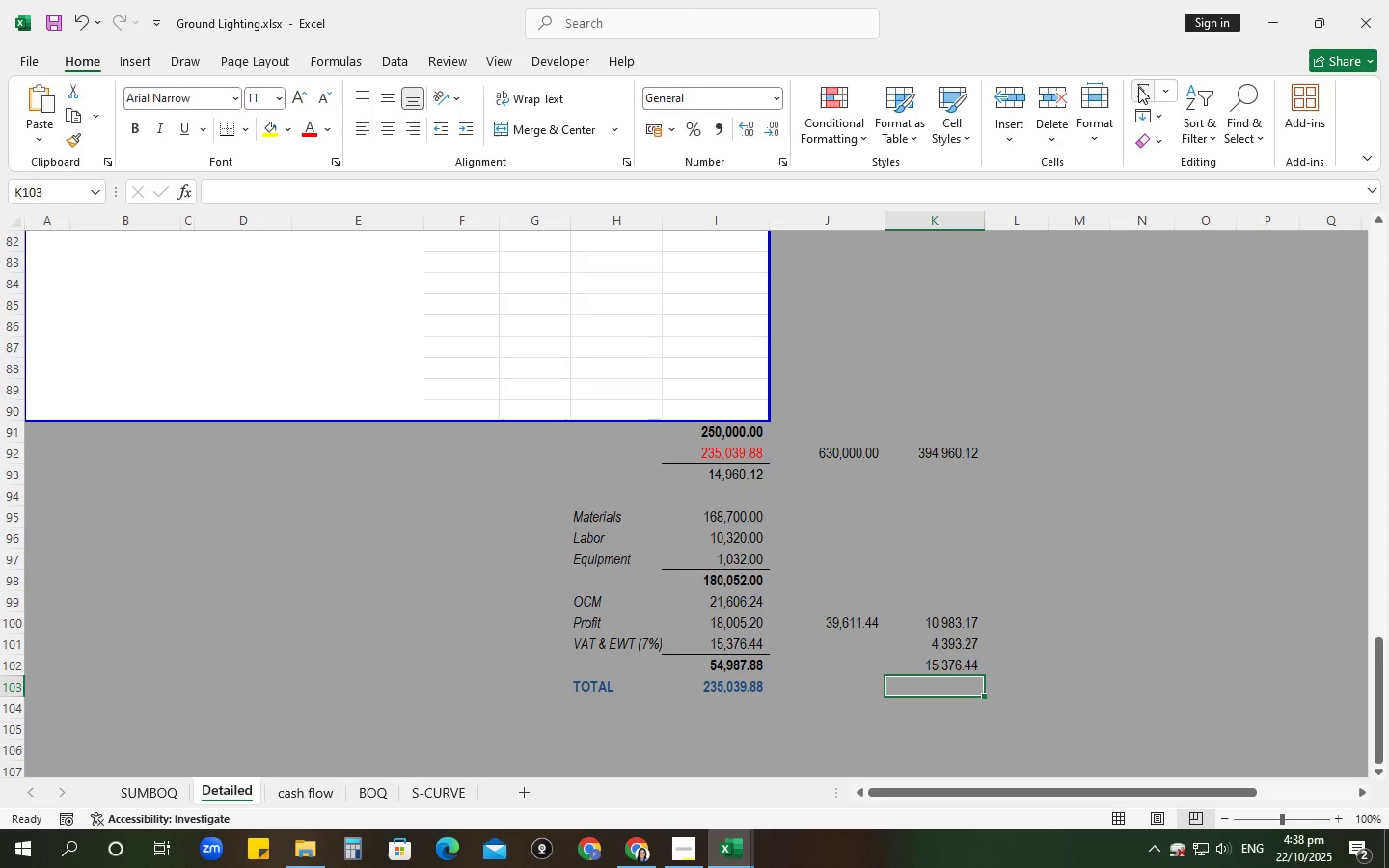 
wait(44.21)
 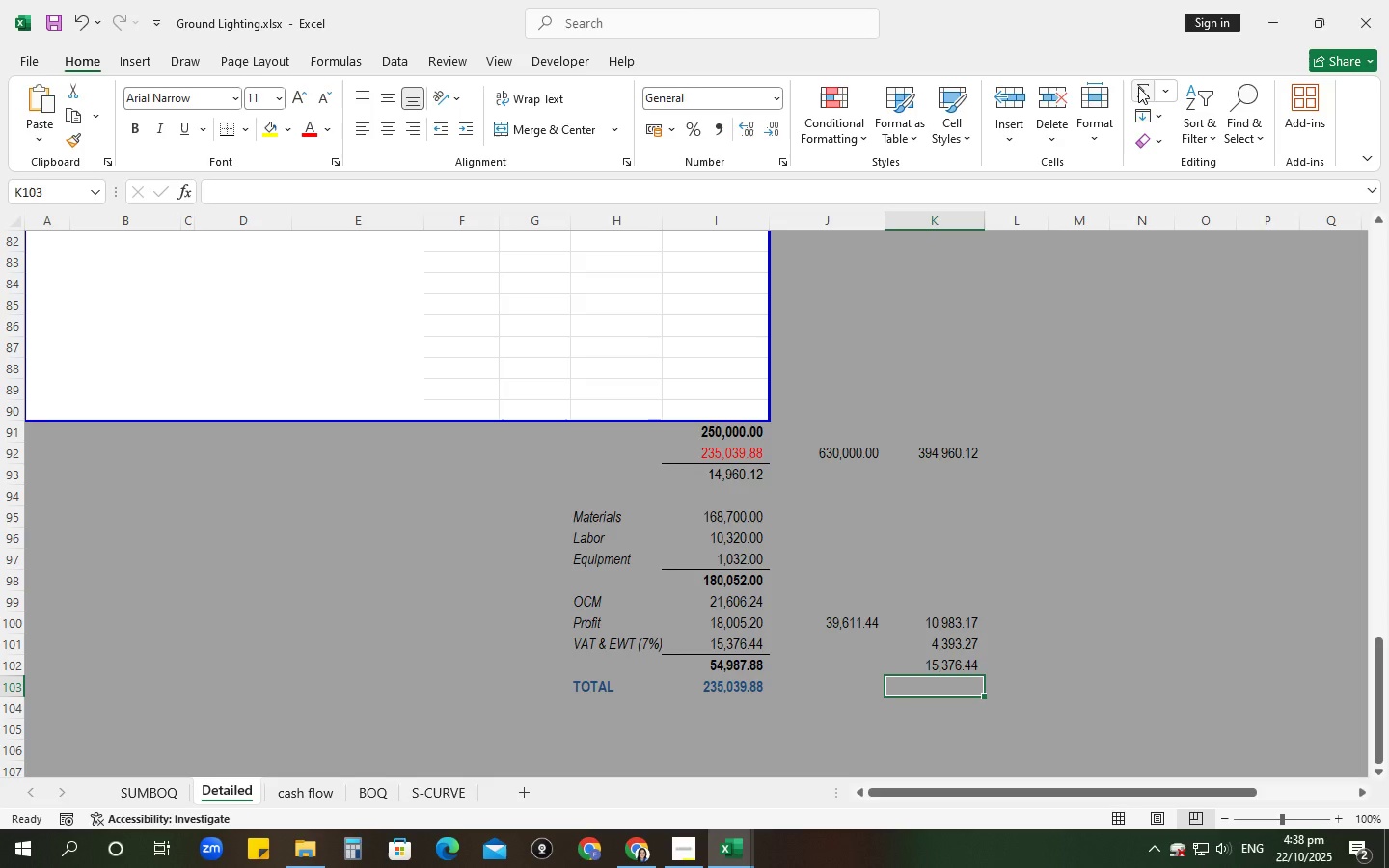 
scroll: coordinate [433, 518], scroll_direction: up, amount: 17.0
 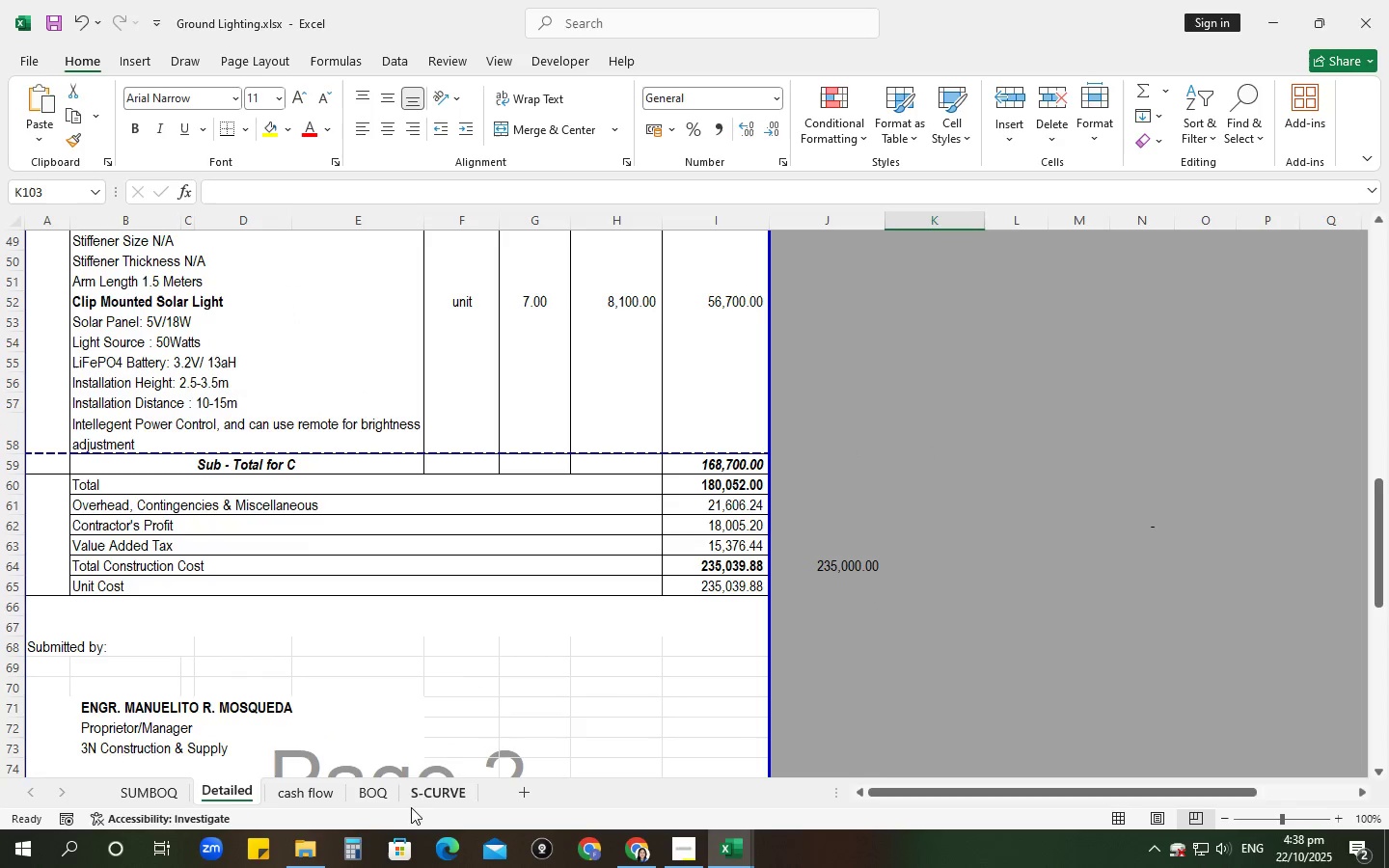 
left_click([374, 796])
 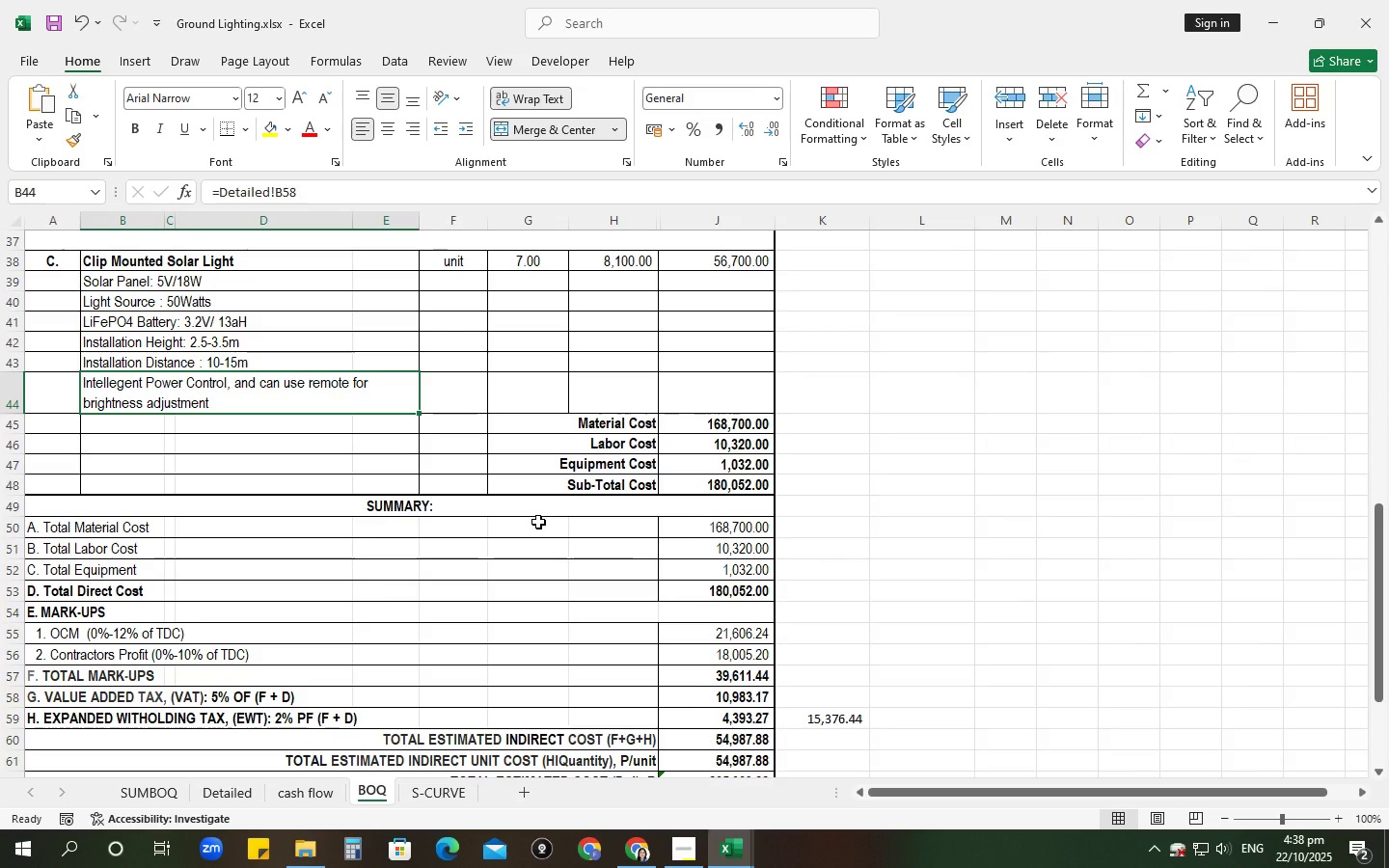 
scroll: coordinate [538, 522], scroll_direction: down, amount: 3.0
 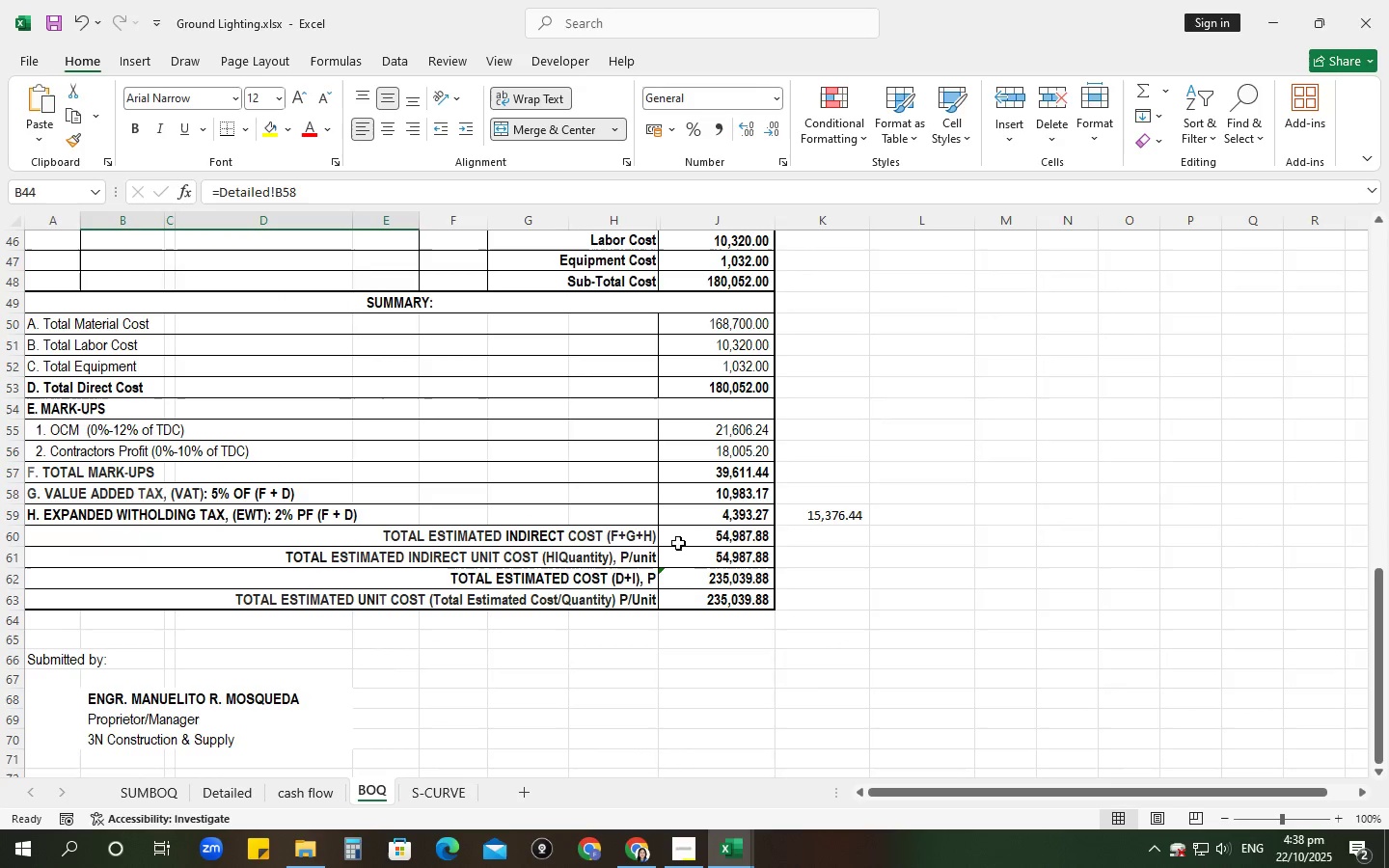 
left_click([740, 537])
 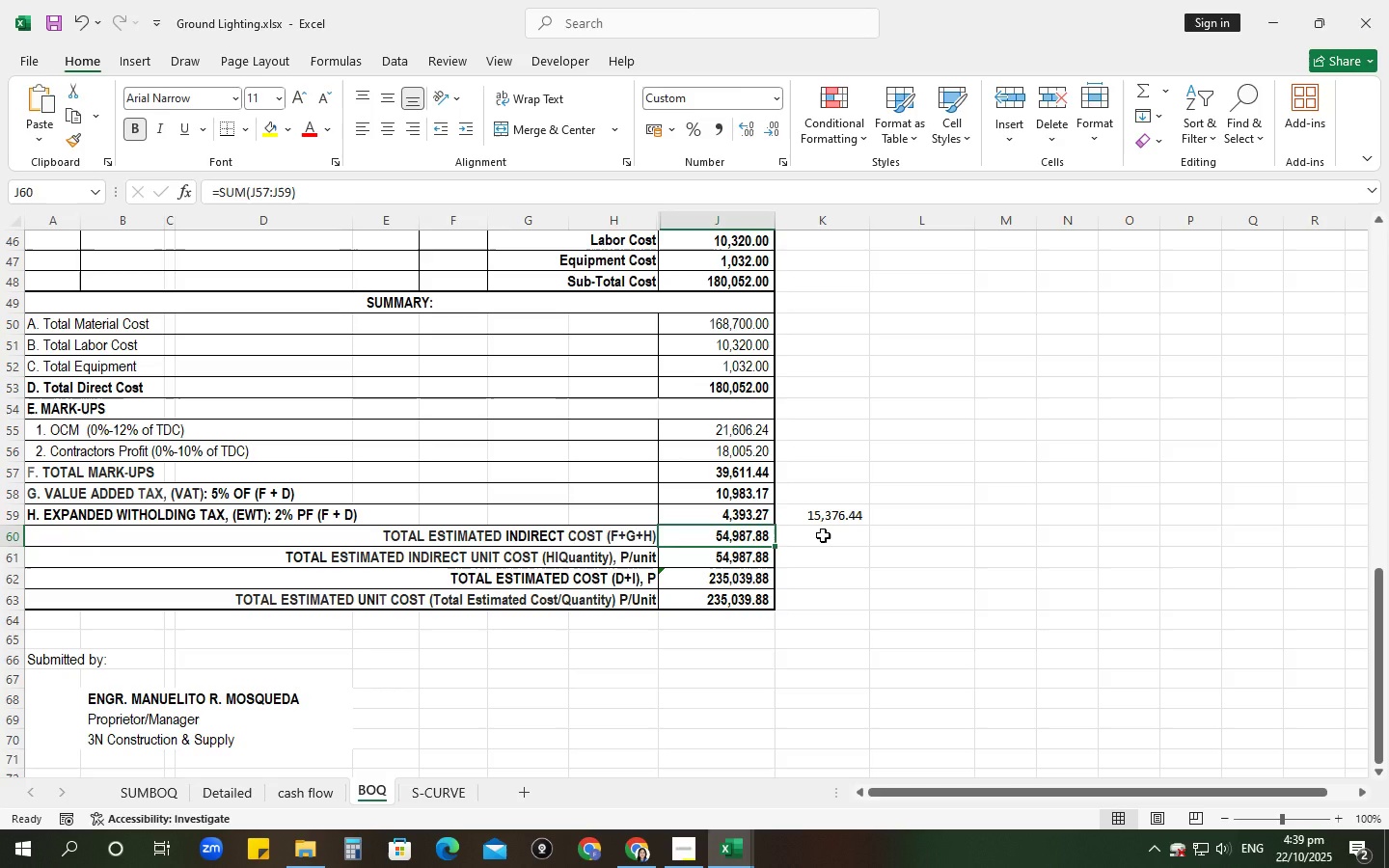 
wait(48.06)
 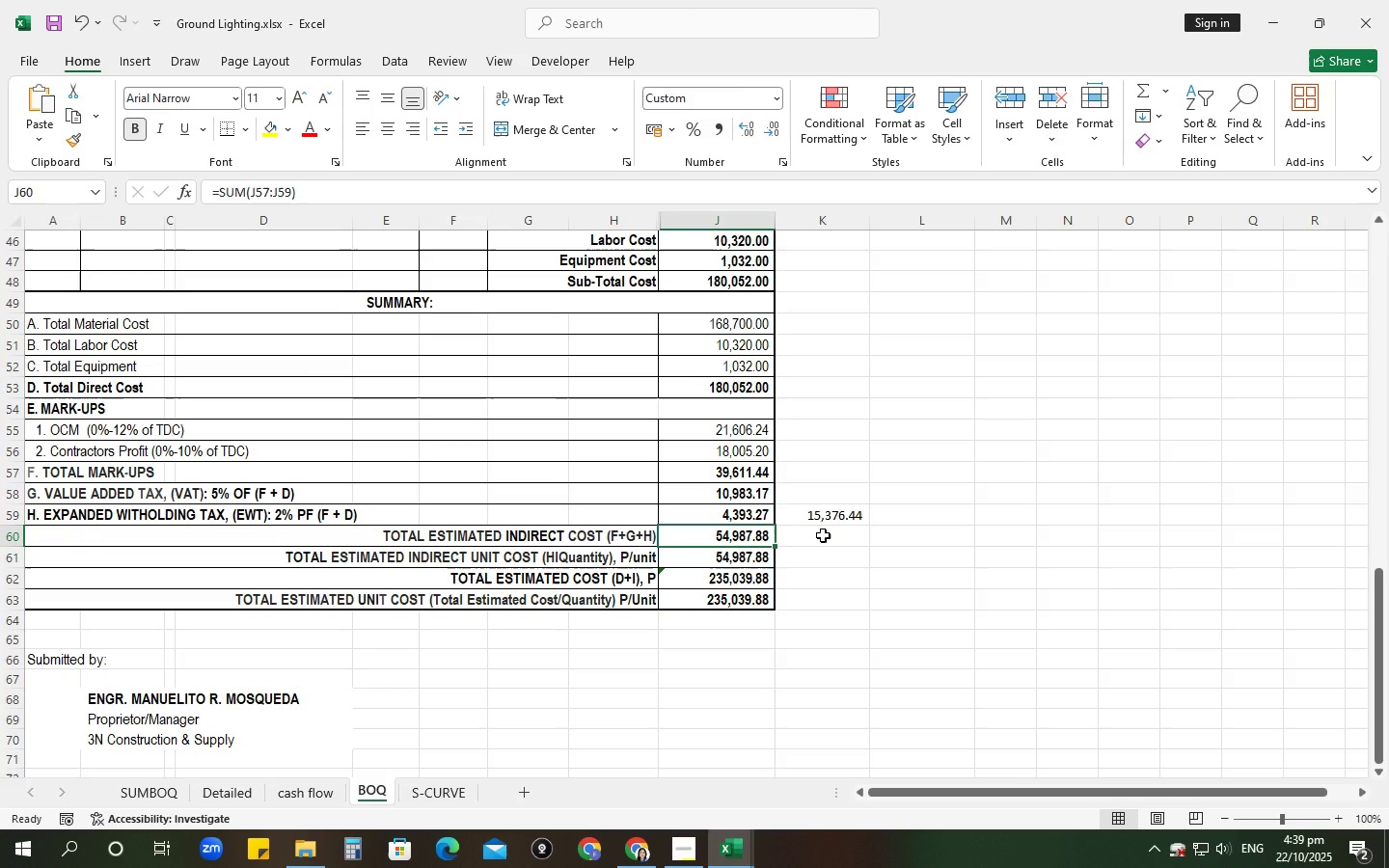 
left_click([1388, 0])
 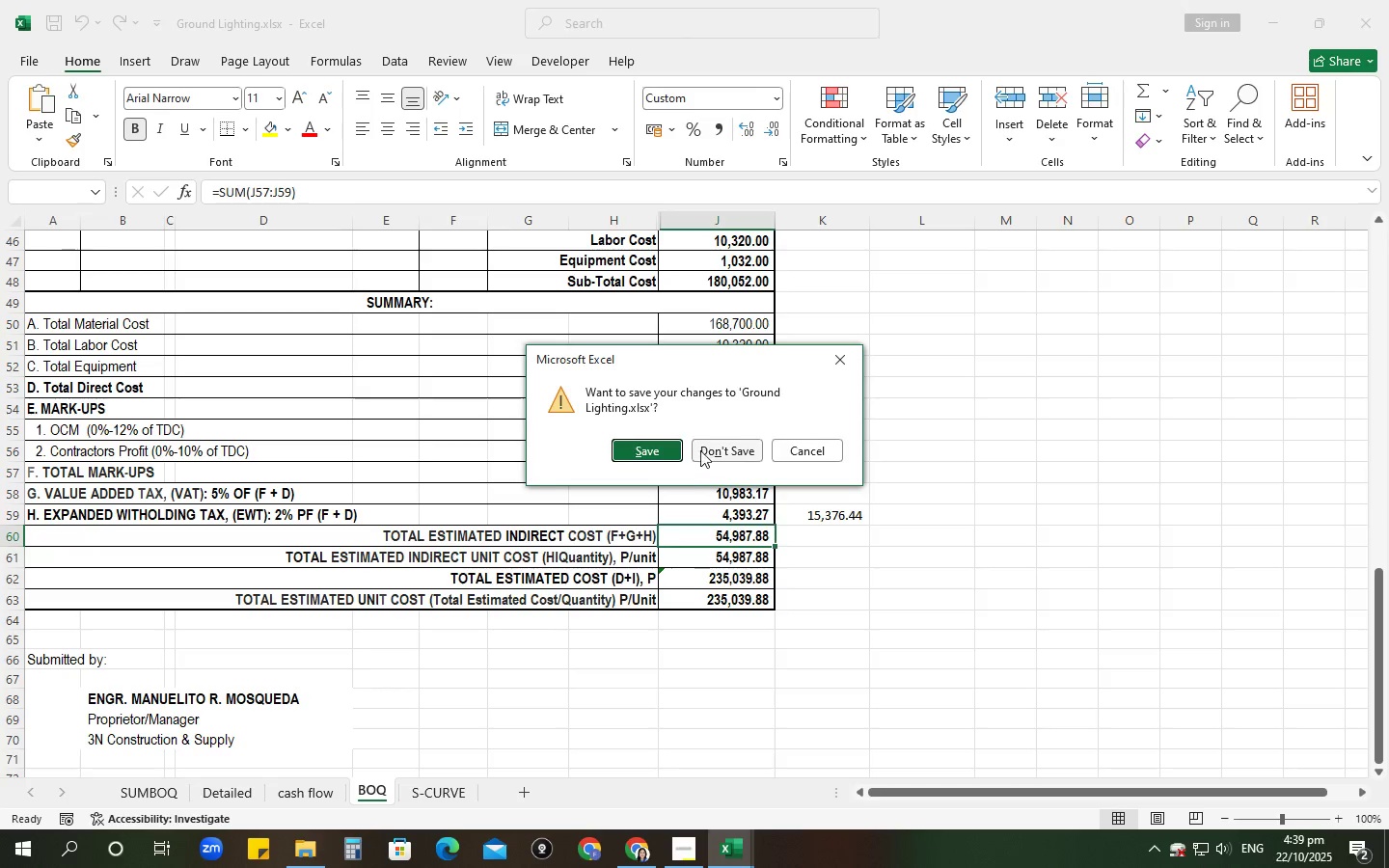 
left_click([642, 456])
 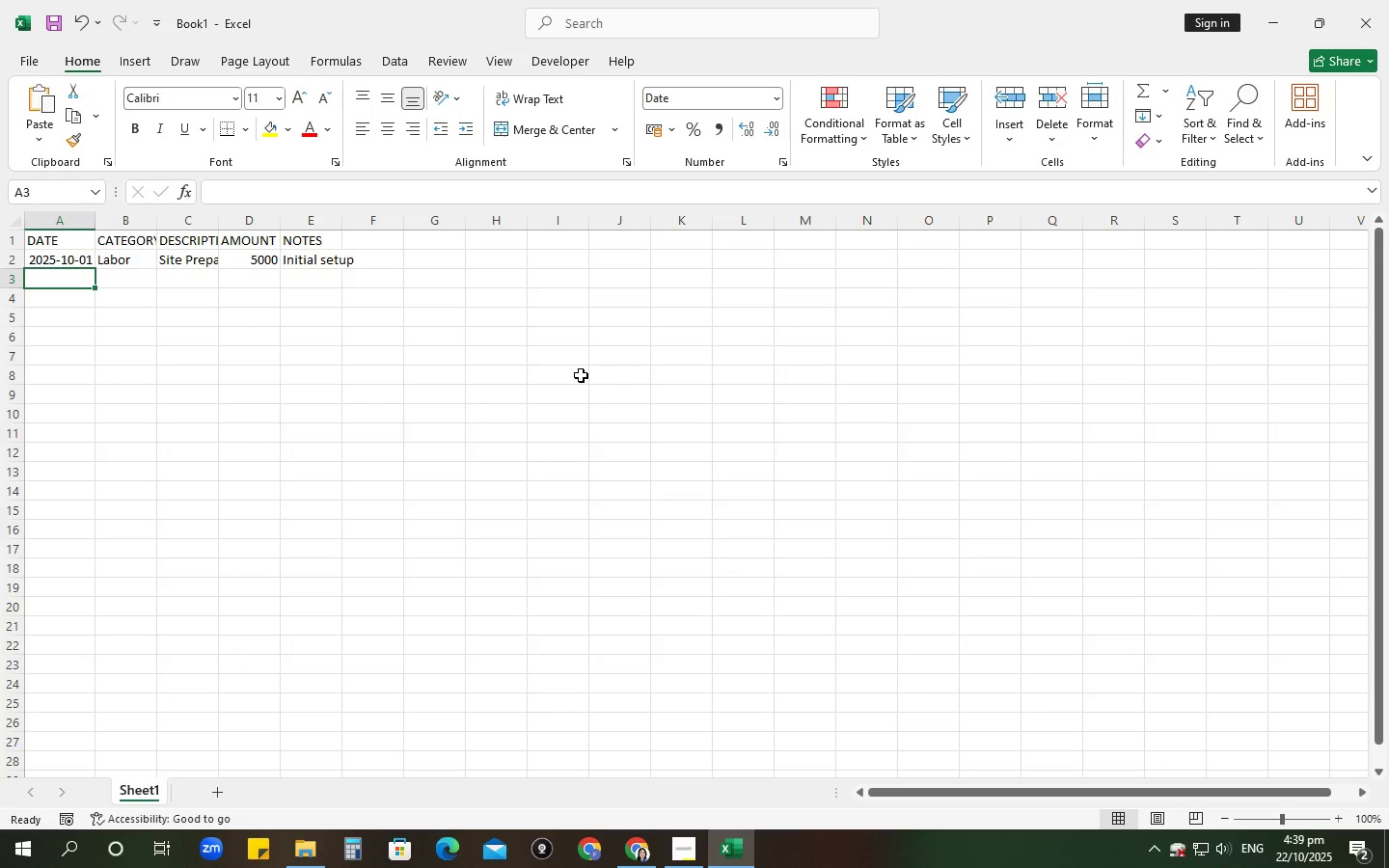 
wait(31.04)
 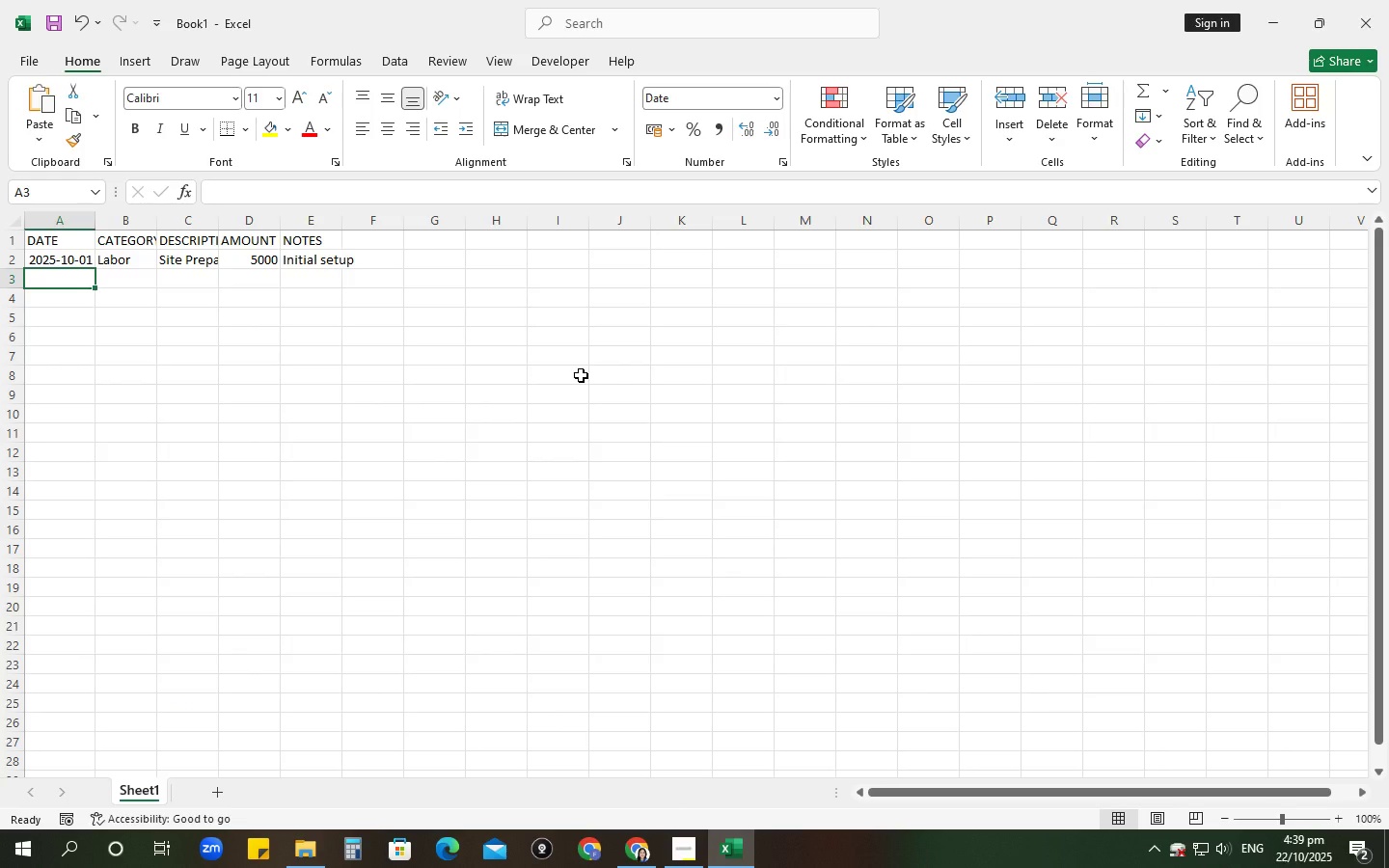 
type(05-10)
key(Tab)
type(Matei)
key(Backspace)
type(rials)
key(Tab)
type(Concrete)
key(Tab)
type(3000)
key(Tab)
type(Delivered on site)
 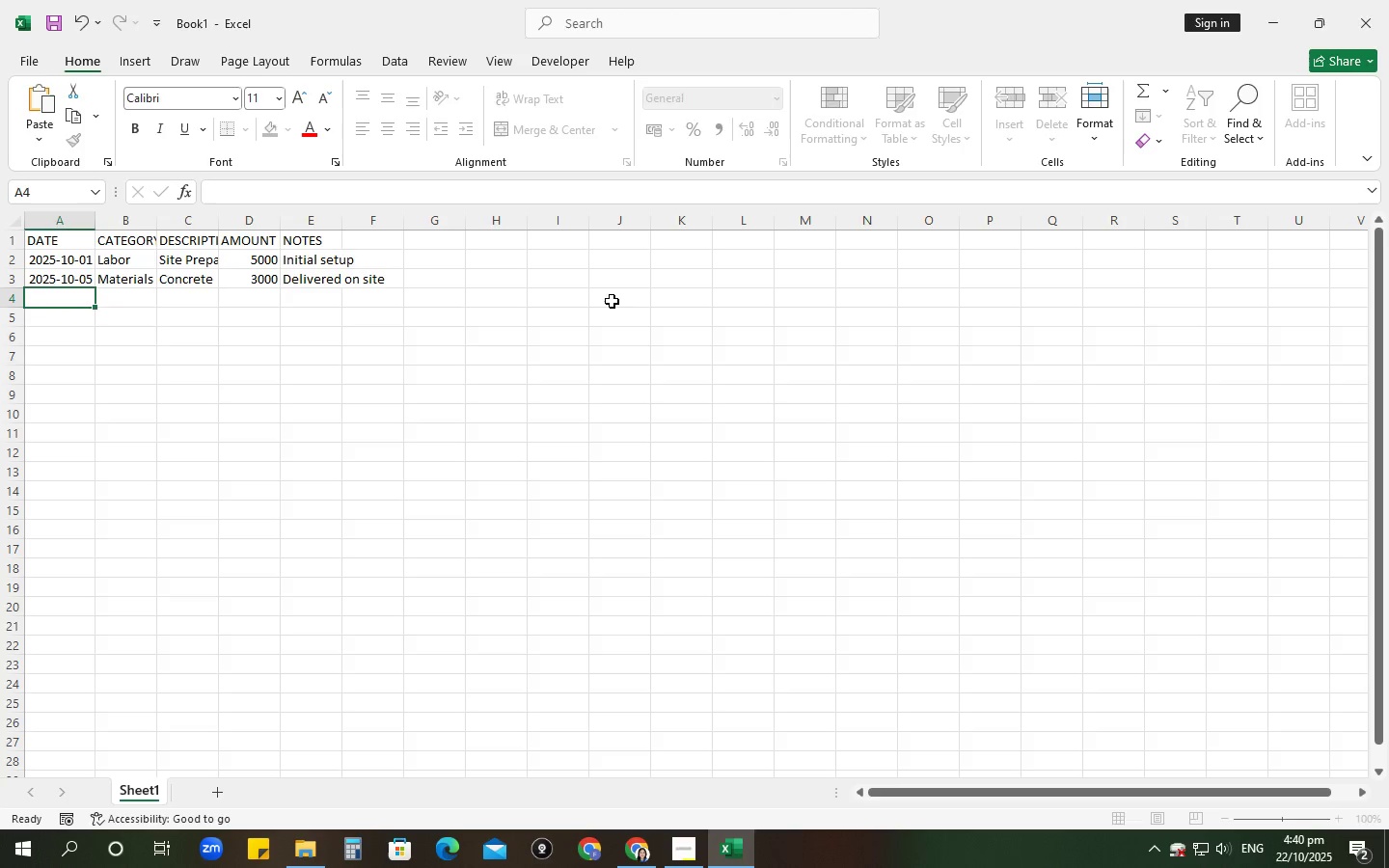 
 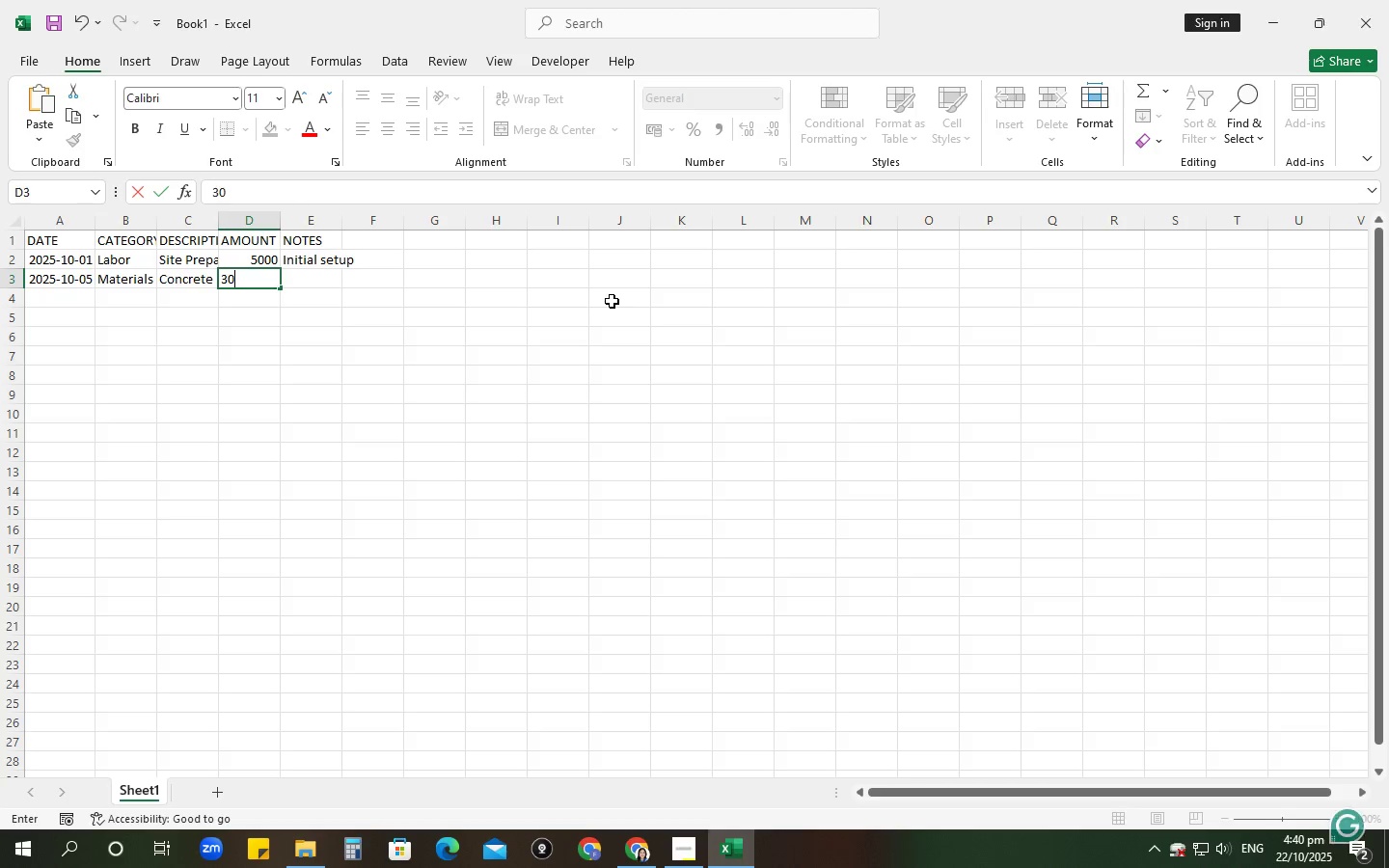 
key(Enter)
 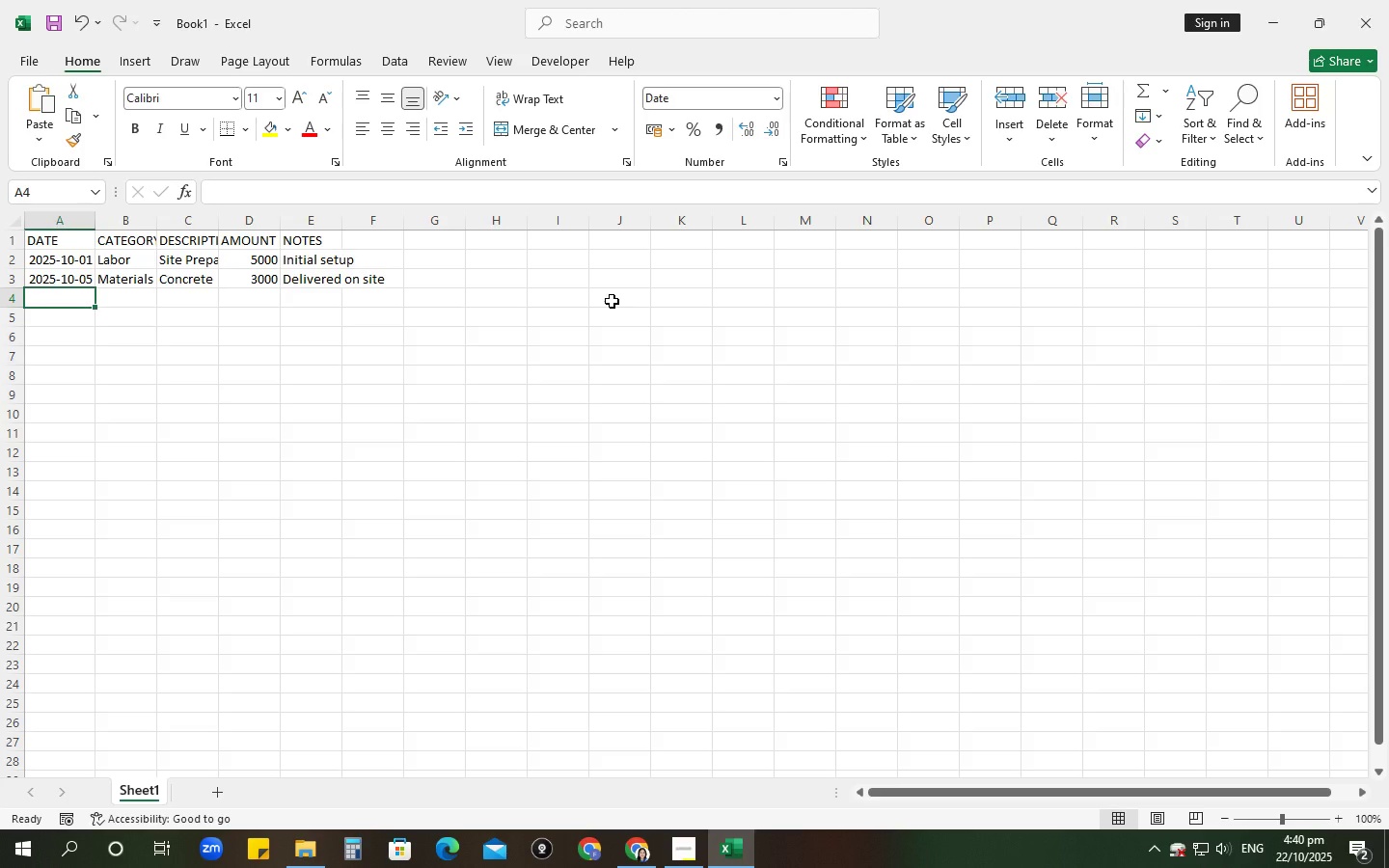 
type(10-10)
key(Tab)
type(Equipment)
key(Tab)
type(Crane Te)
key(Backspace)
key(Backspace)
type(Rental)
key(Tab)
type(1500)
key(Tab)
type(Weekly rental)
 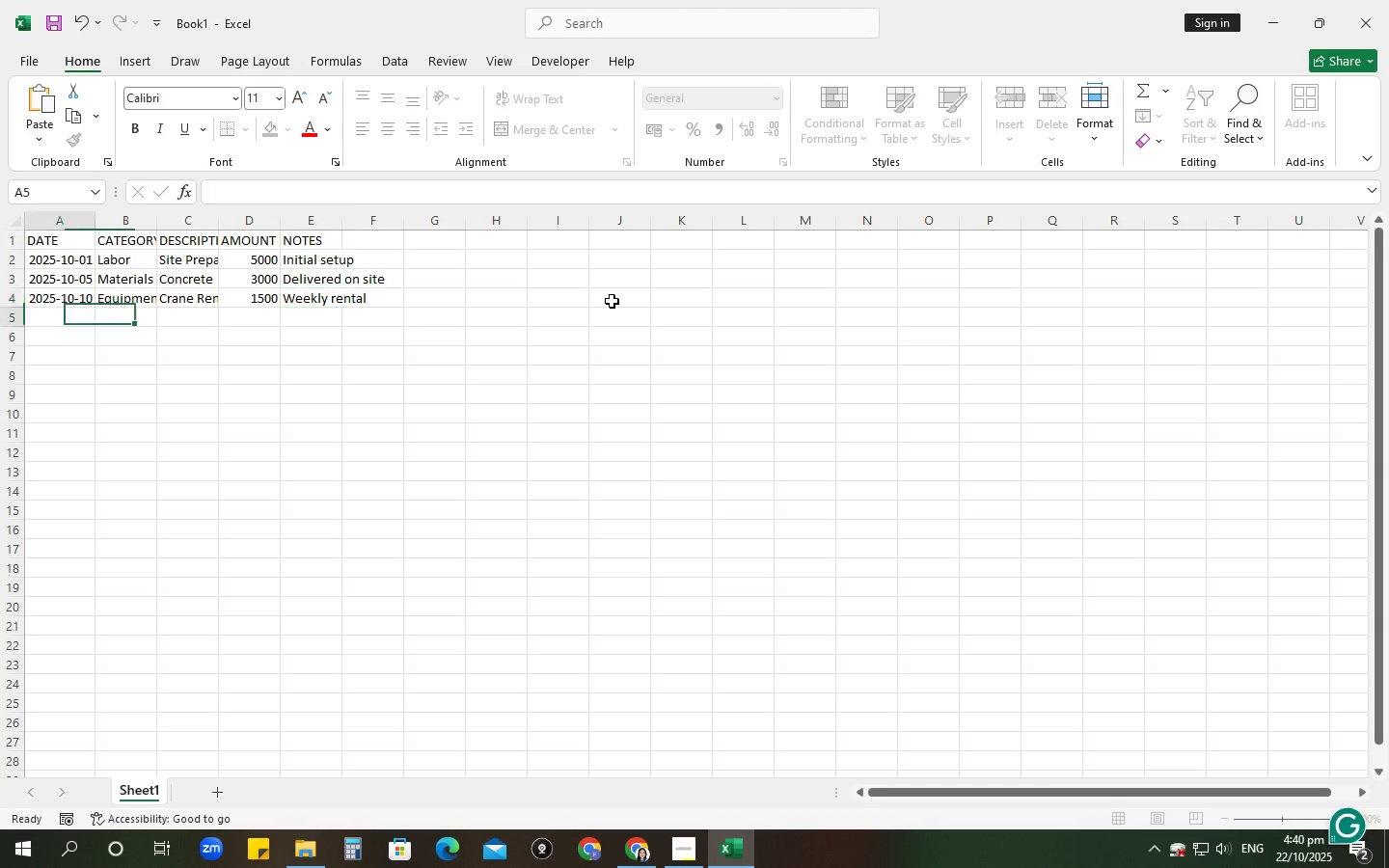 
 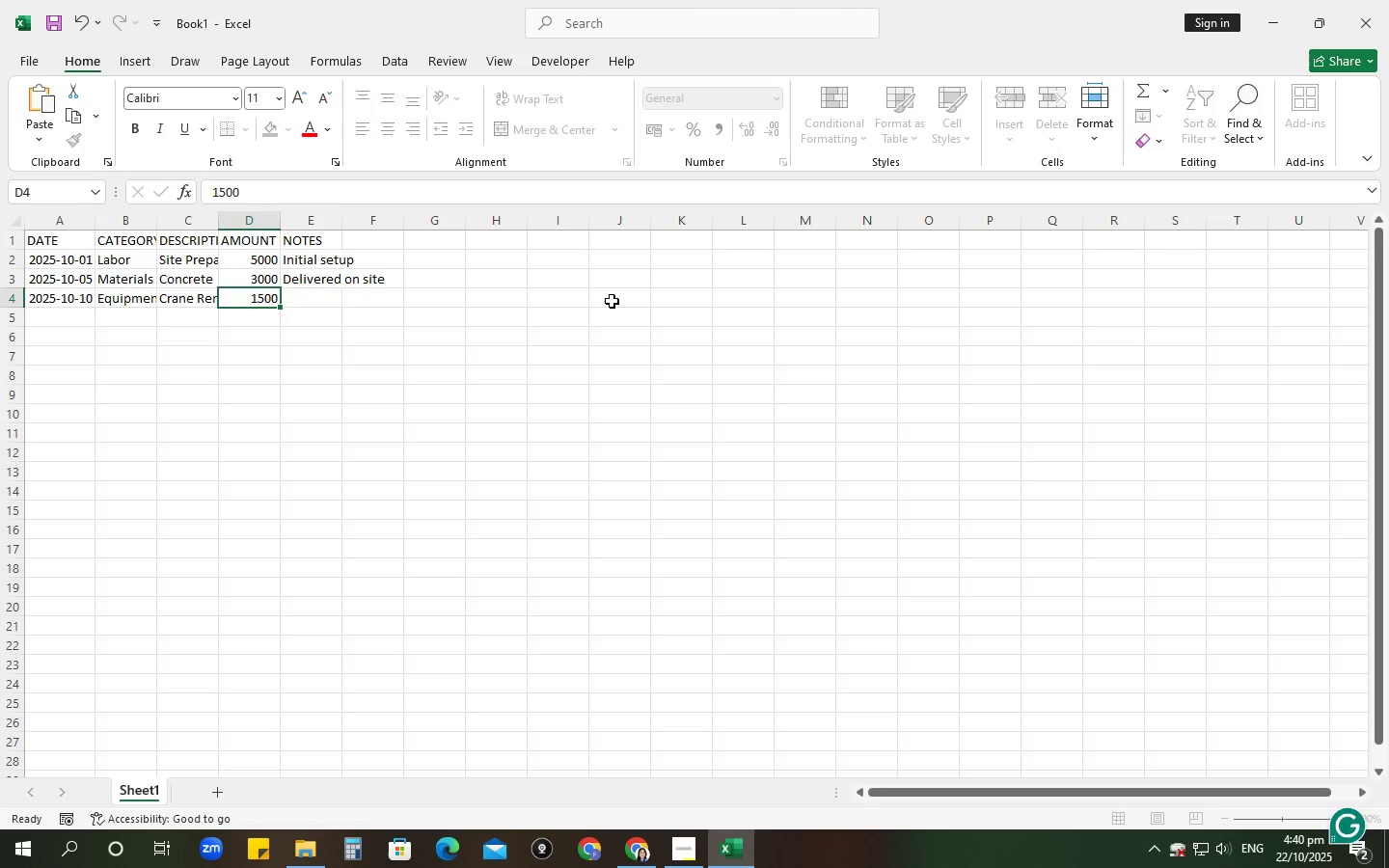 
key(Enter)
 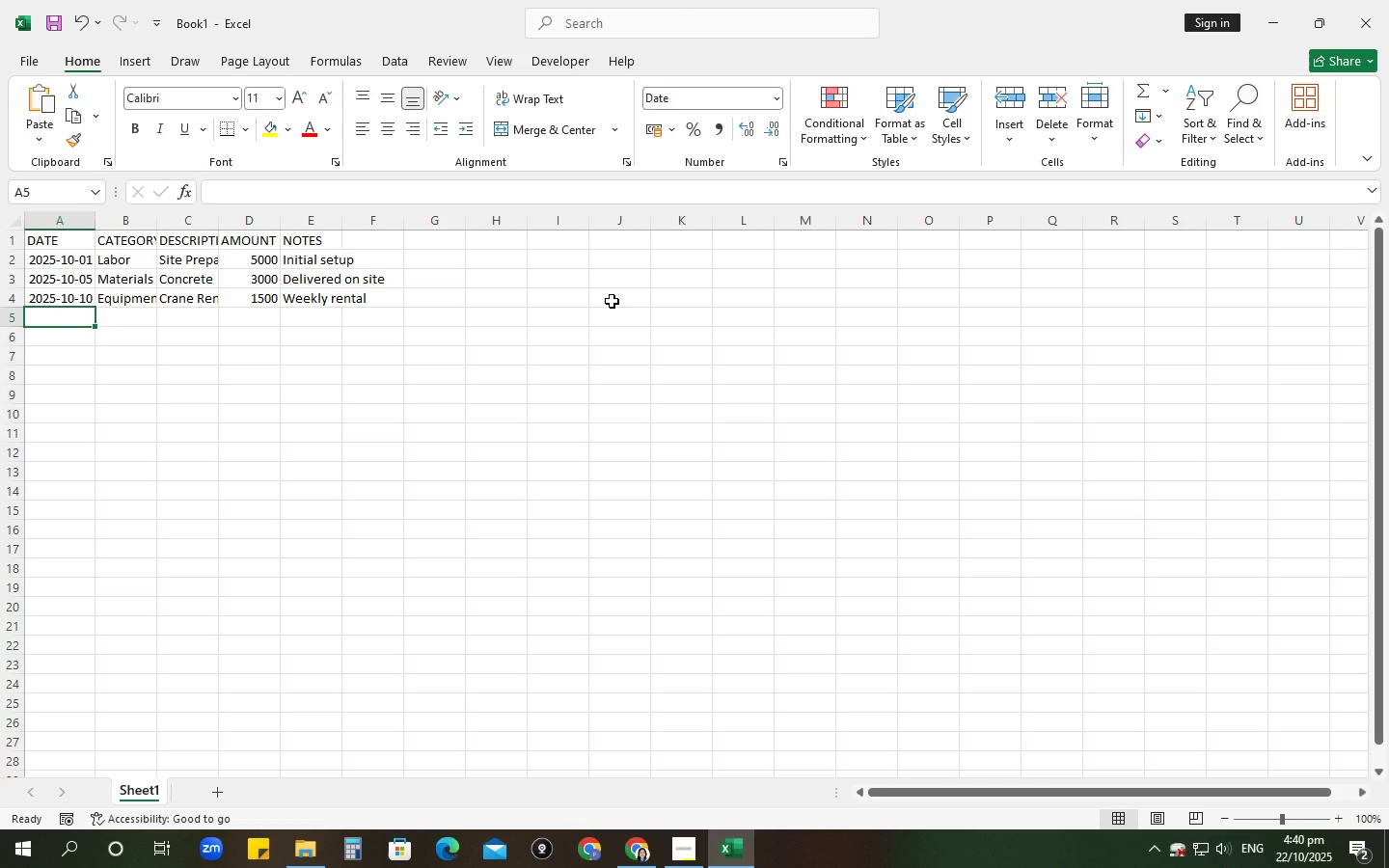 
type(15-10)
key(Tab)
type(Labor)
key(Tab)
type(Framing7000Overtime includes)
 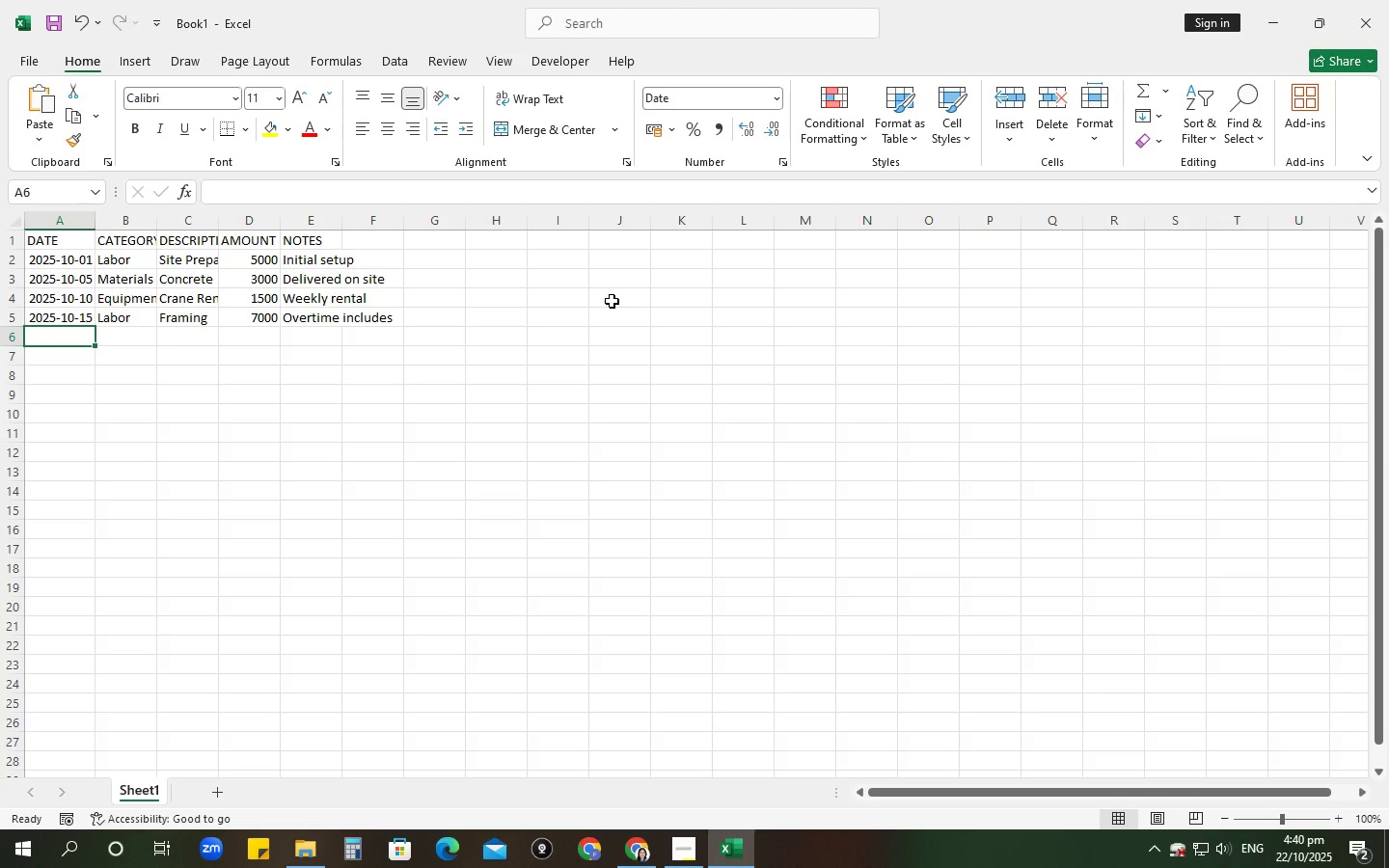 
 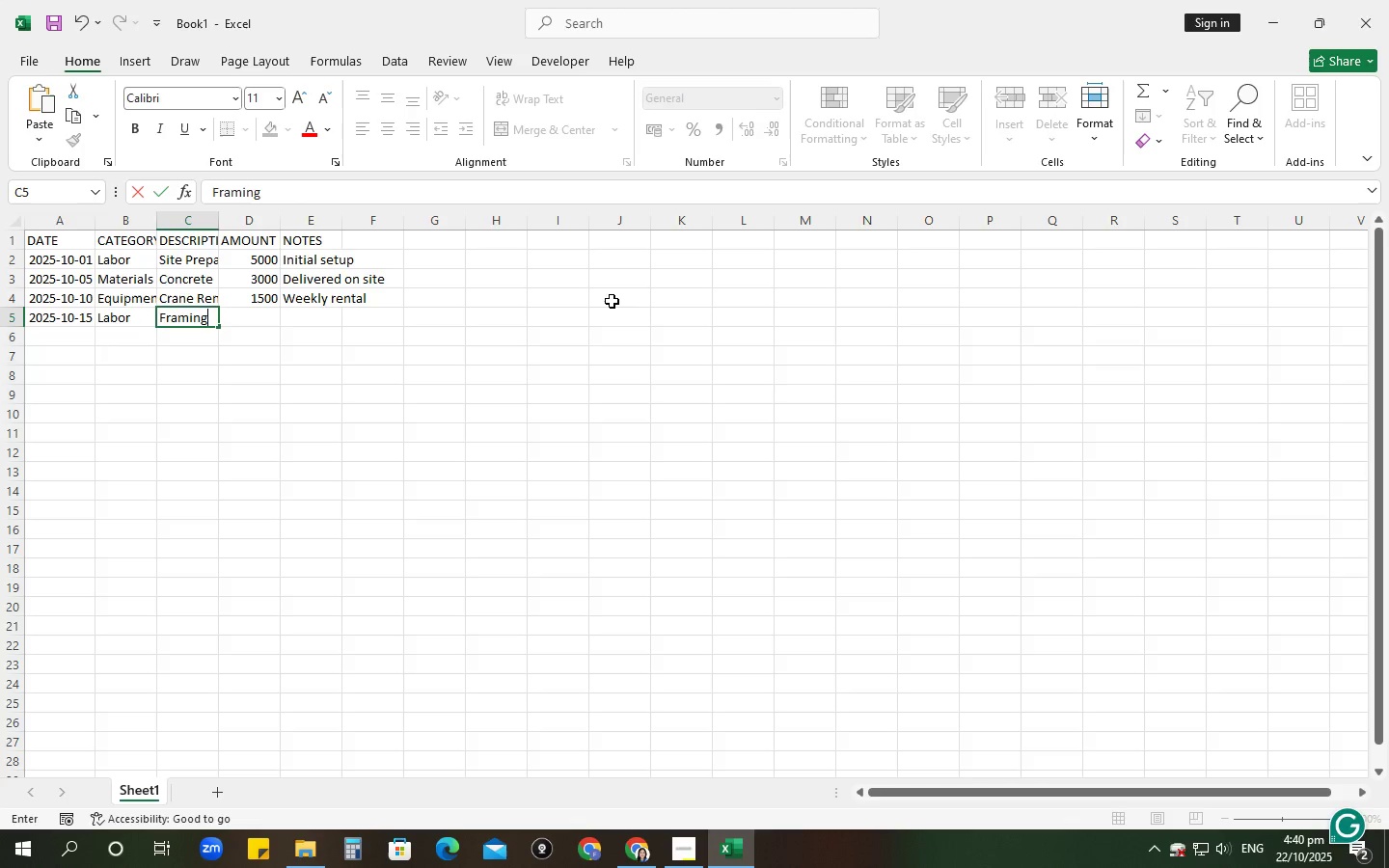 
key(Enter)
 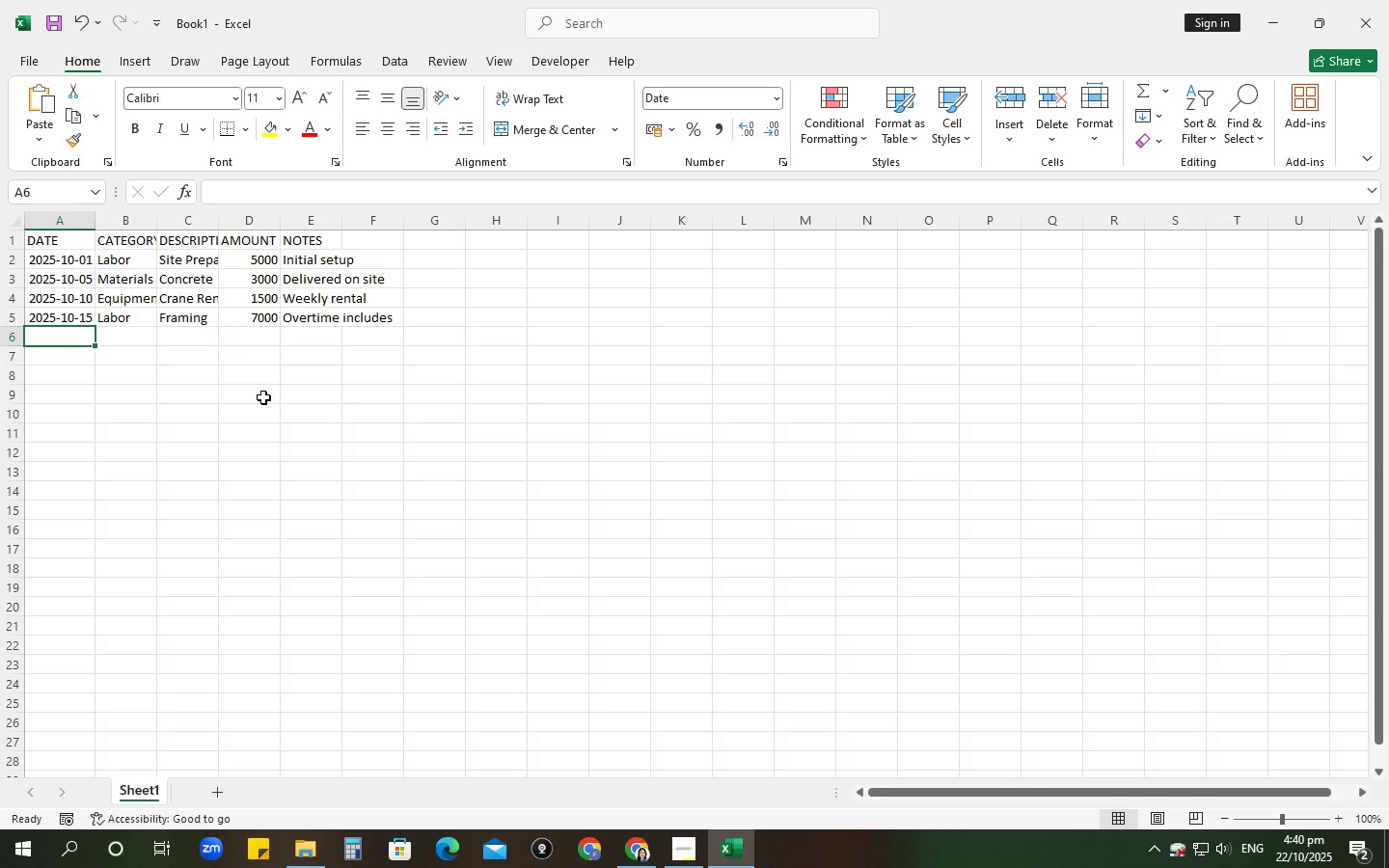 
left_click([296, 316])
 